 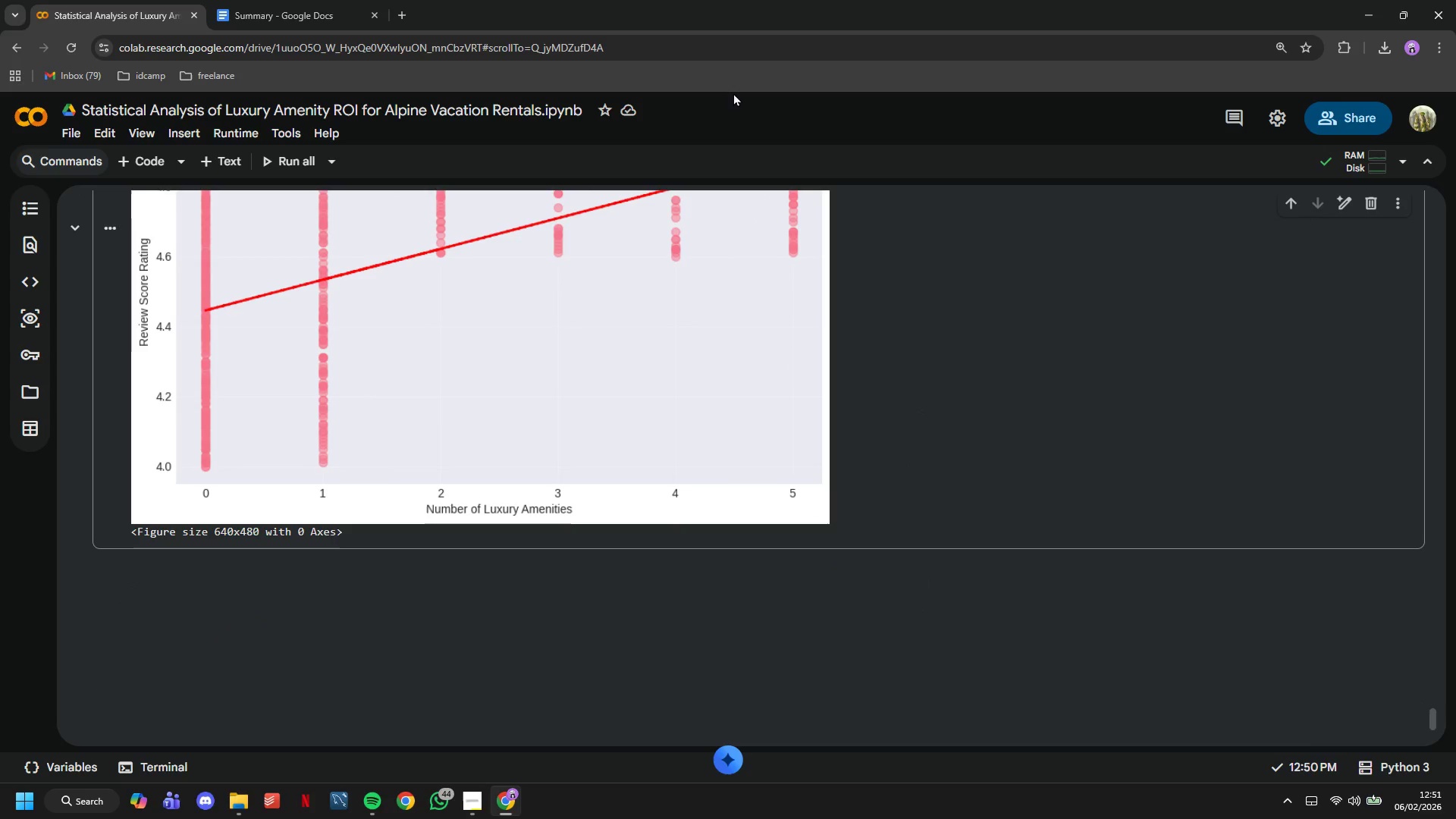 
left_click([219, 161])
 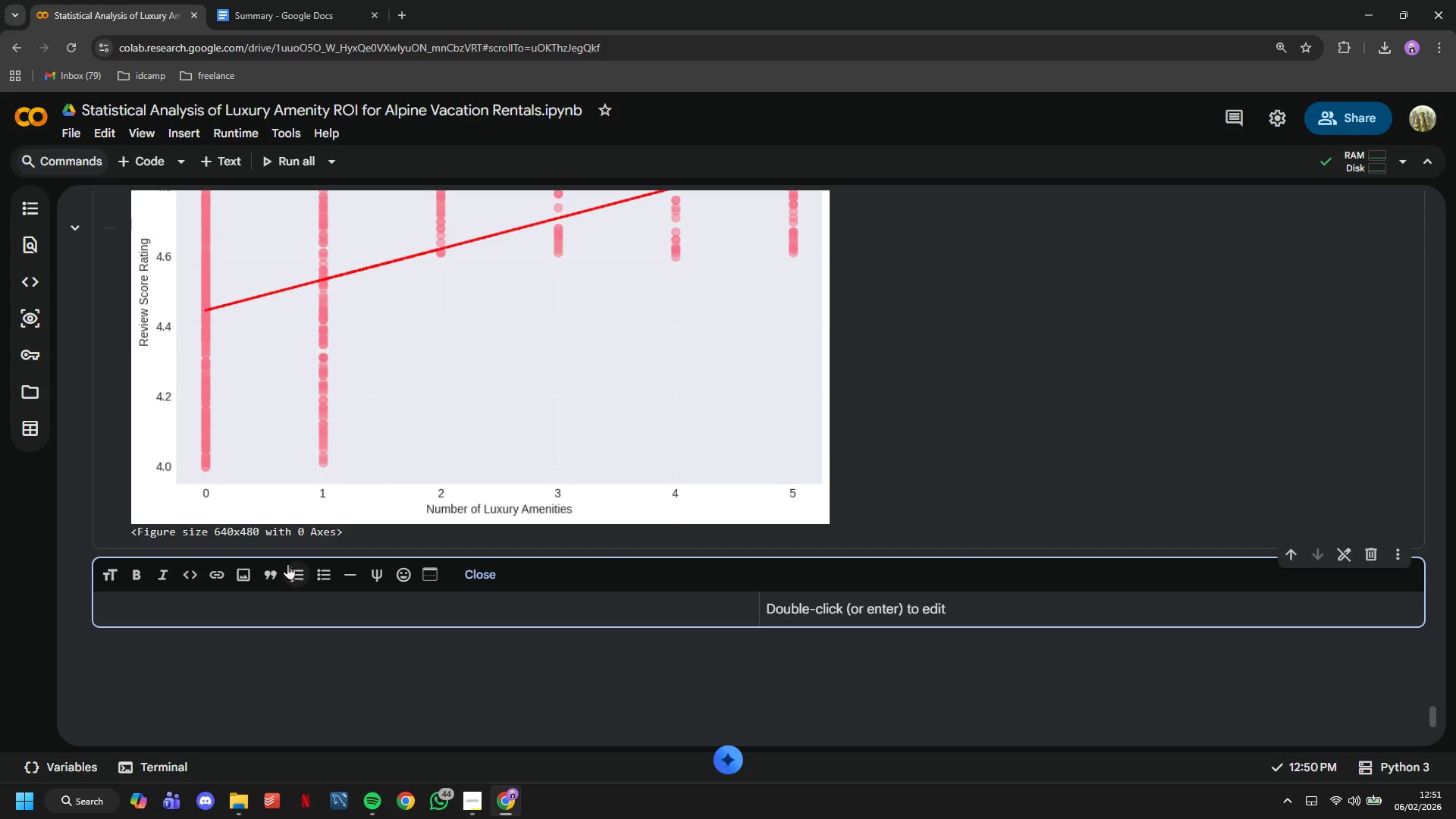 
type(##)
key(Backspace)
type( 7. Bussiness Insights and Recome)
key(Backspace)
type(mendations)
 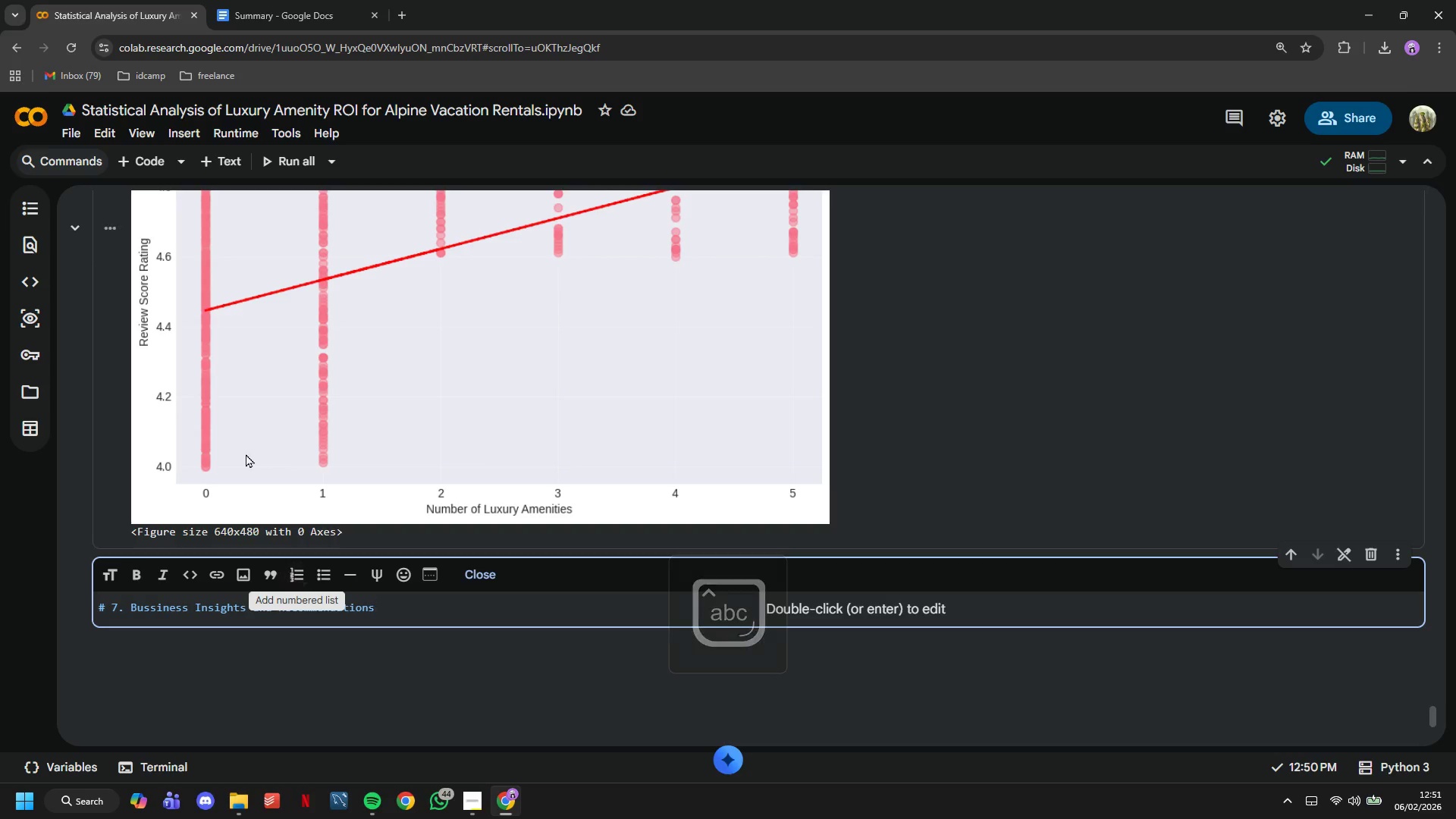 
scroll: coordinate [246, 453], scroll_direction: down, amount: 2.0
 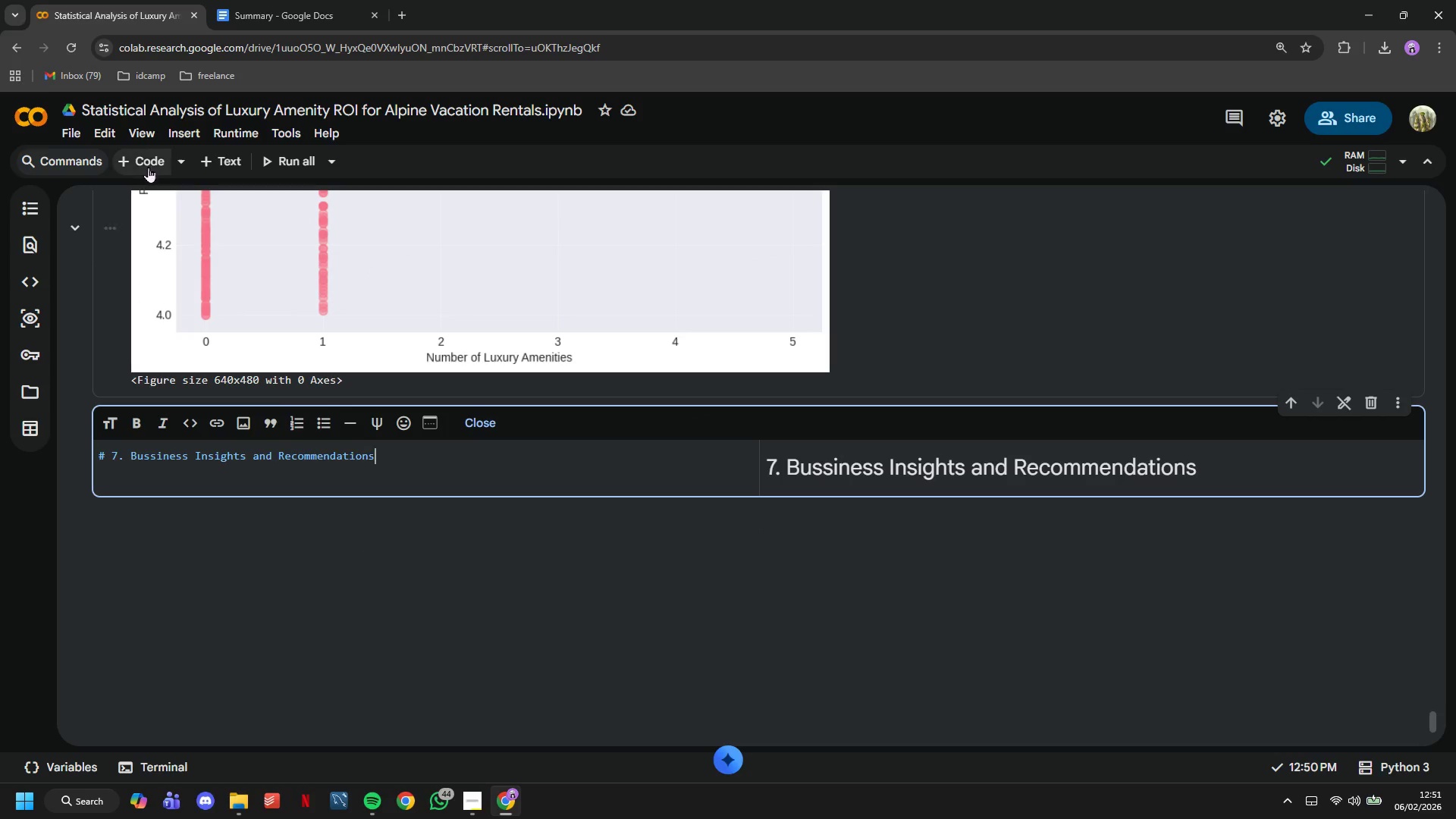 
left_click([147, 159])
 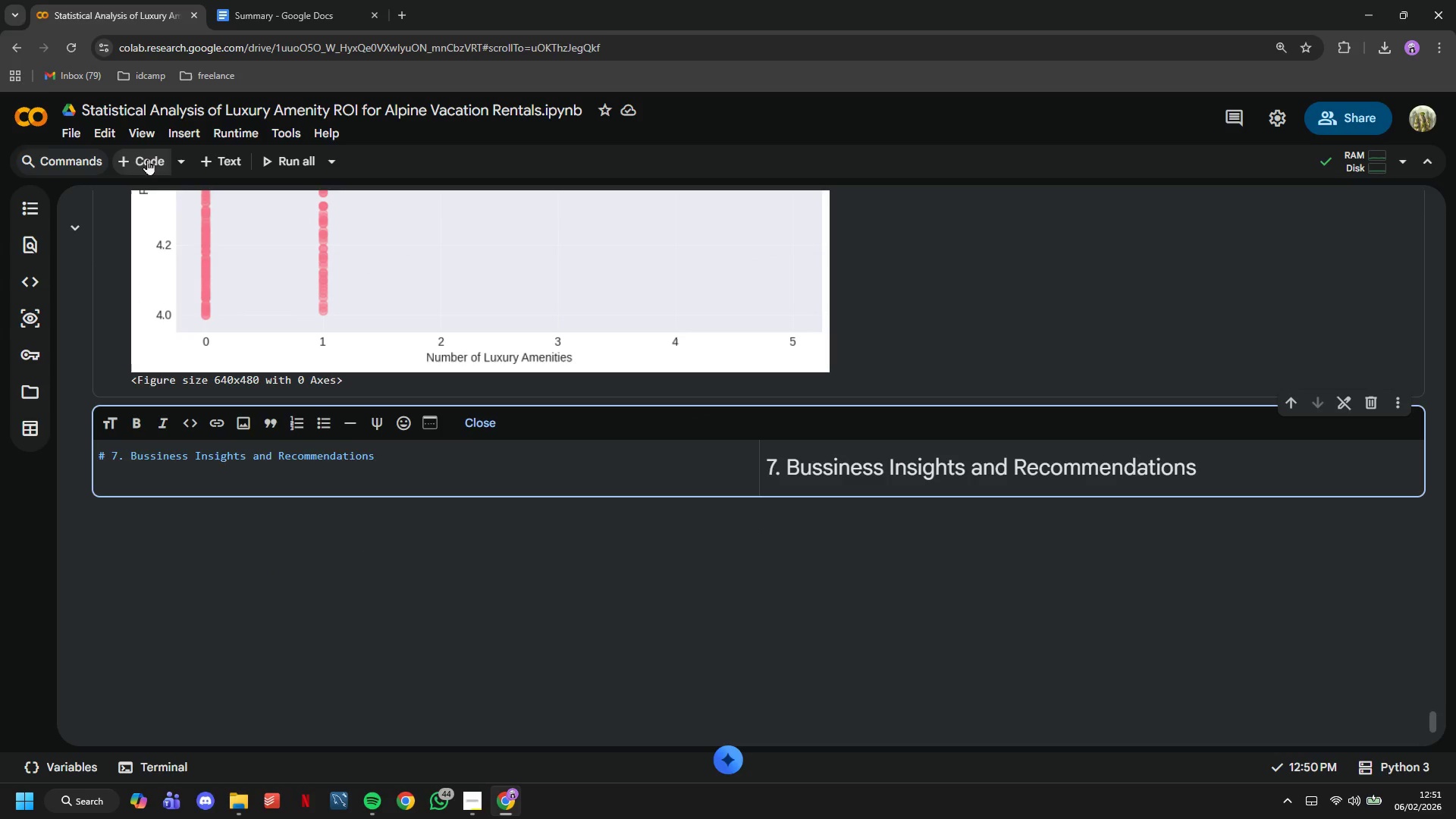 
mouse_move([145, 168])
 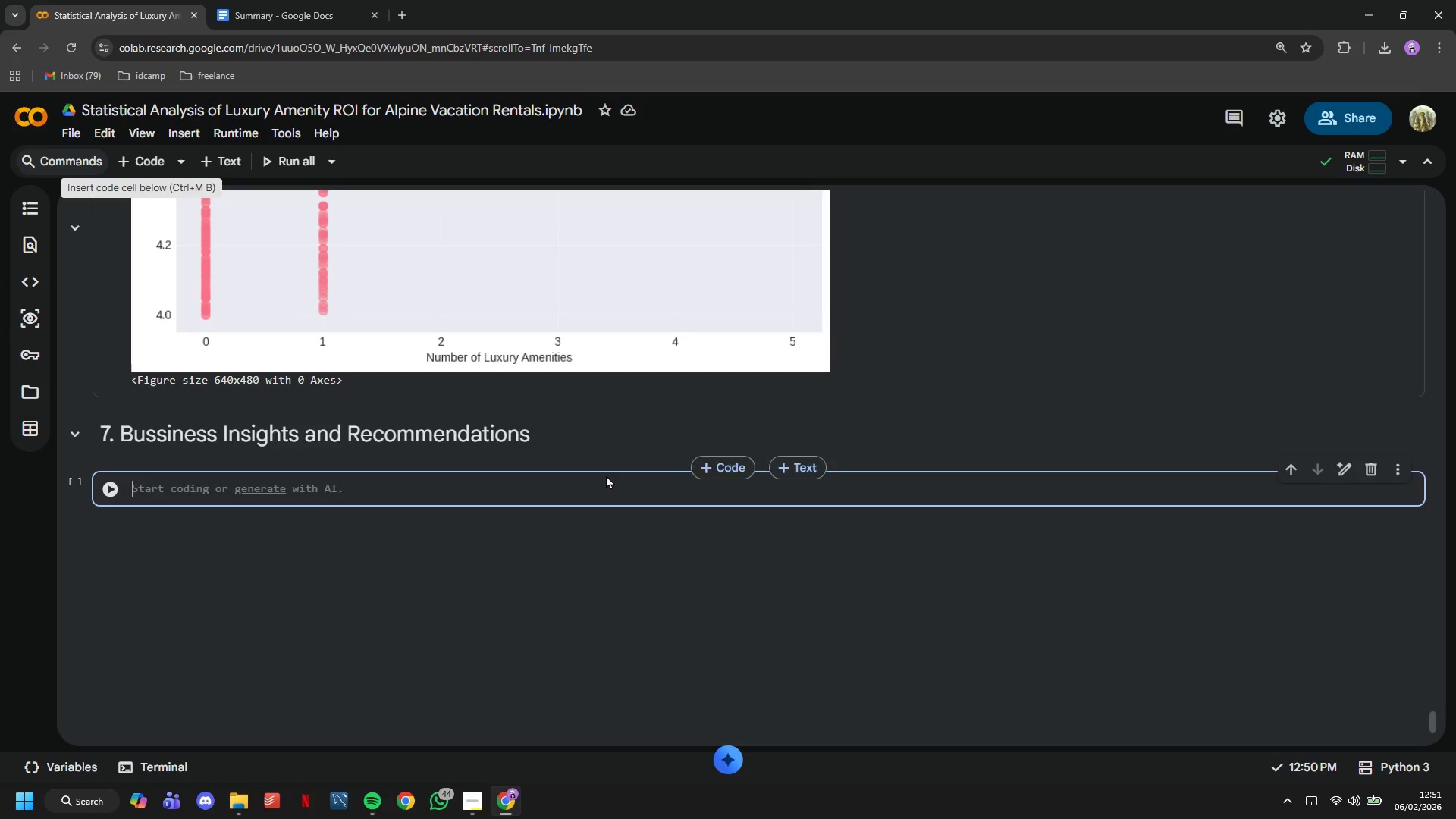 
type(# Calculate ROI metrics)
 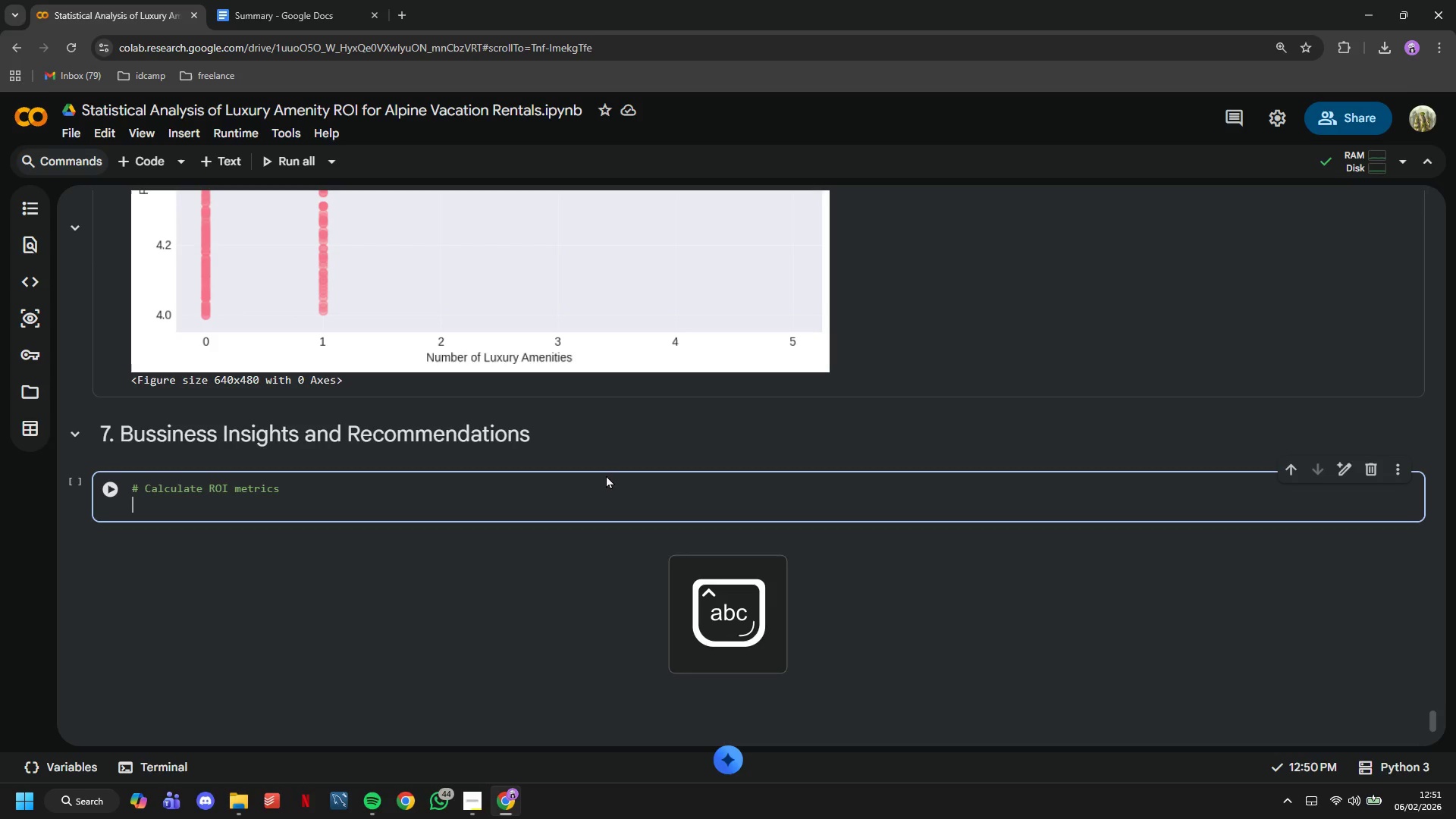 
key(Enter)
 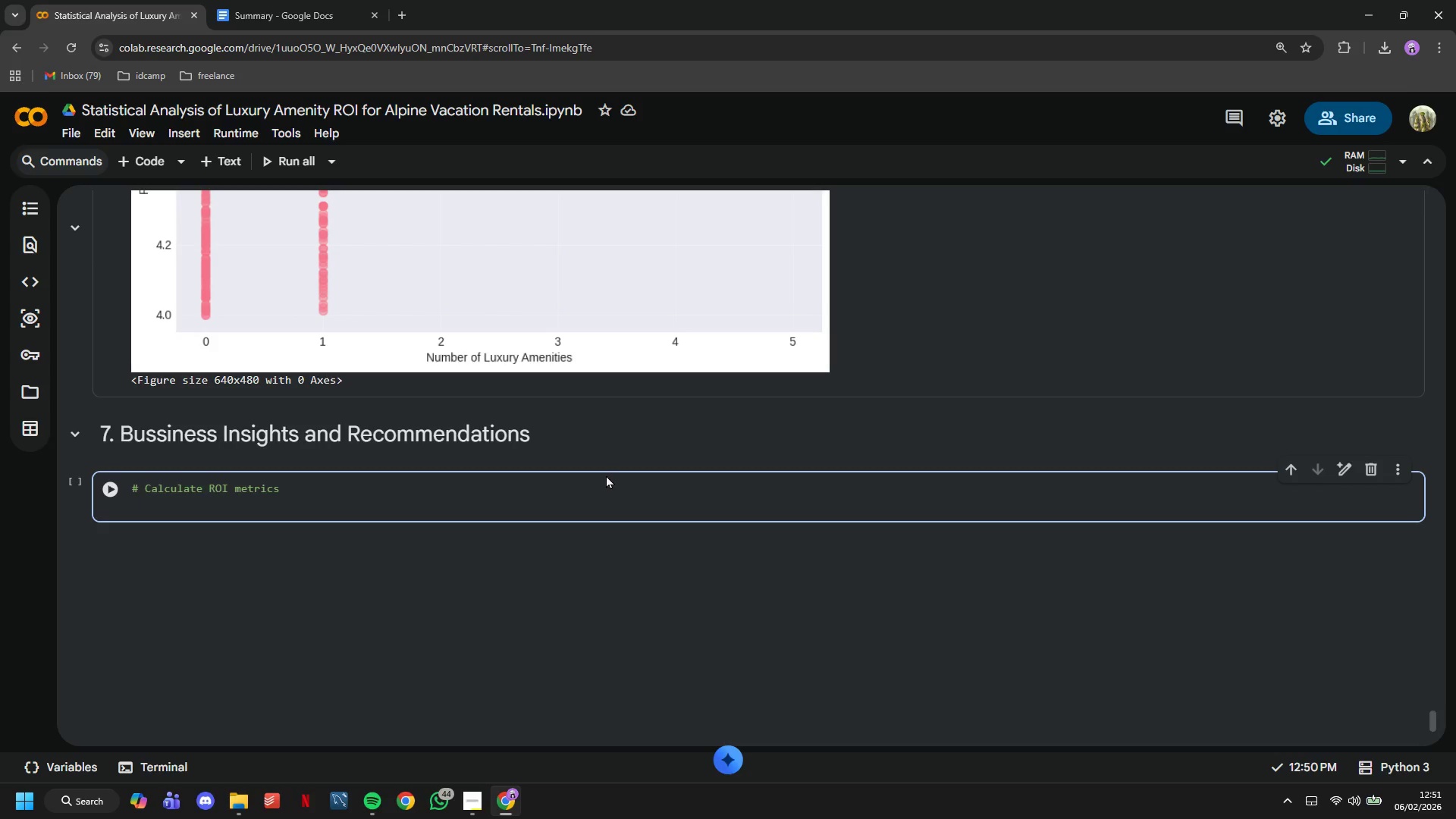 
wait(5.97)
 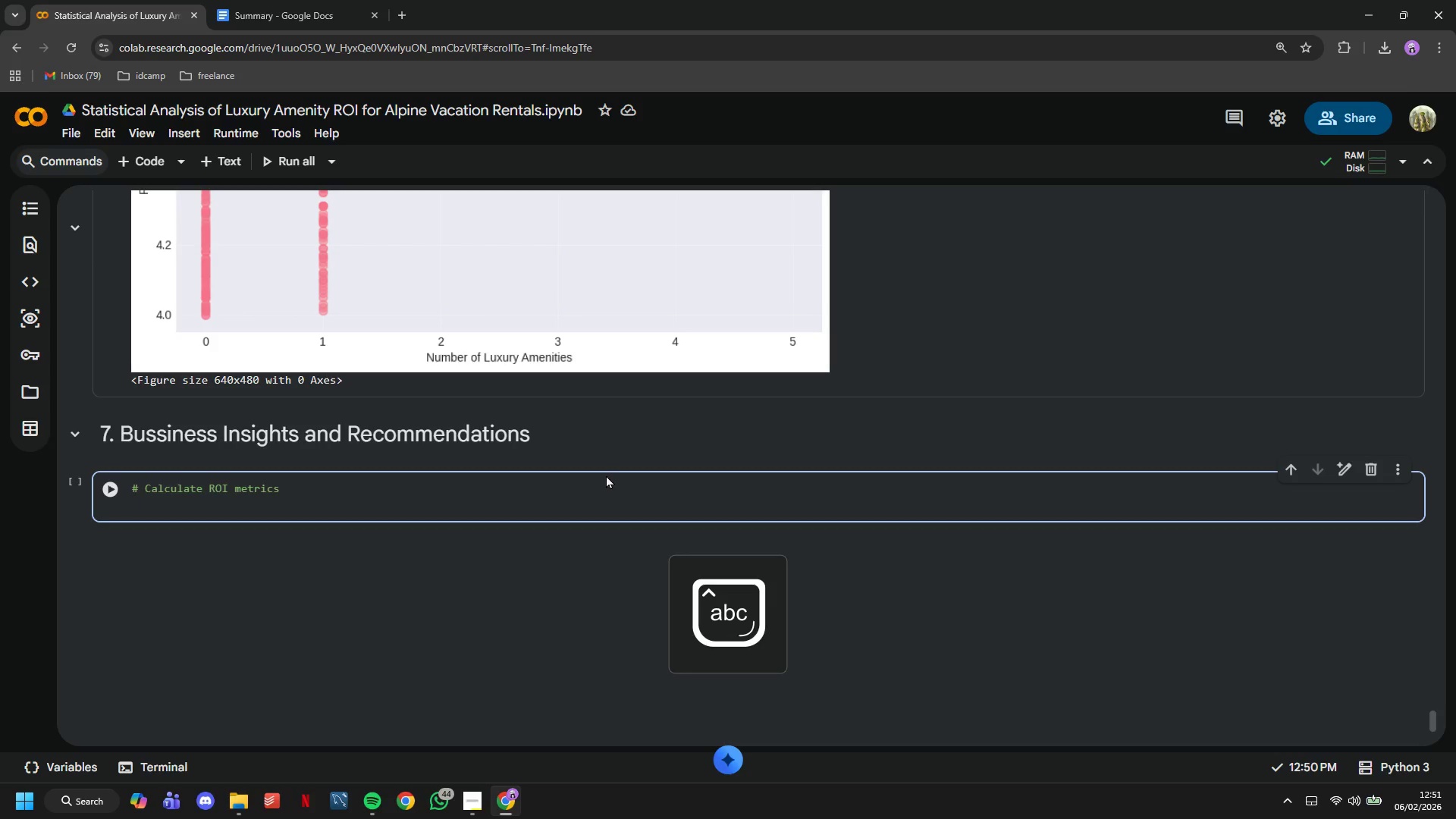 
type(pi)
key(Backspace)
type(rint("7.1 RPI)
key(Backspace)
key(Backspace)
type(OI Analysis Summary)
 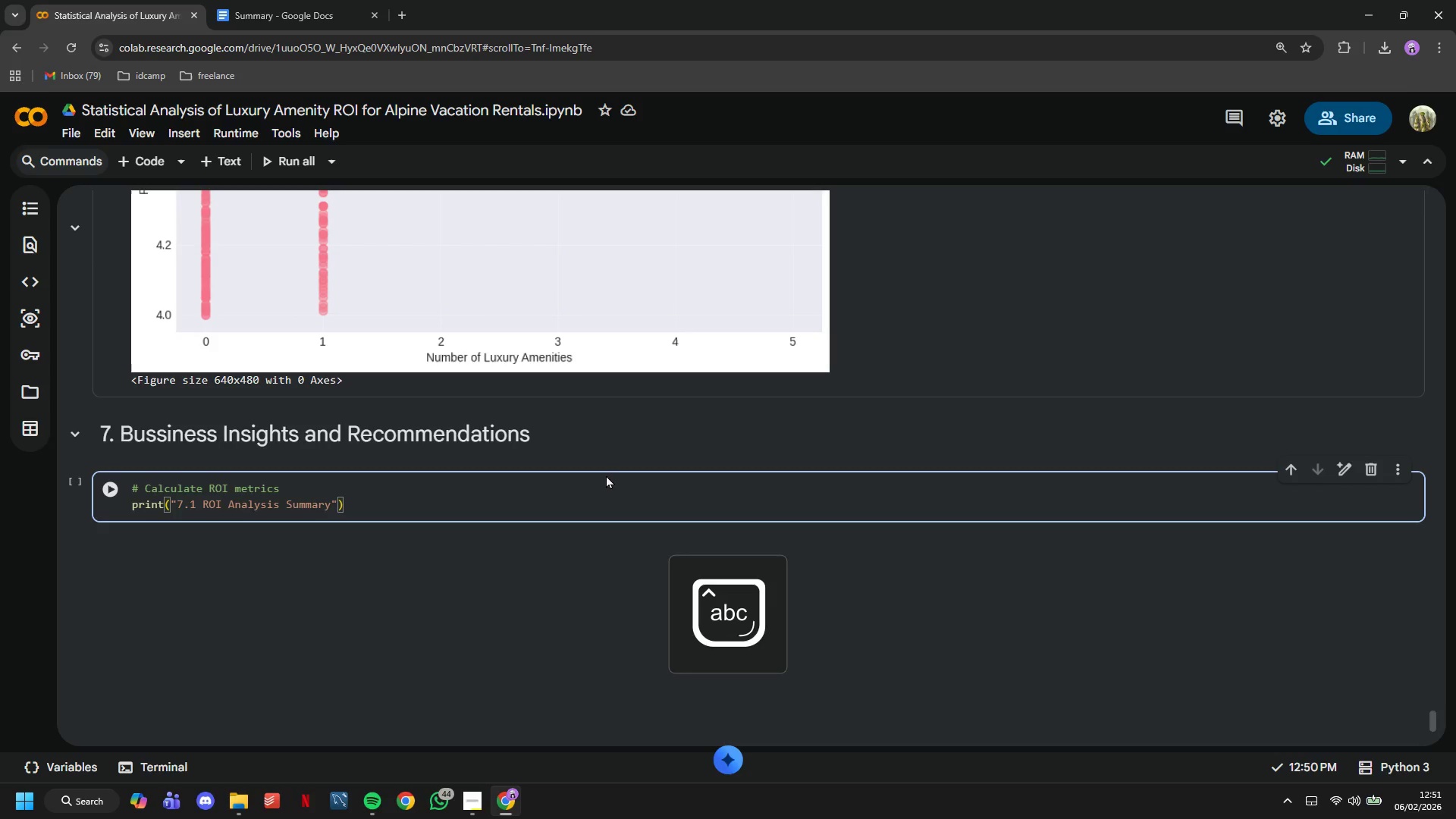 
key(ArrowRight)
 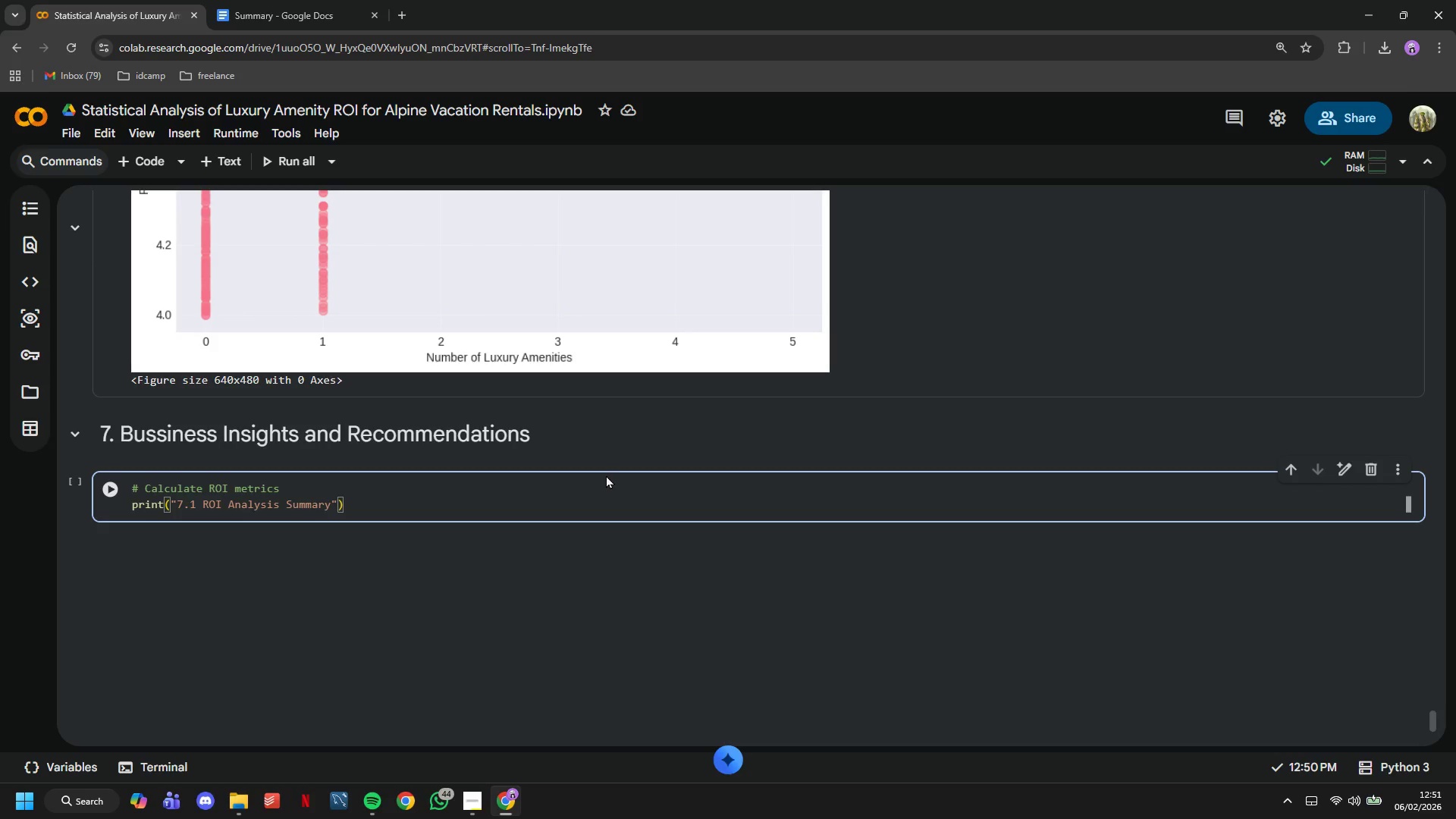 
key(ArrowRight)
 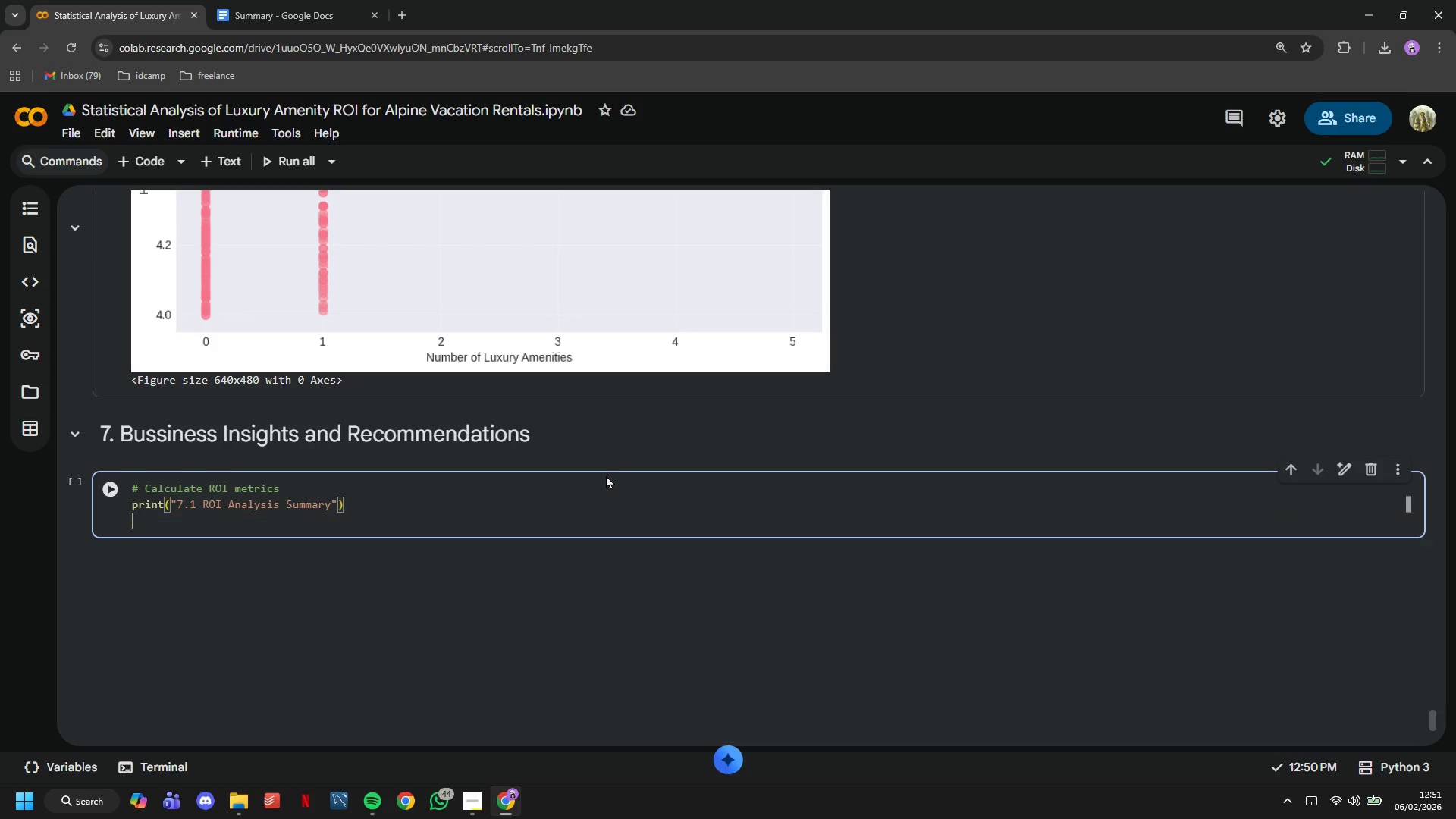 
key(Enter)
 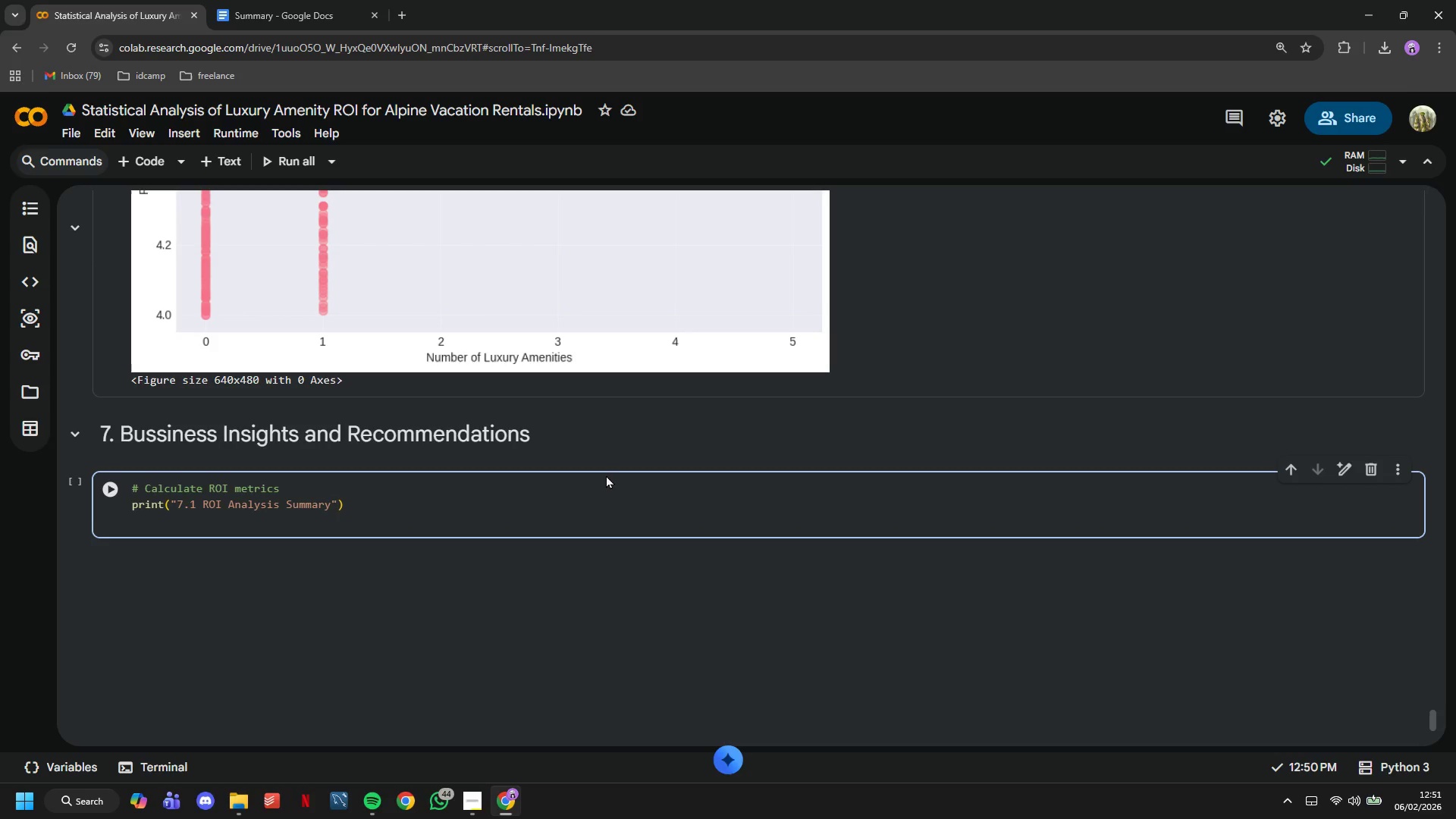 
key(Enter)
 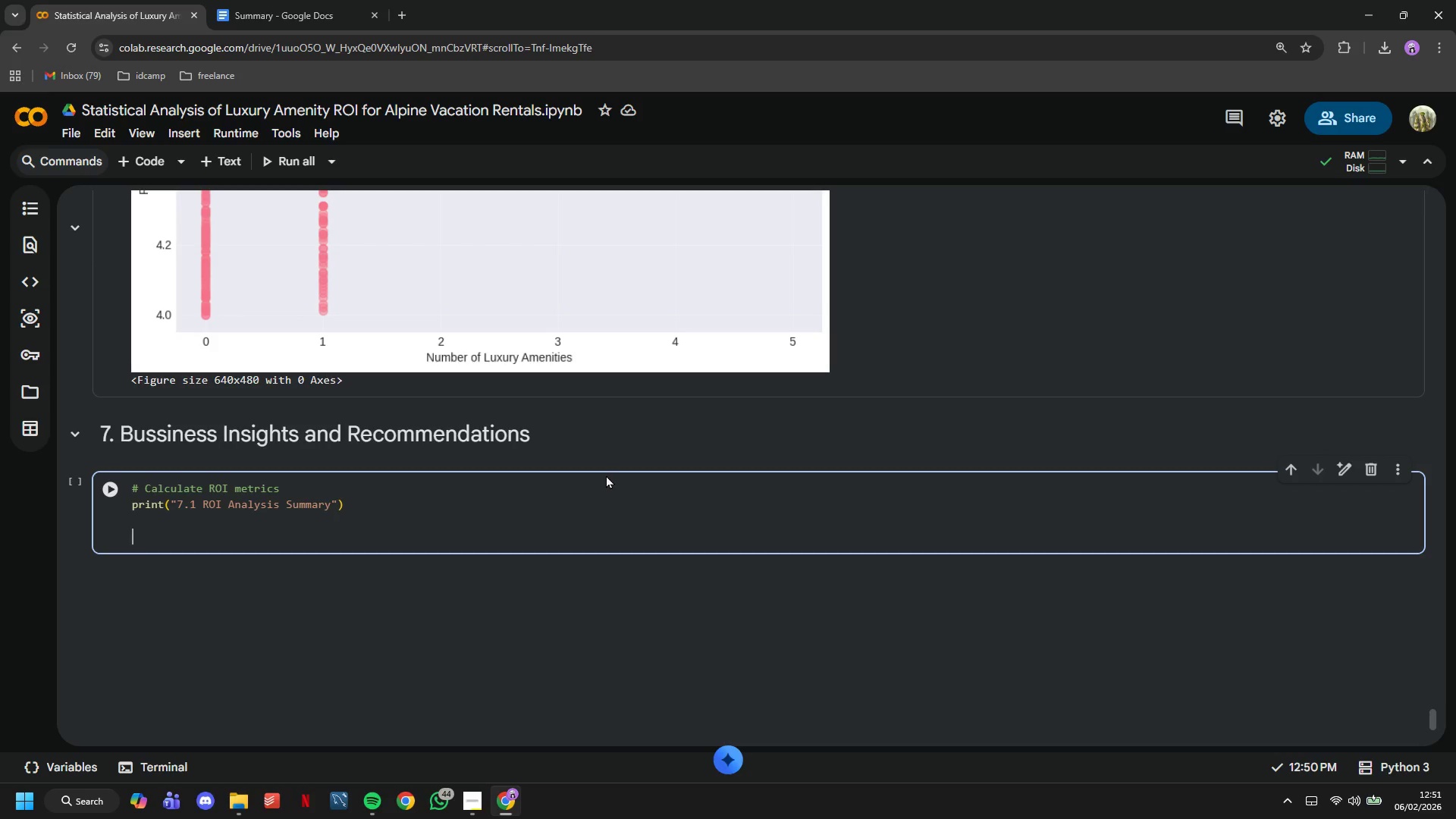 
type(# Annual revenue projection (per property)
 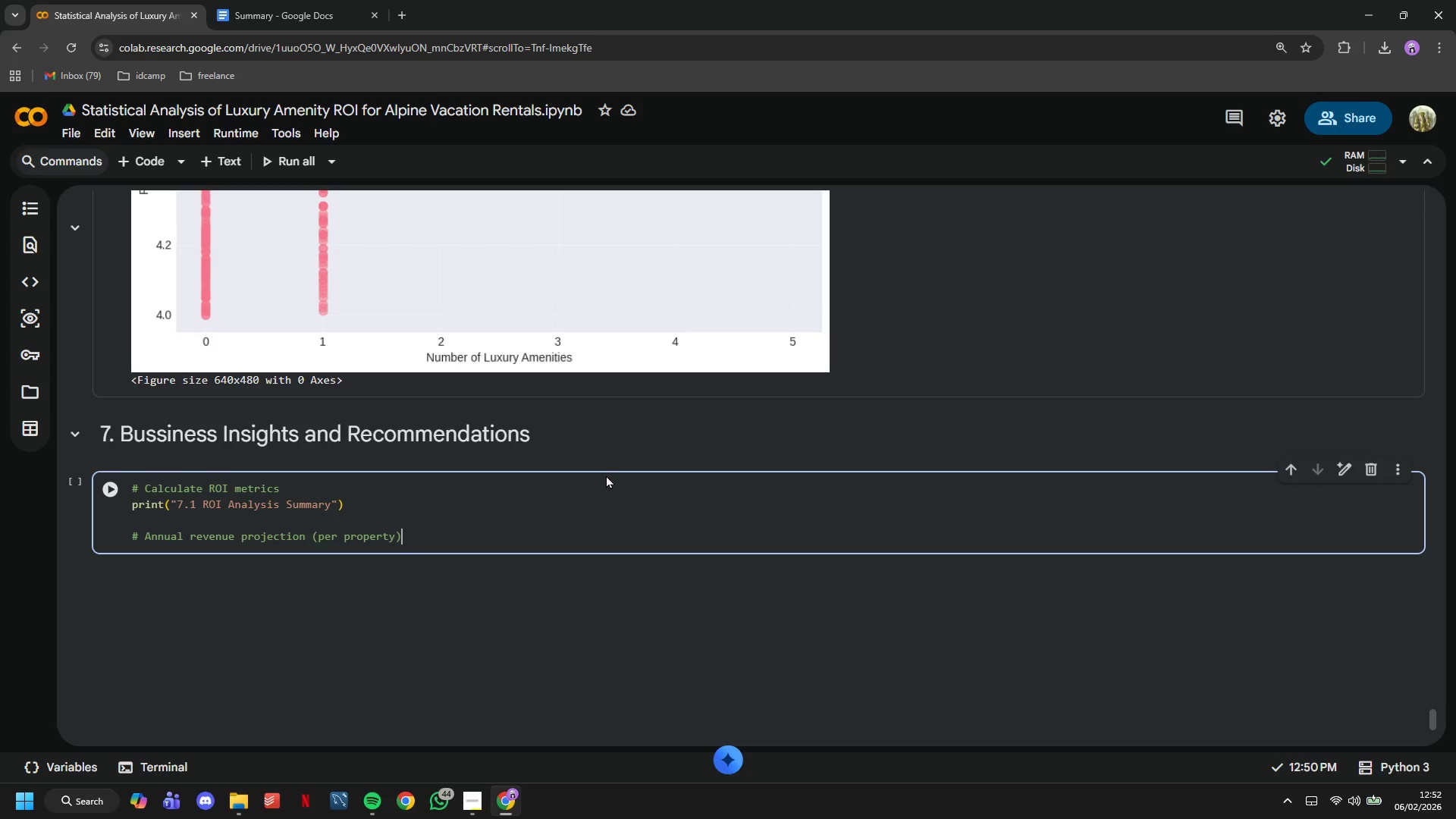 
 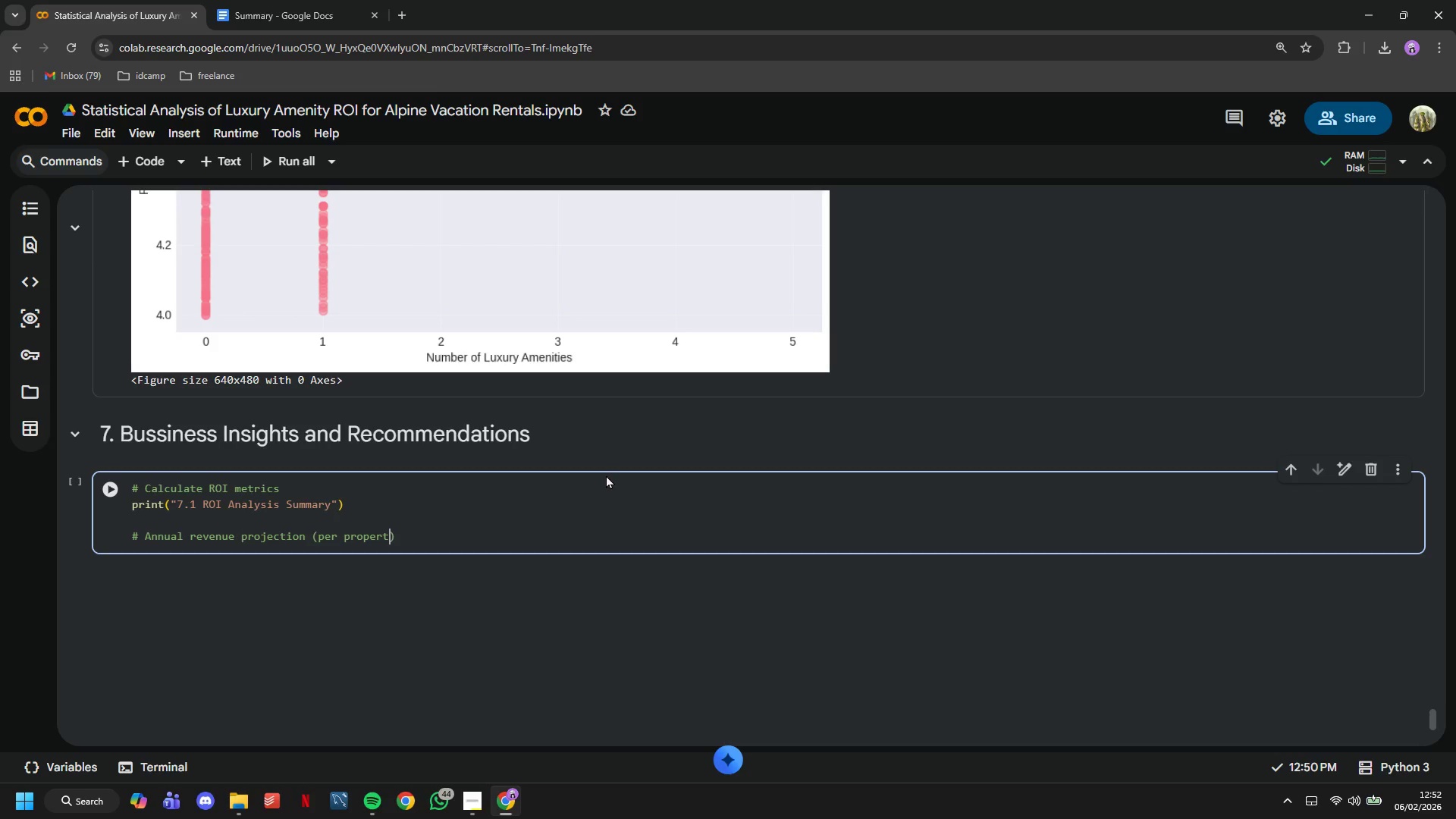 
key(ArrowRight)
 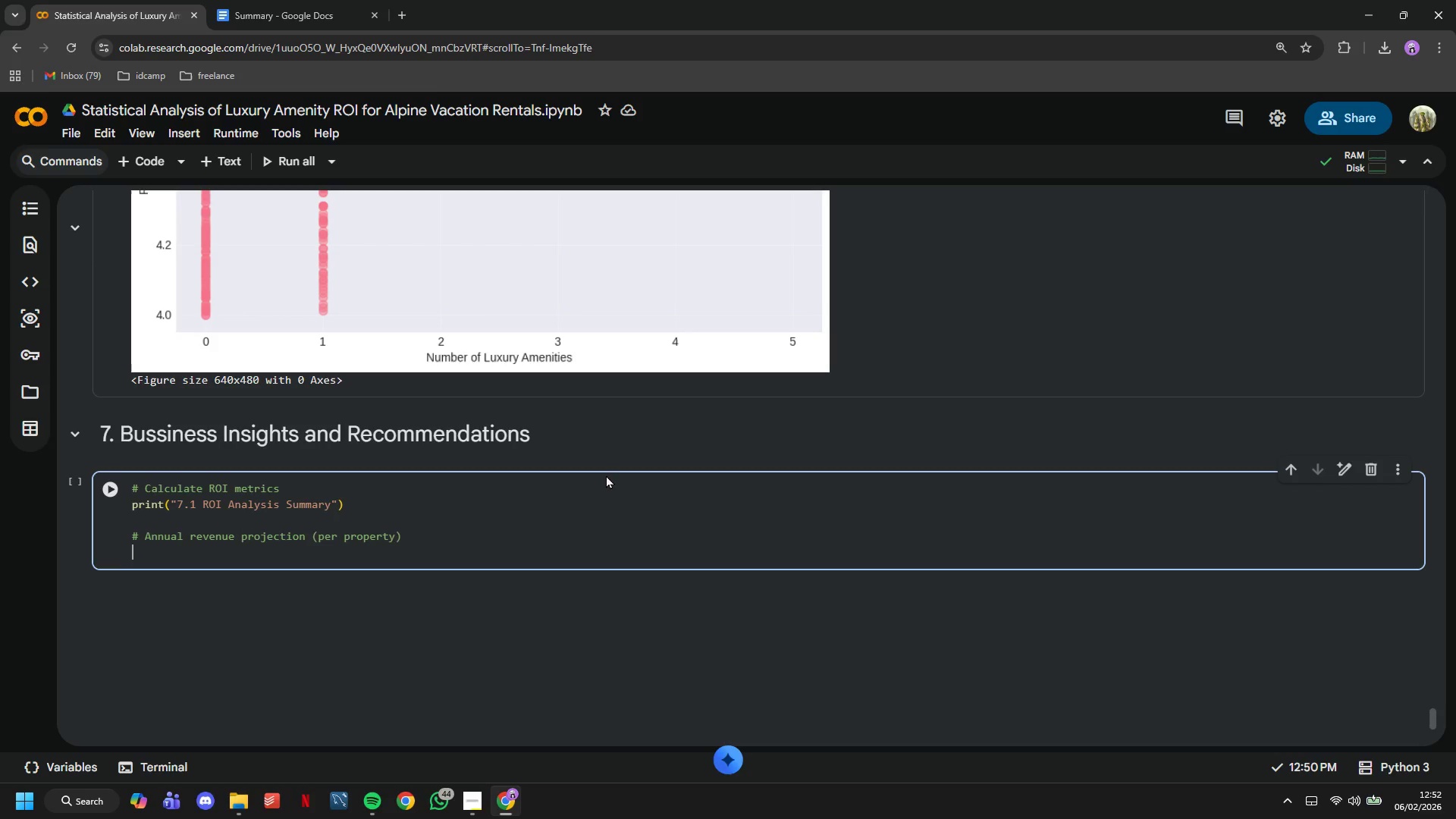 
key(Enter)
 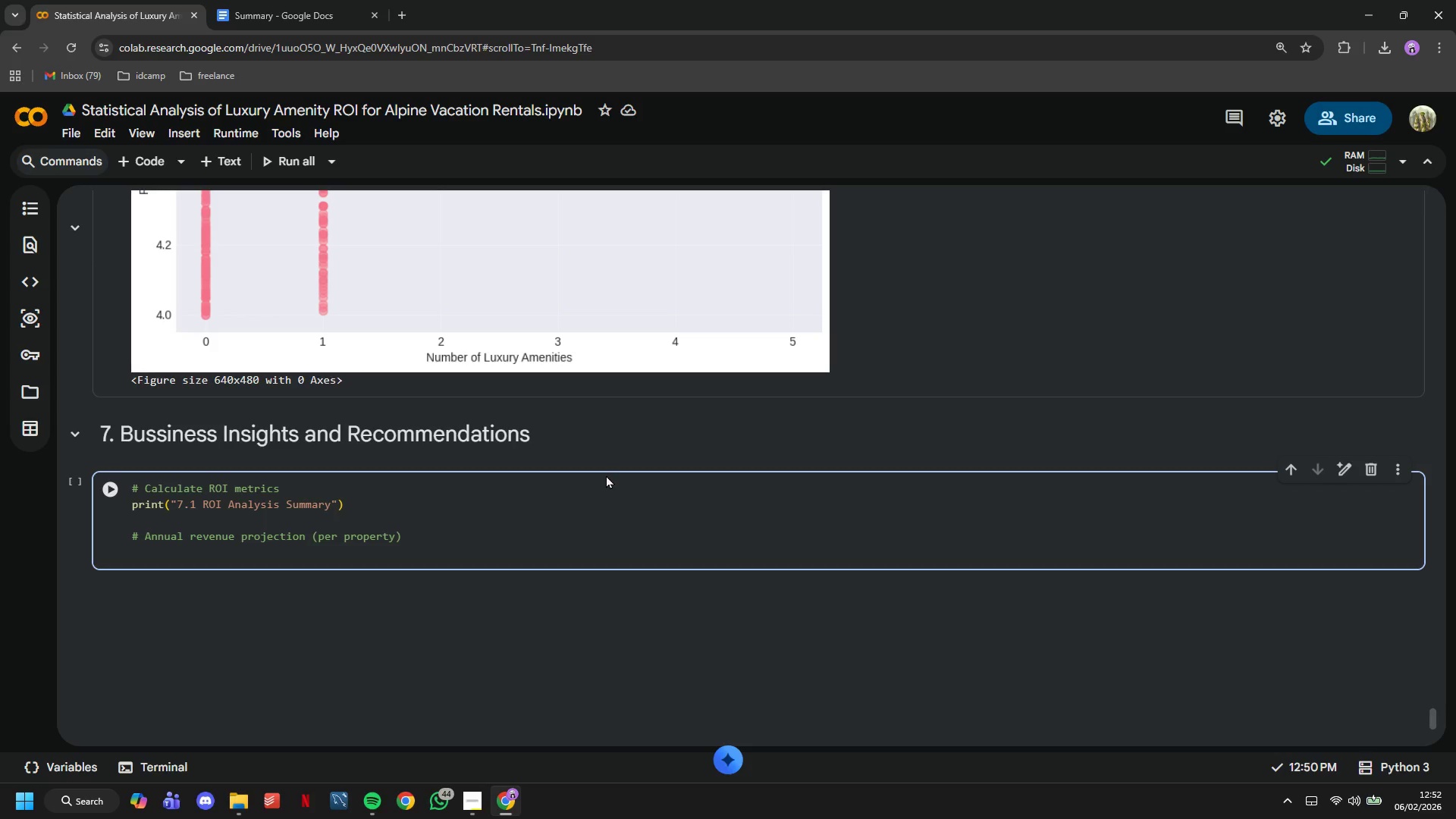 
type(days_in_year = 365)
 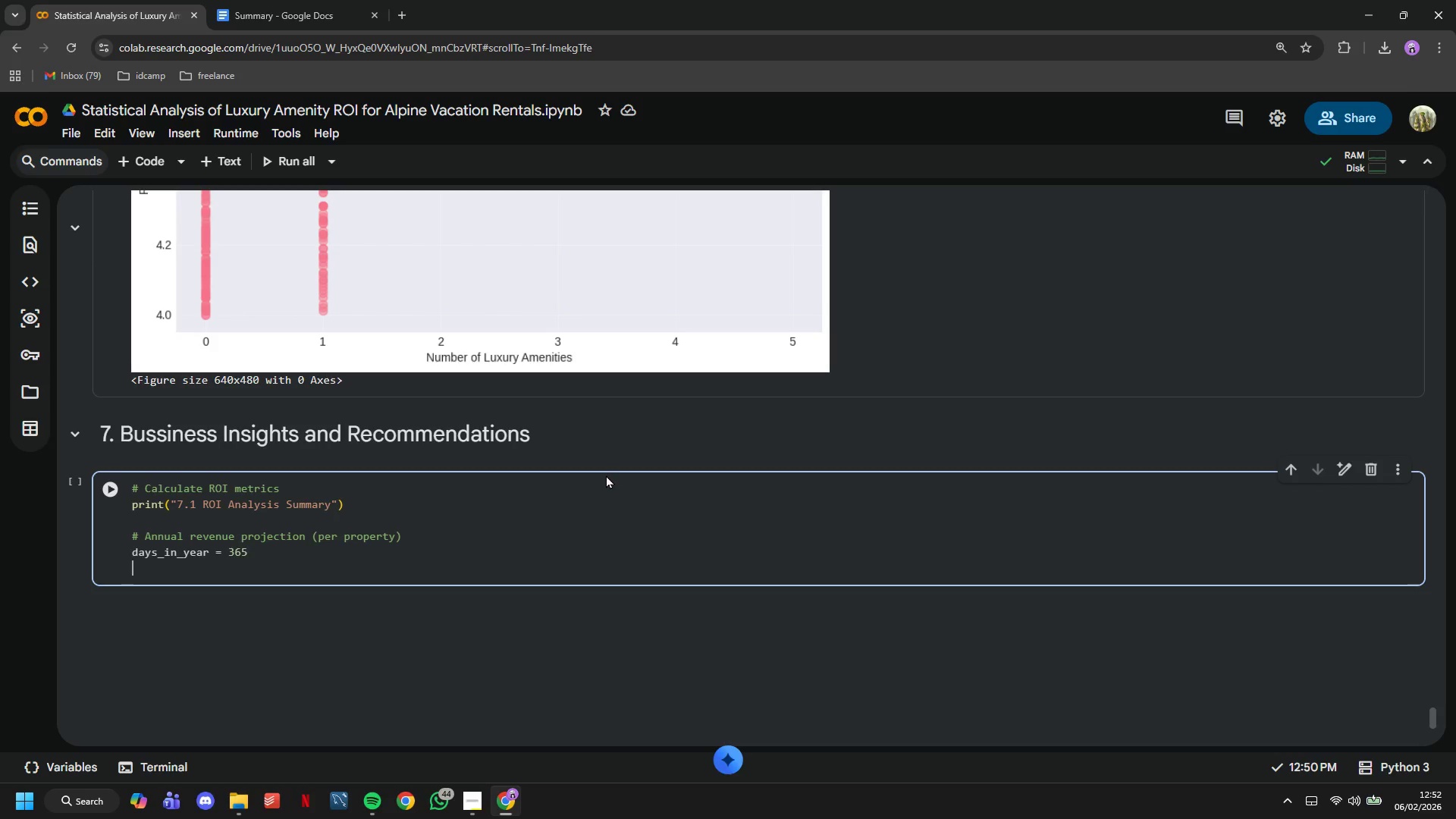 
 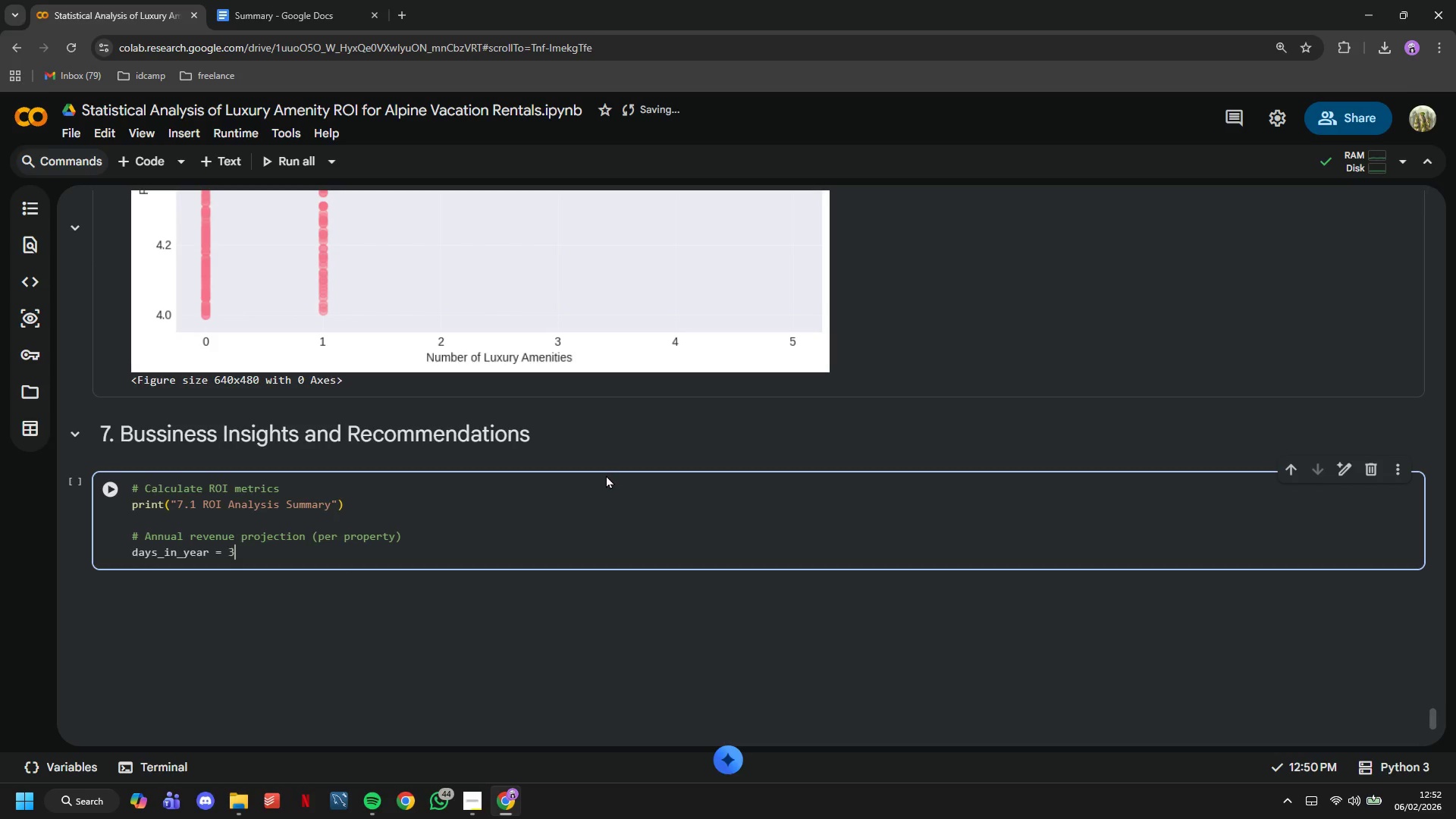 
key(Enter)
 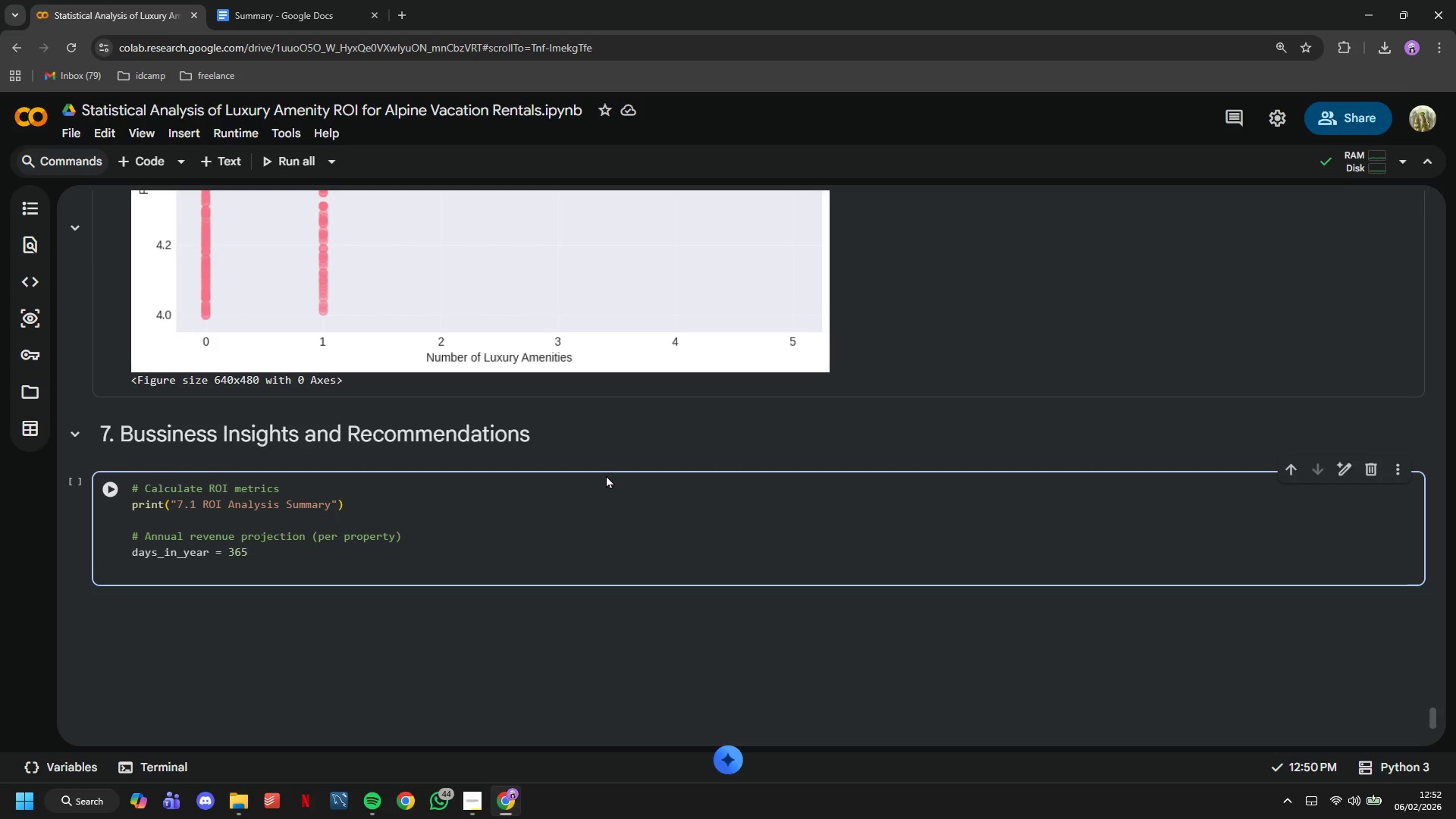 
type(luxury_annual_year = luxury_revpar.mean()
 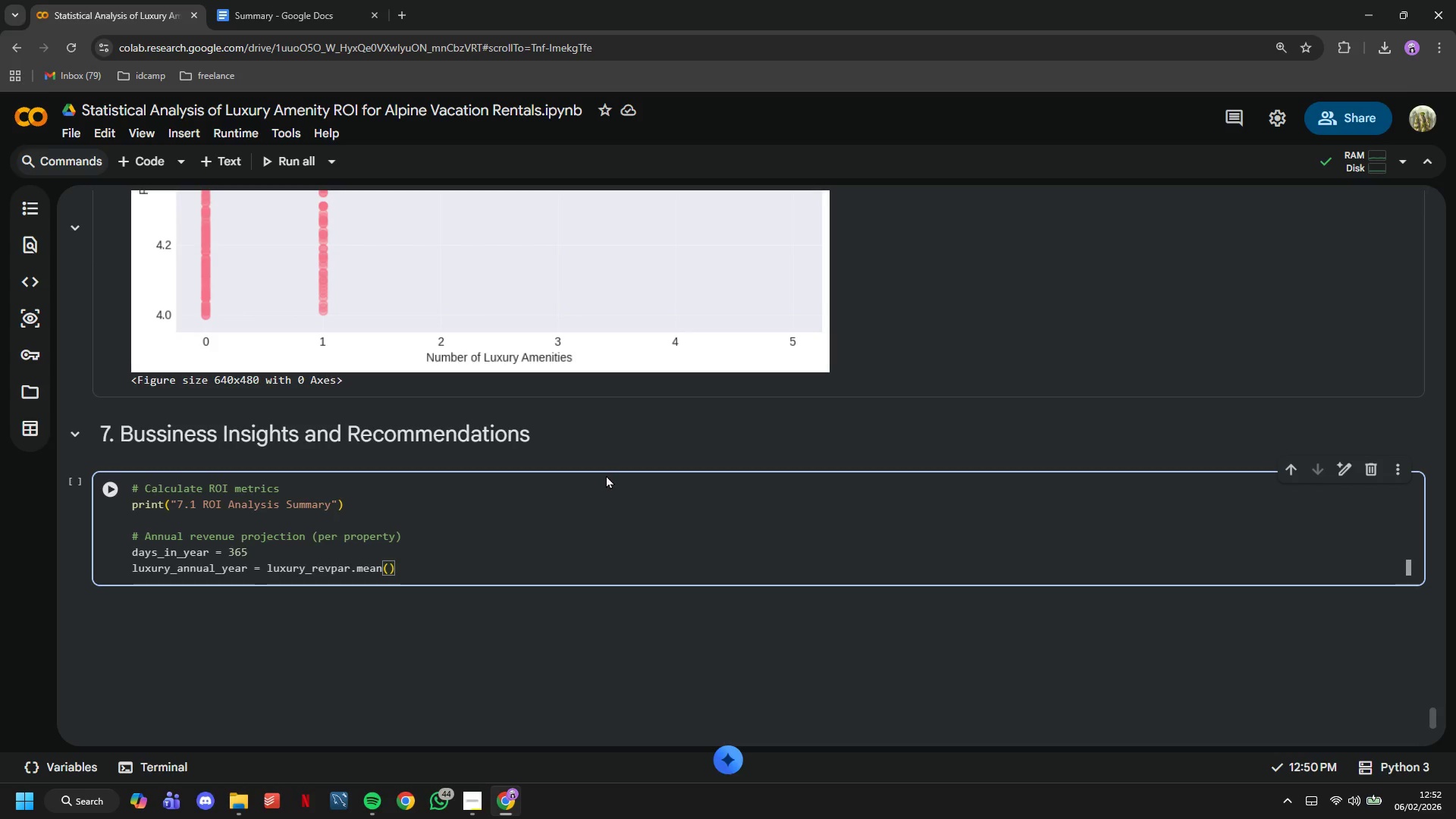 
key(ArrowRight)
 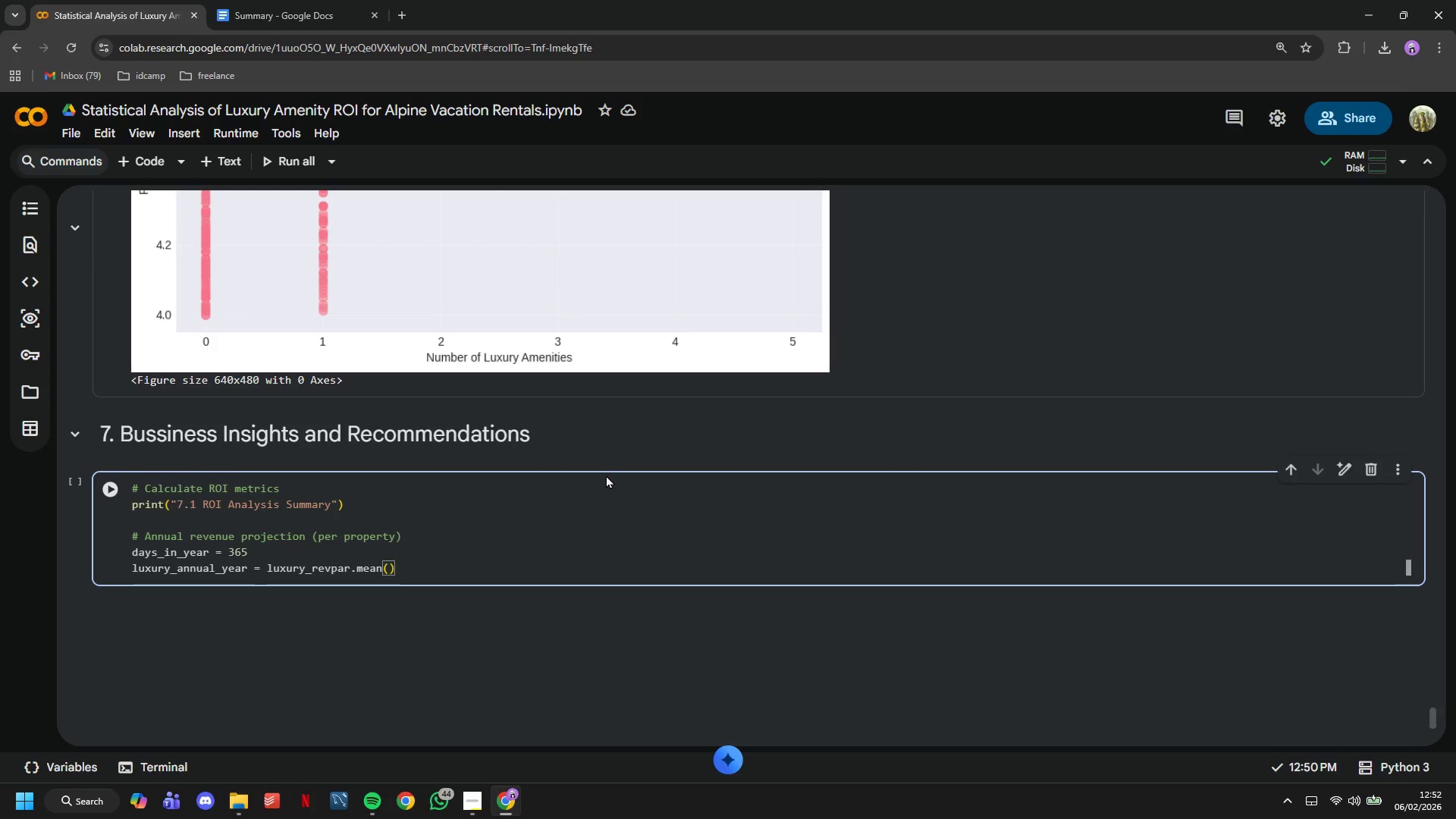 
type( * days_in_year)
 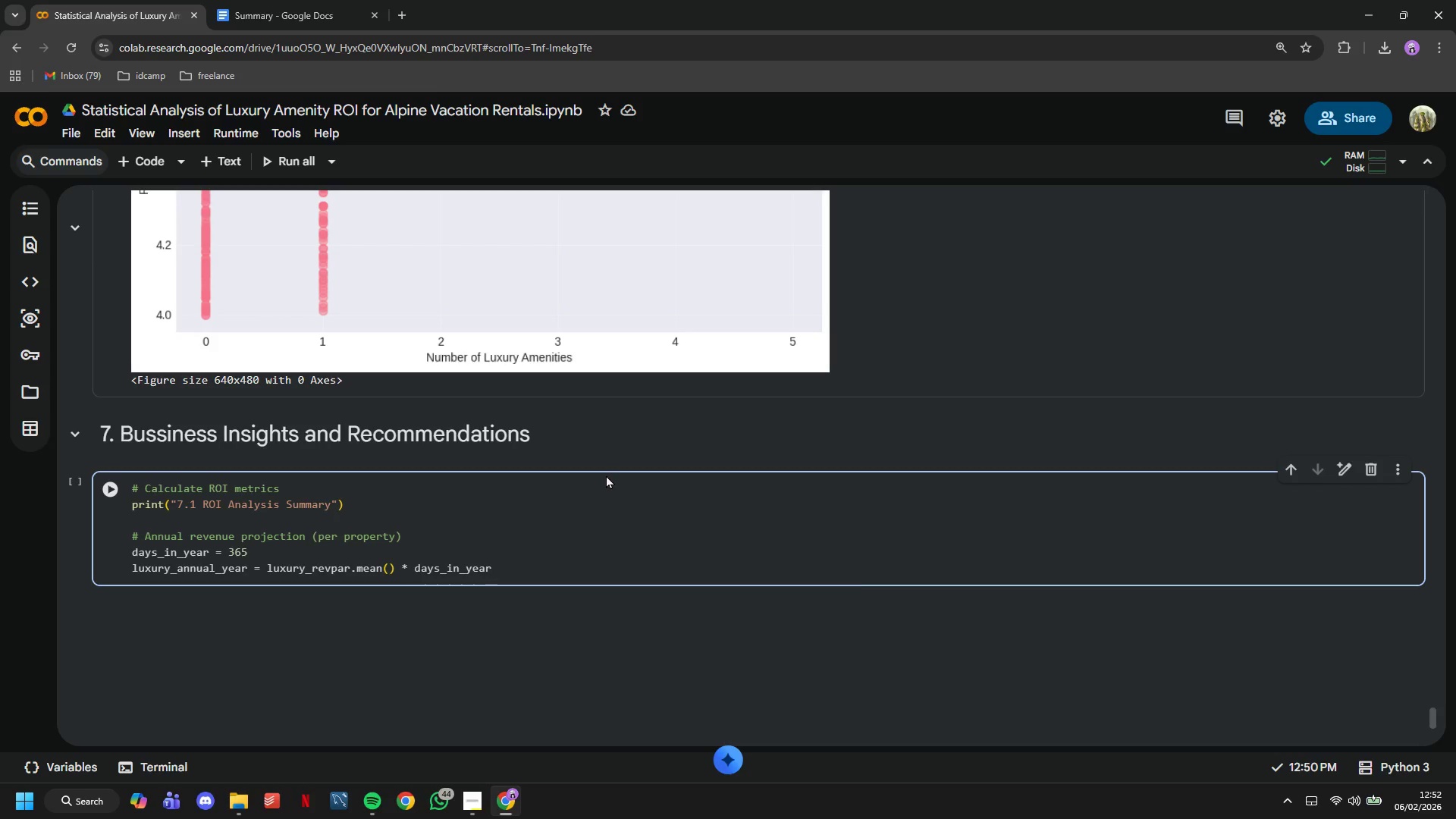 
 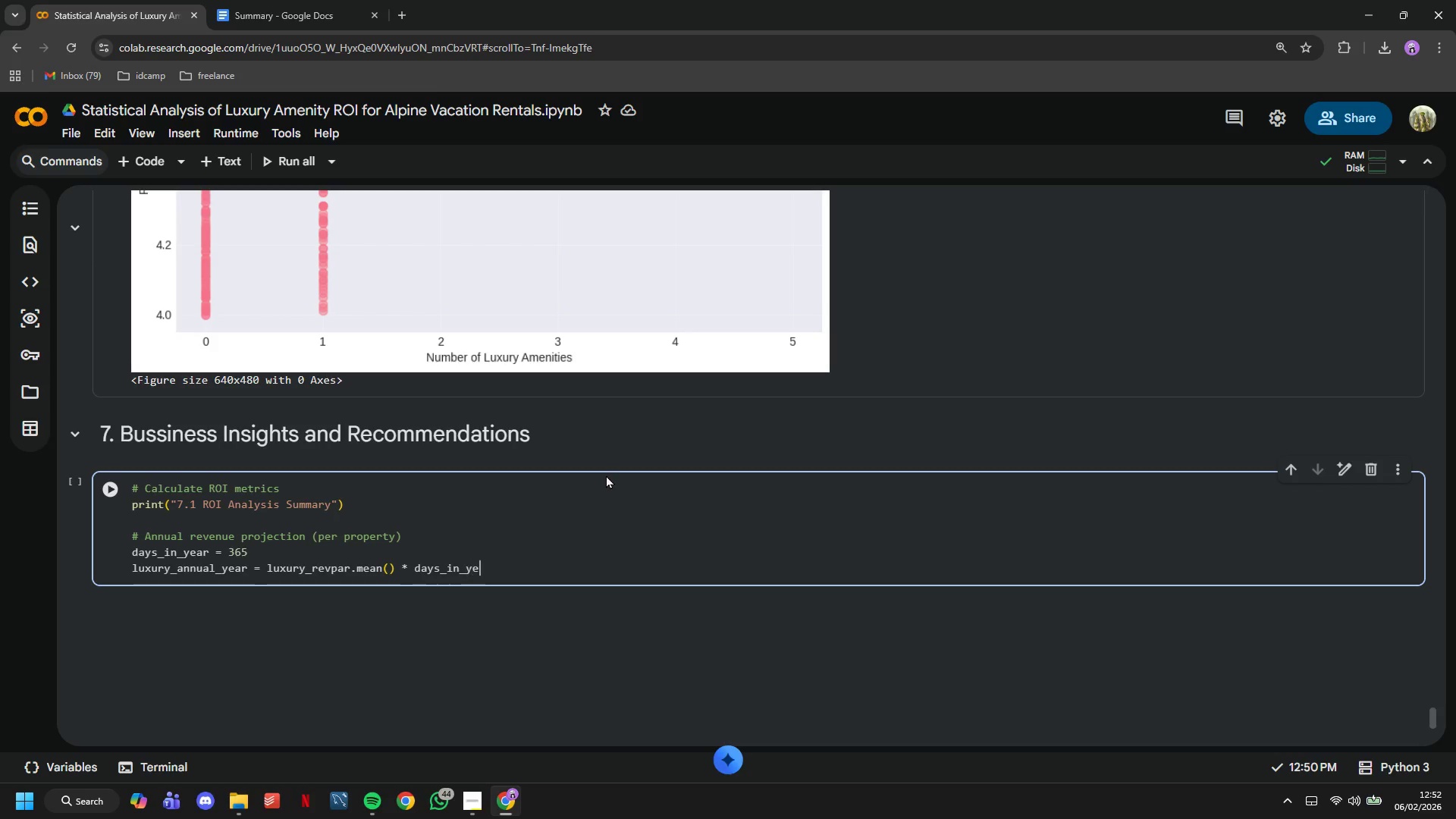 
key(ArrowRight)
 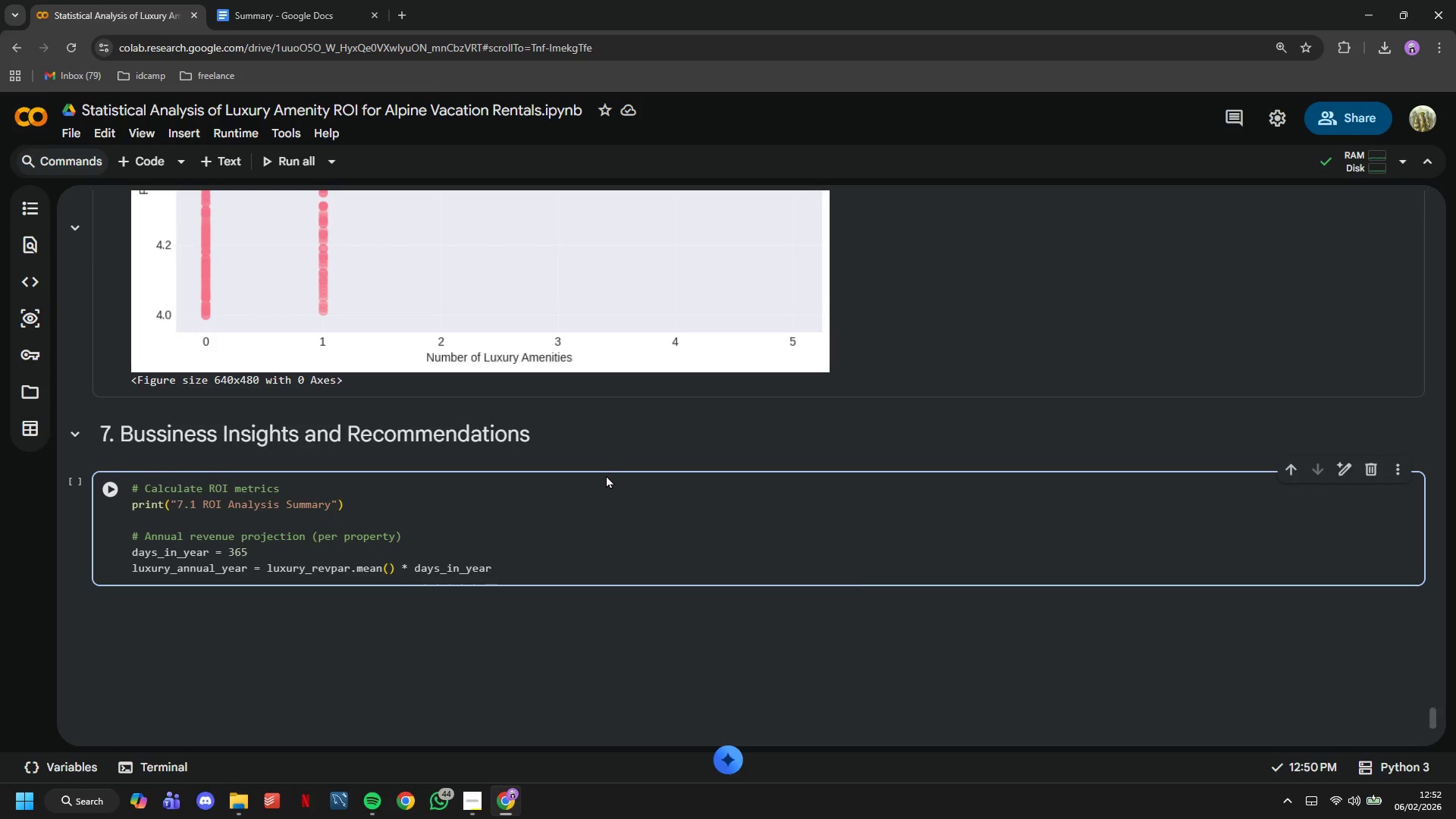 
key(Enter)
 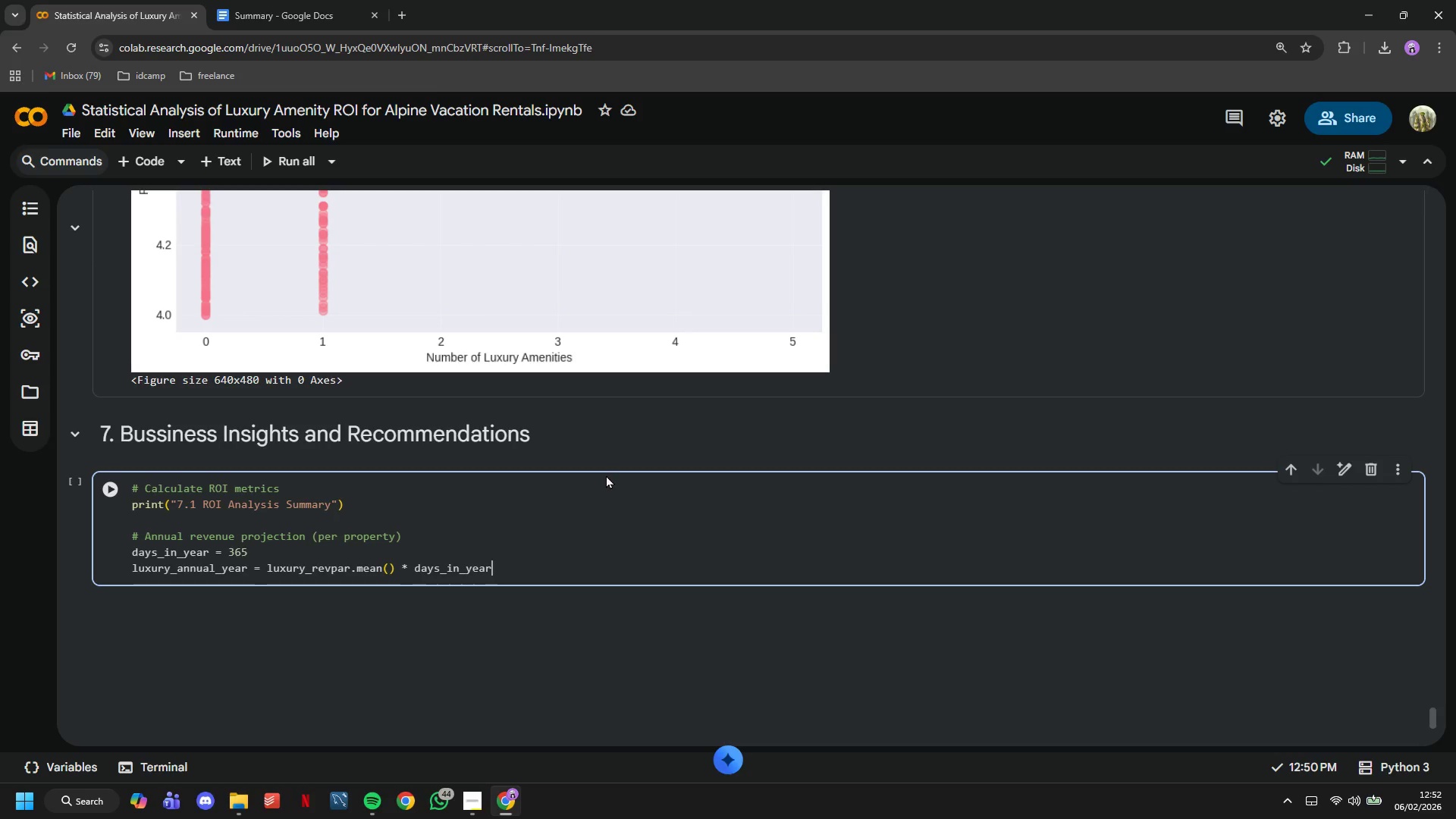 
key(Enter)
 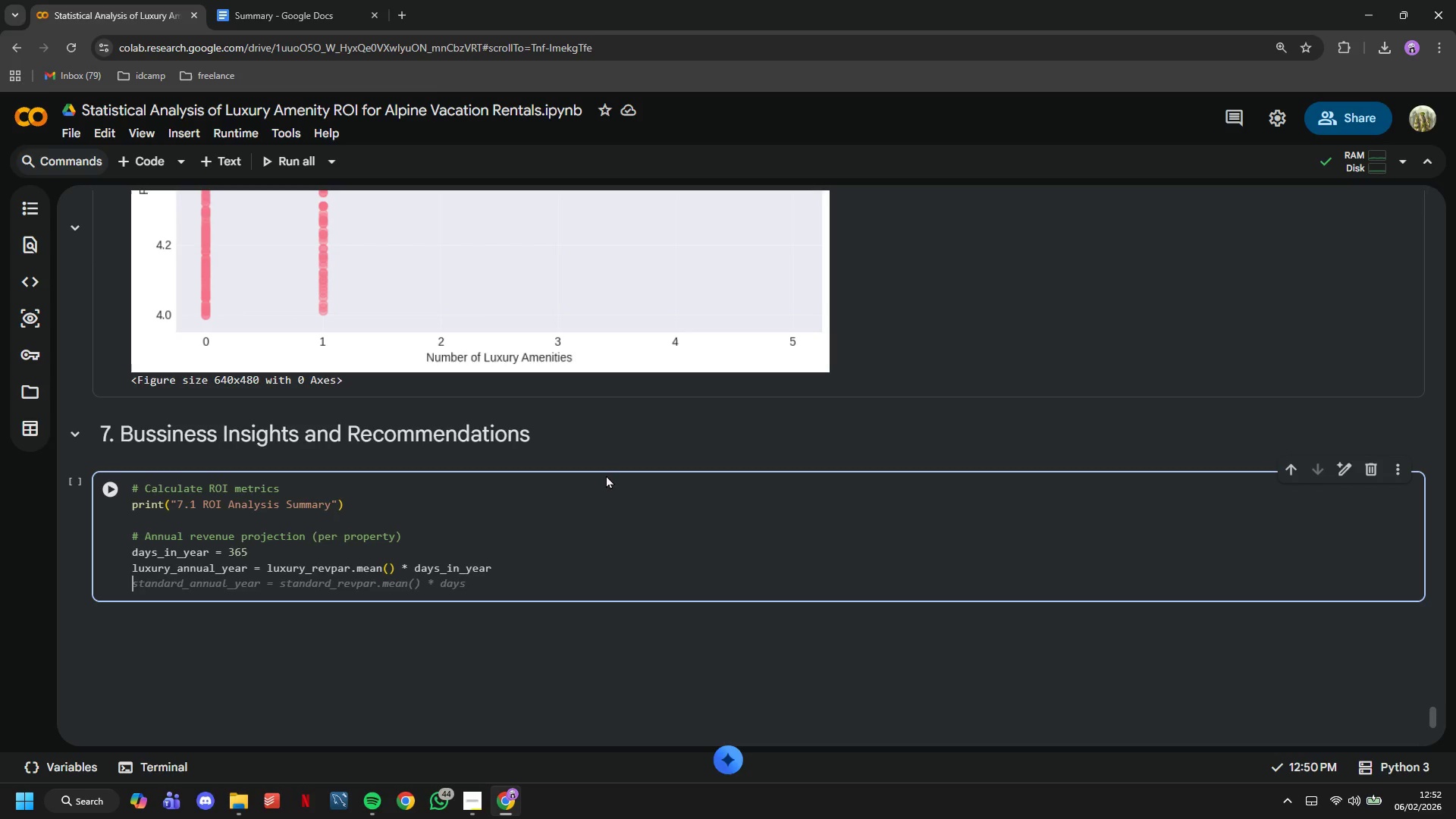 
type(stabdart)
key(Backspace)
key(Backspace)
key(Backspace)
key(Backspace)
key(Backspace)
type(ndard_annual_revpar = standard_)
key(Tab)
key(Tab)
type(_in_year)
 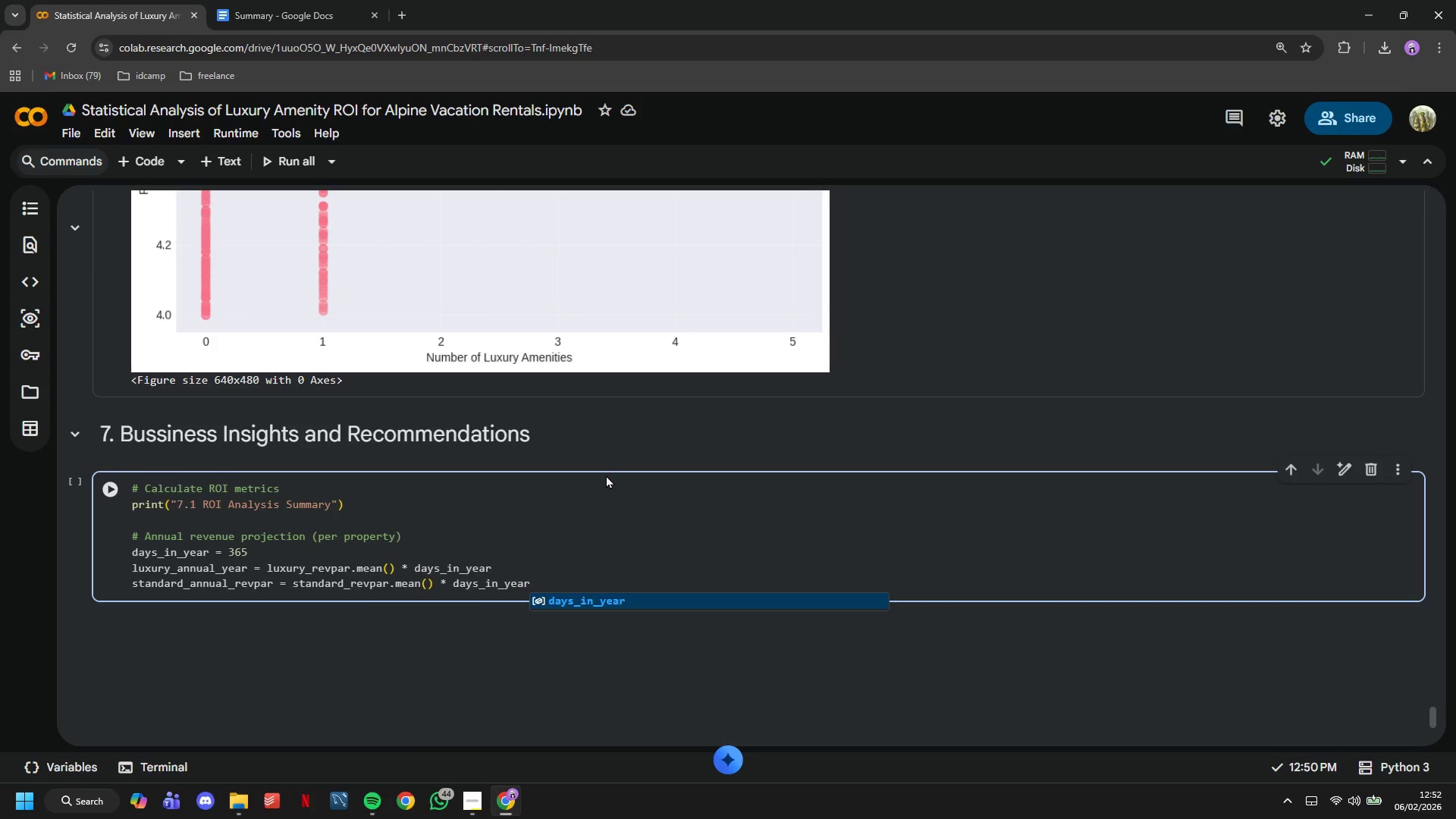 
wait(5.31)
 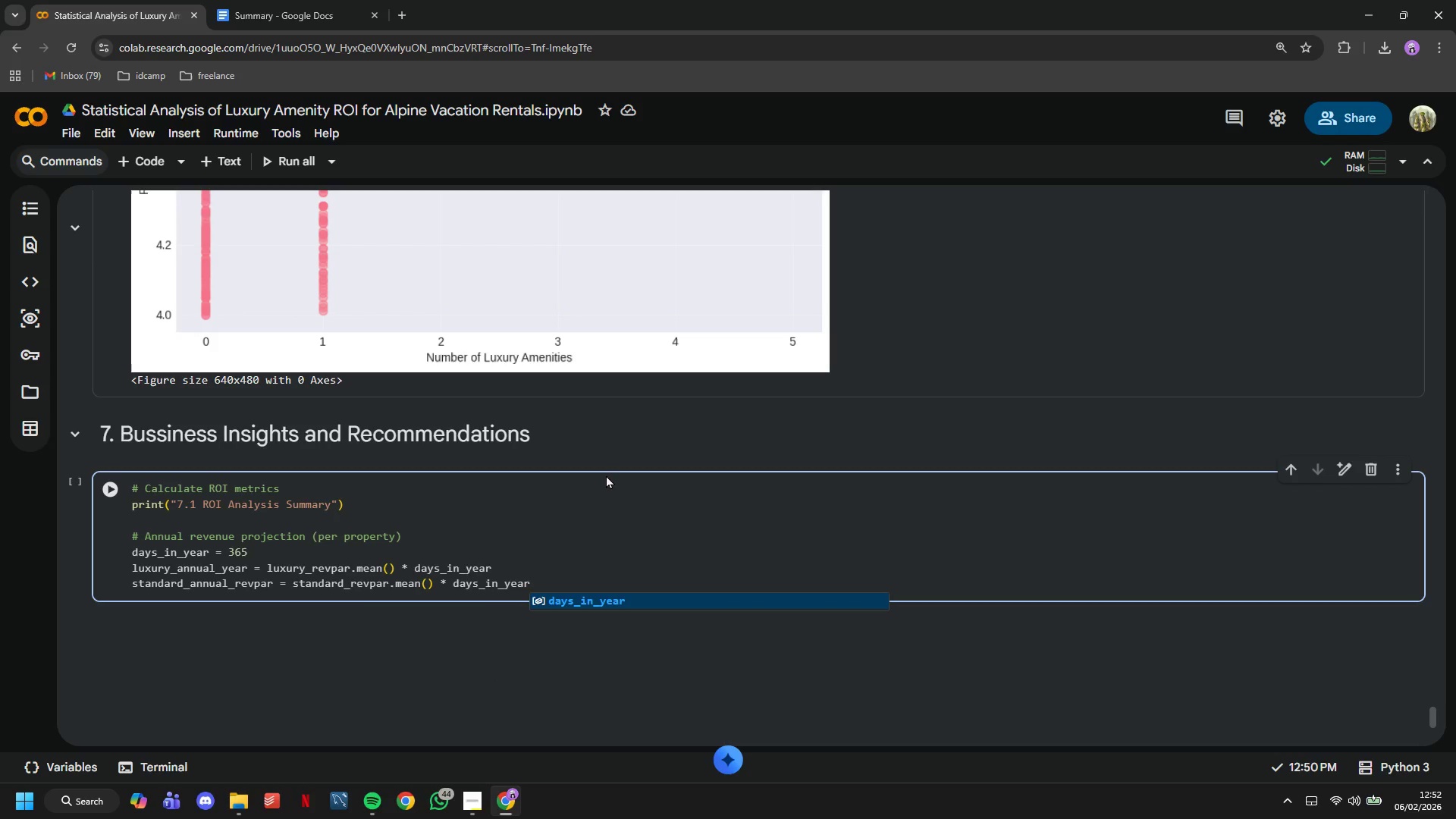 
key(Enter)
 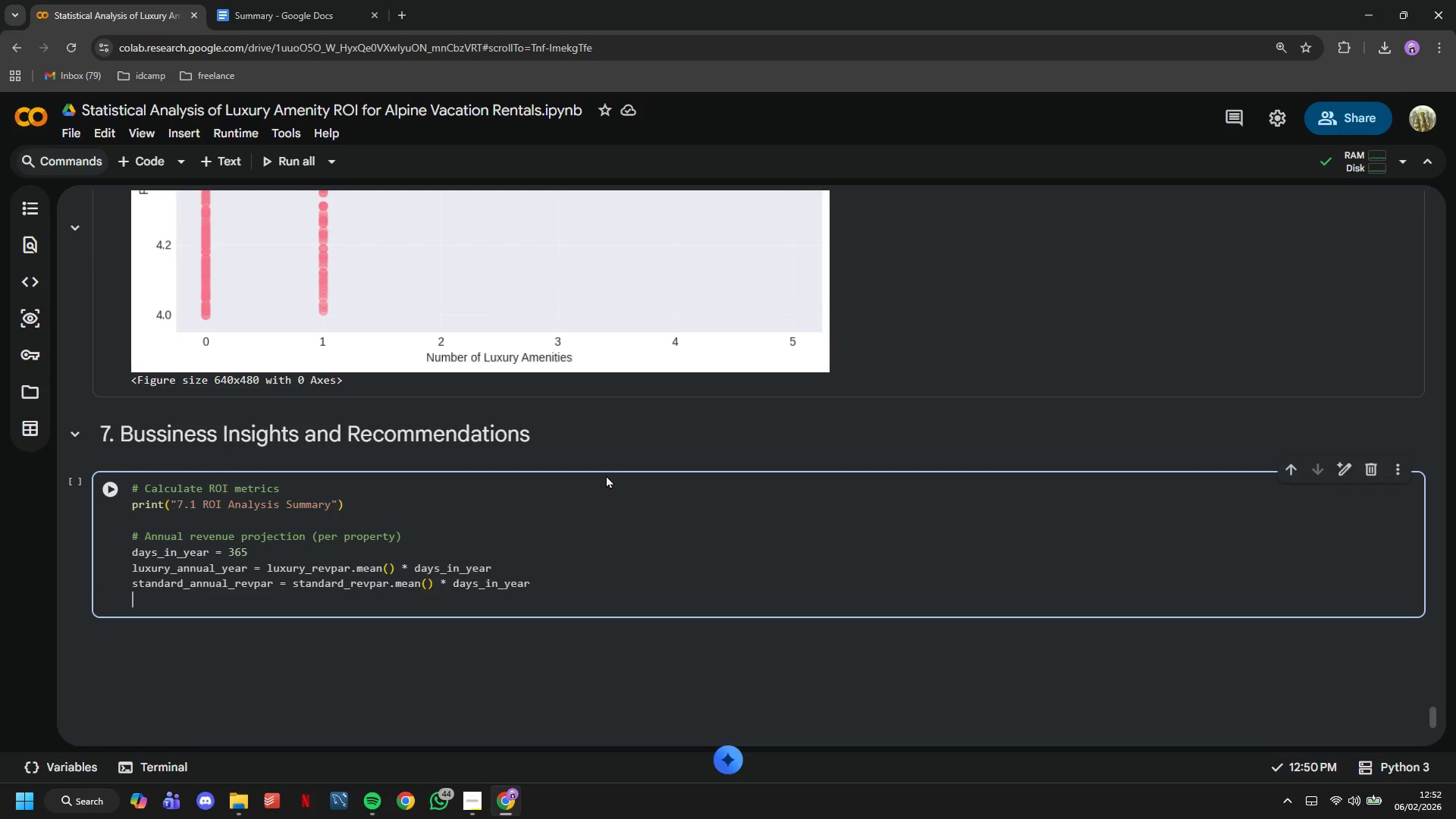 
key(Enter)
 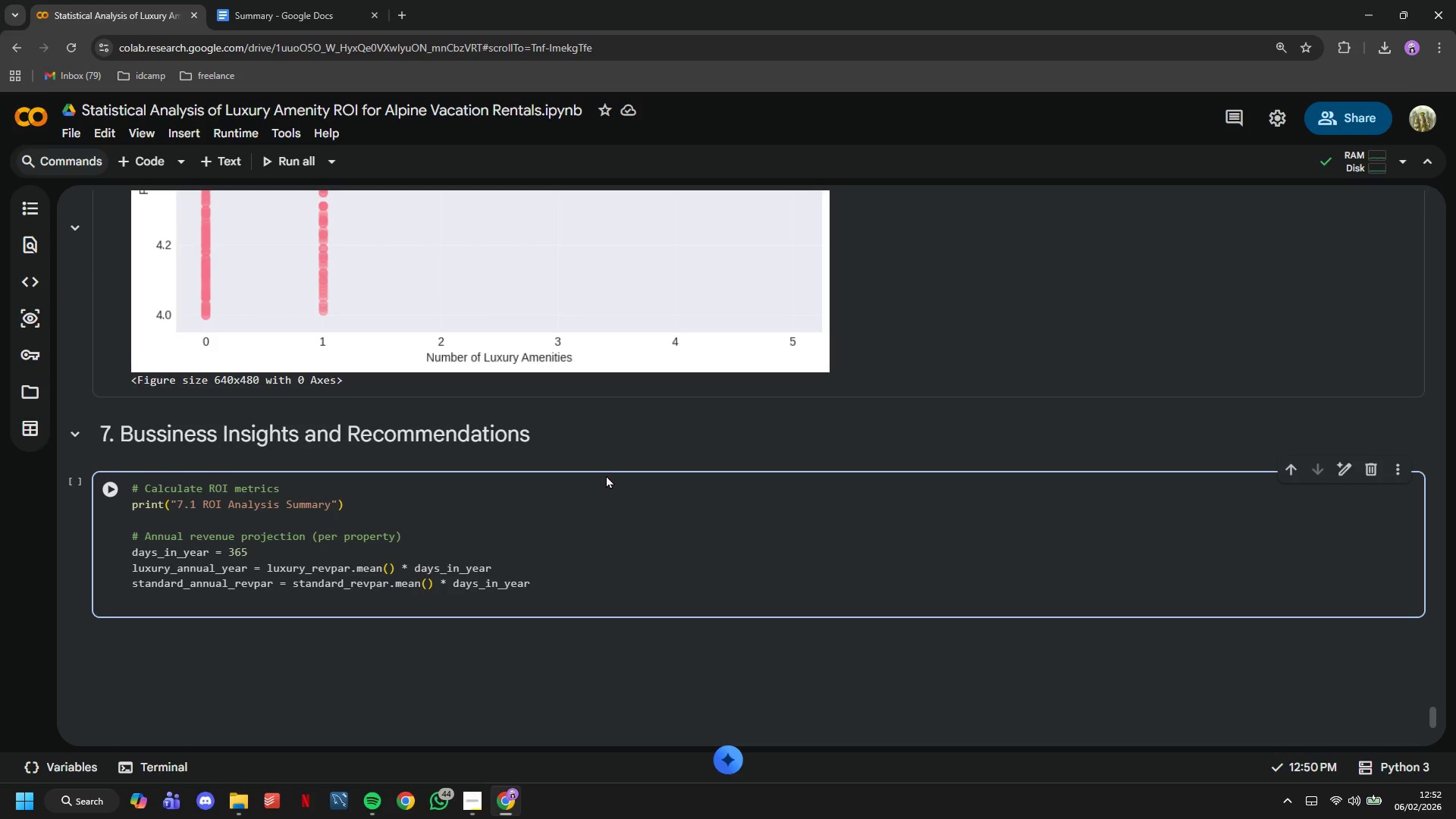 
key(Backslash)
 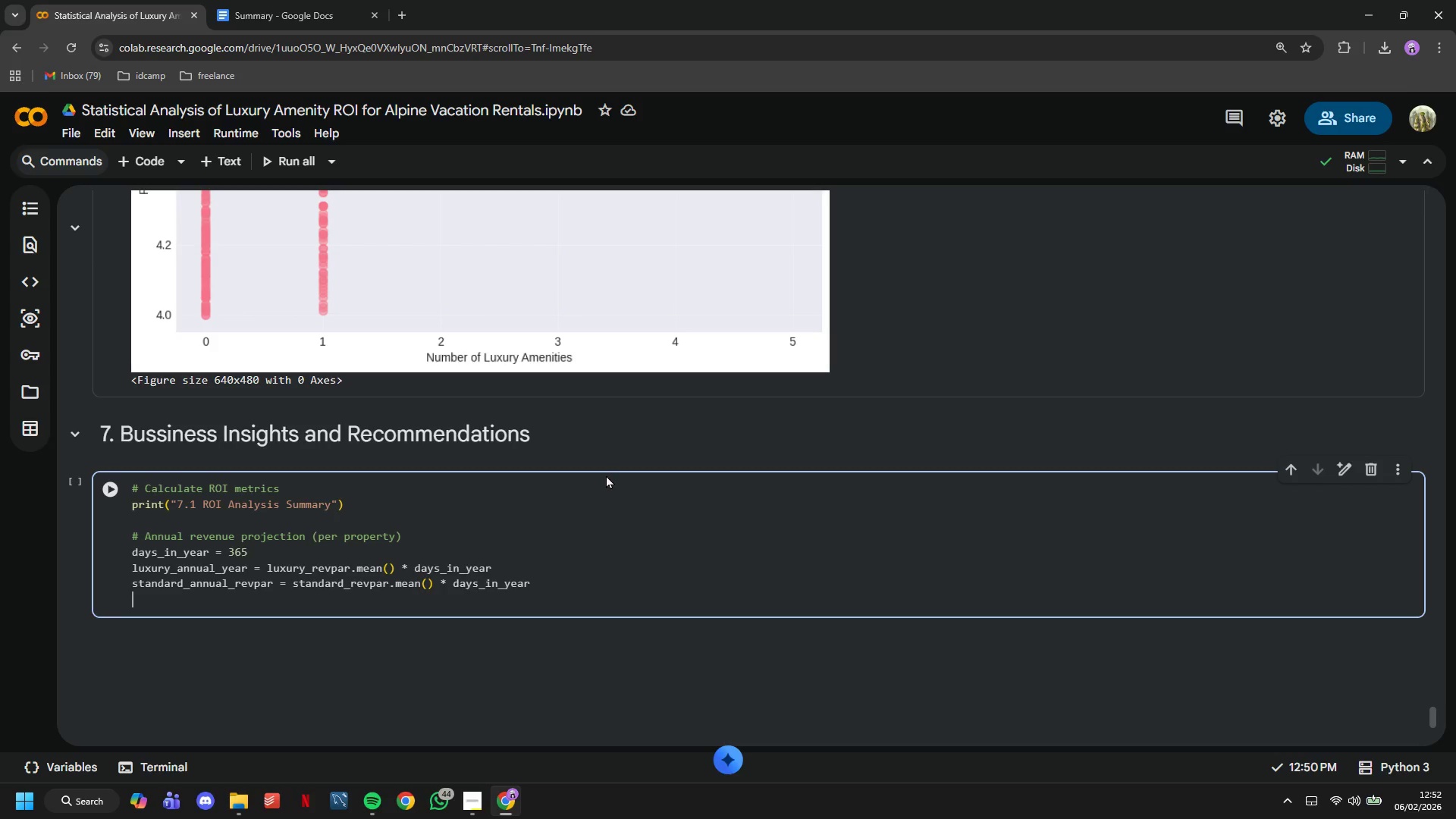 
key(Backspace)
 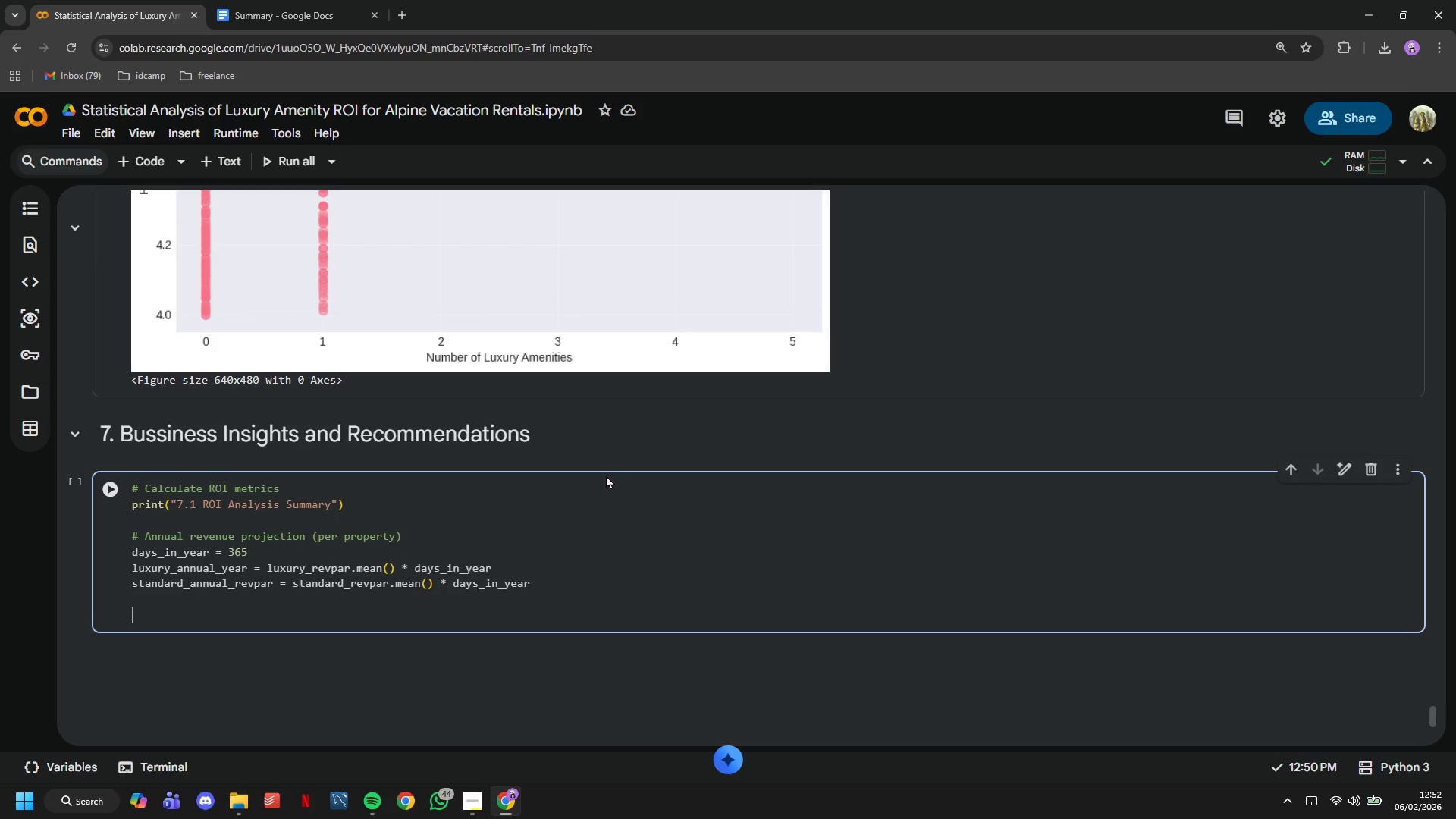 
key(Enter)
 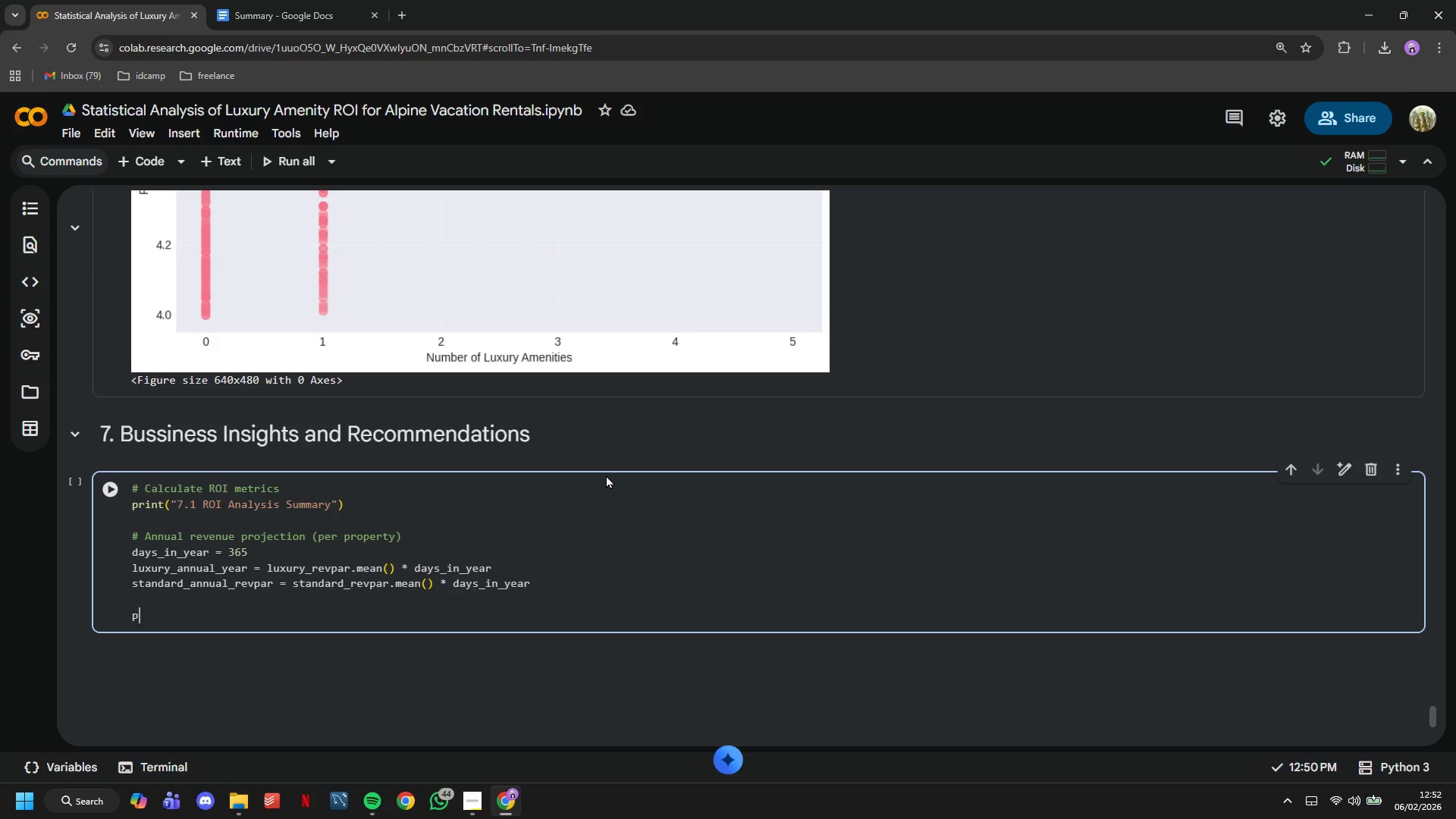 
type(print(f"Annaul)
key(Backspace)
key(Backspace)
key(Backspace)
type(ual Revenue Projections (per property)
 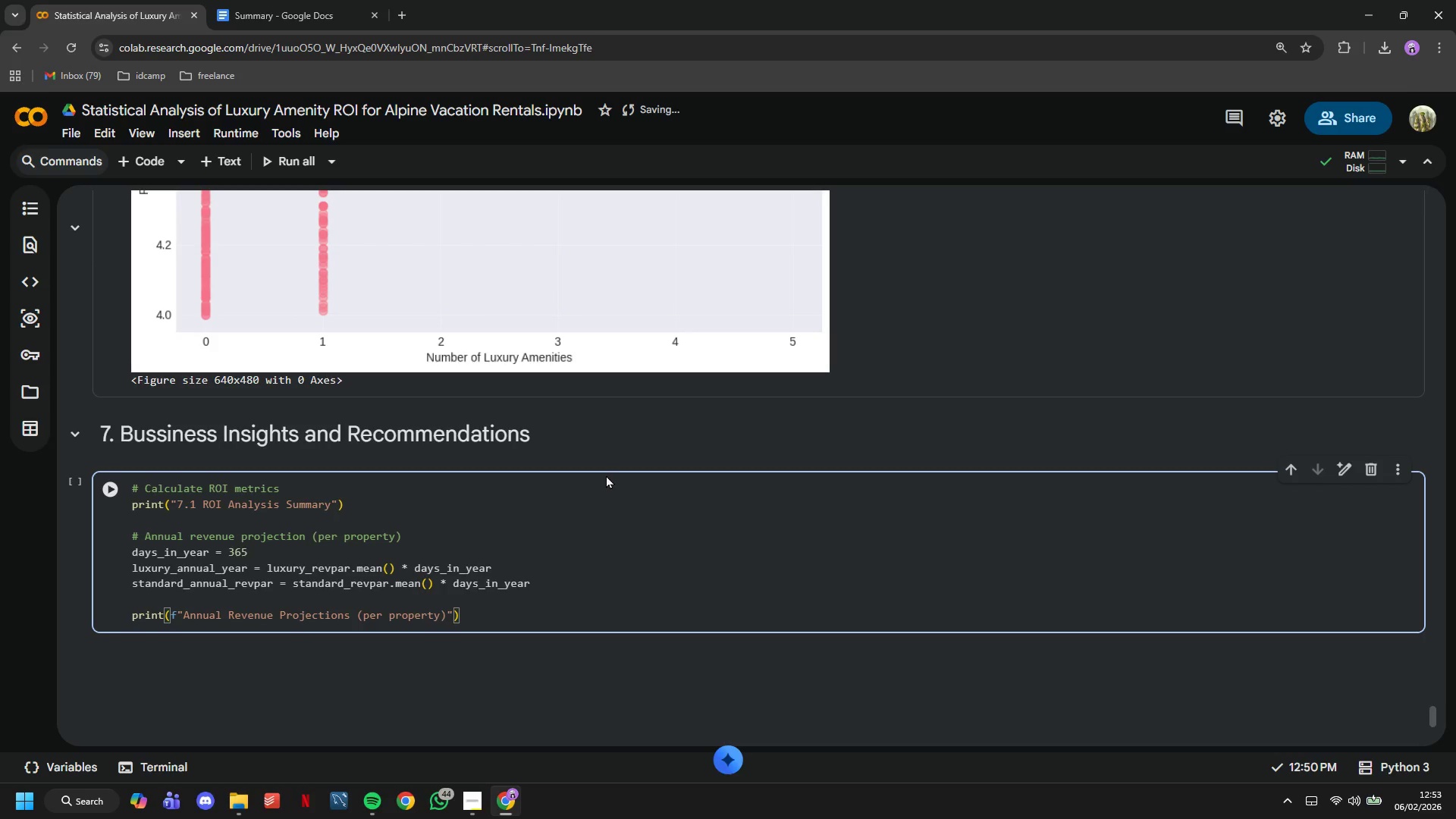 
key(ArrowRight)
 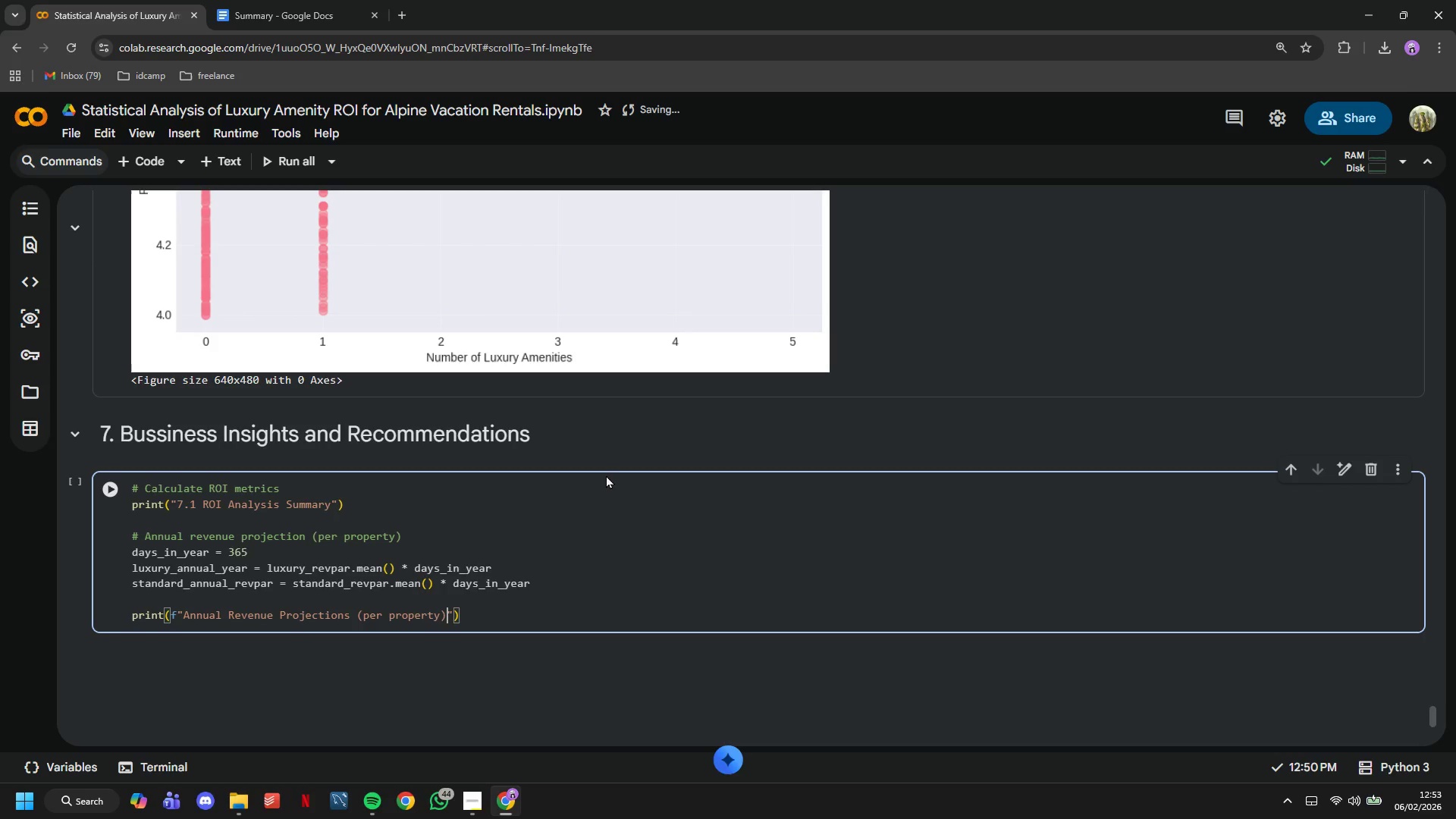 
key(Shift+Semicolon)
 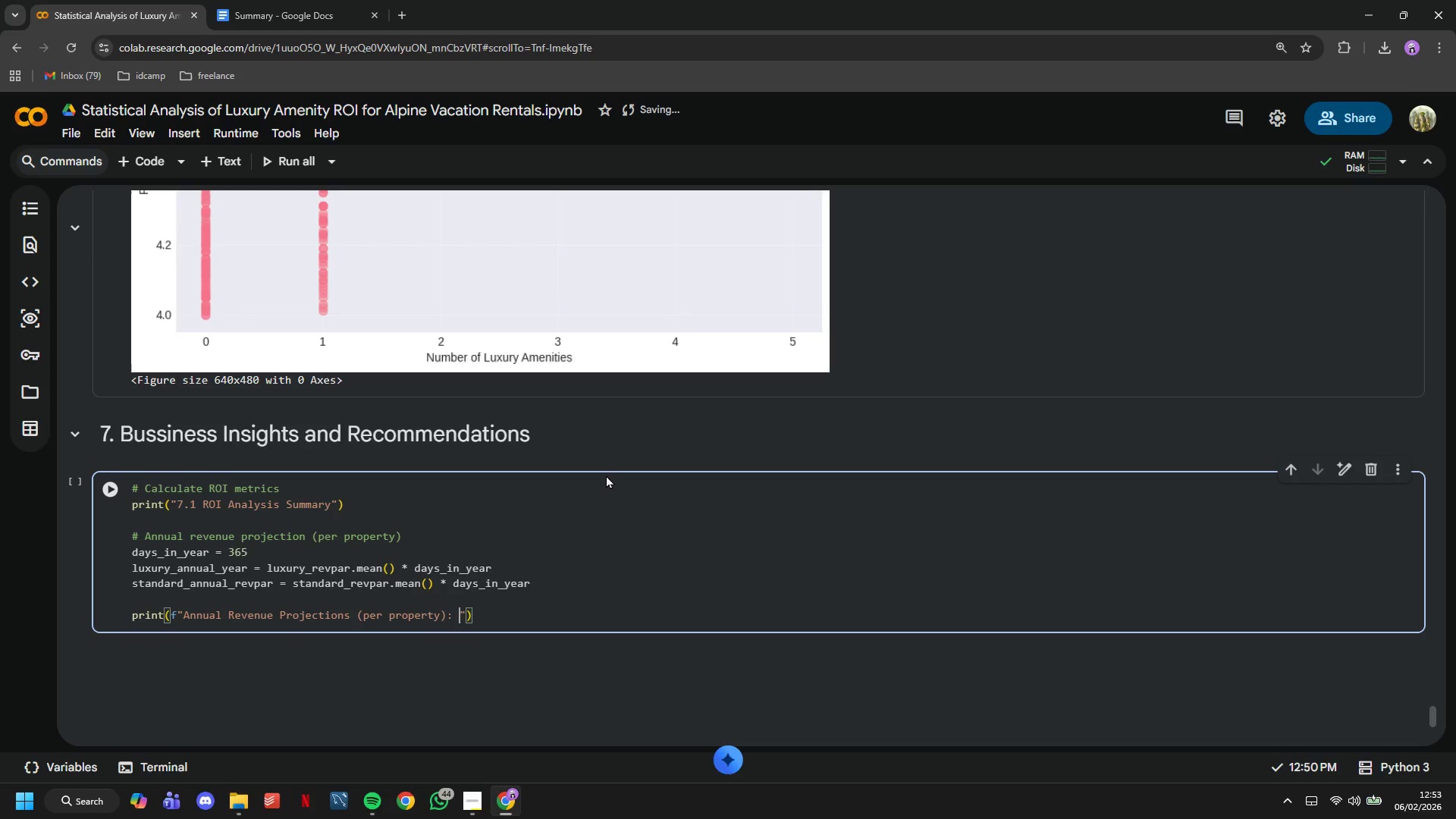 
key(Space)
 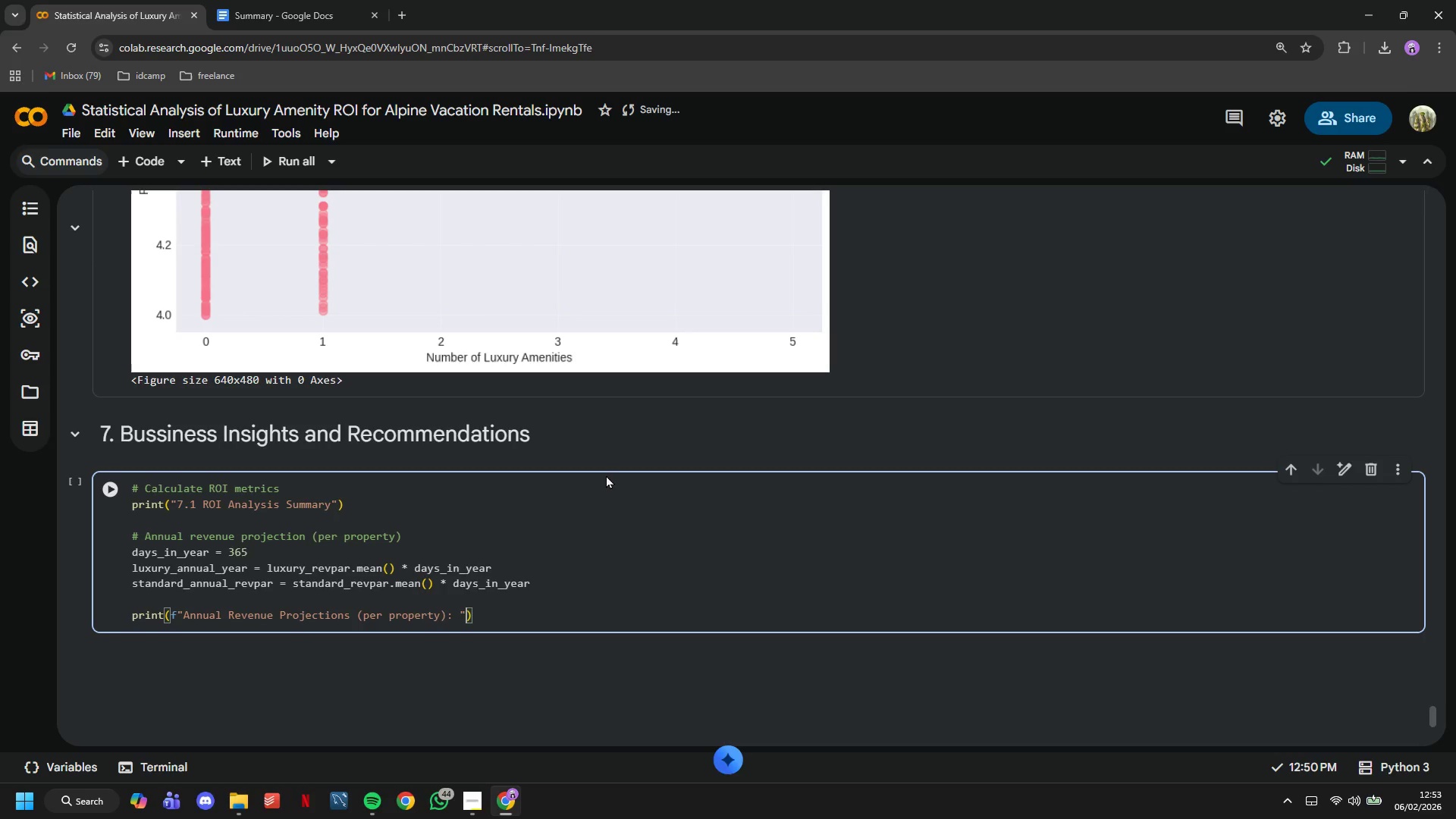 
key(ArrowRight)
 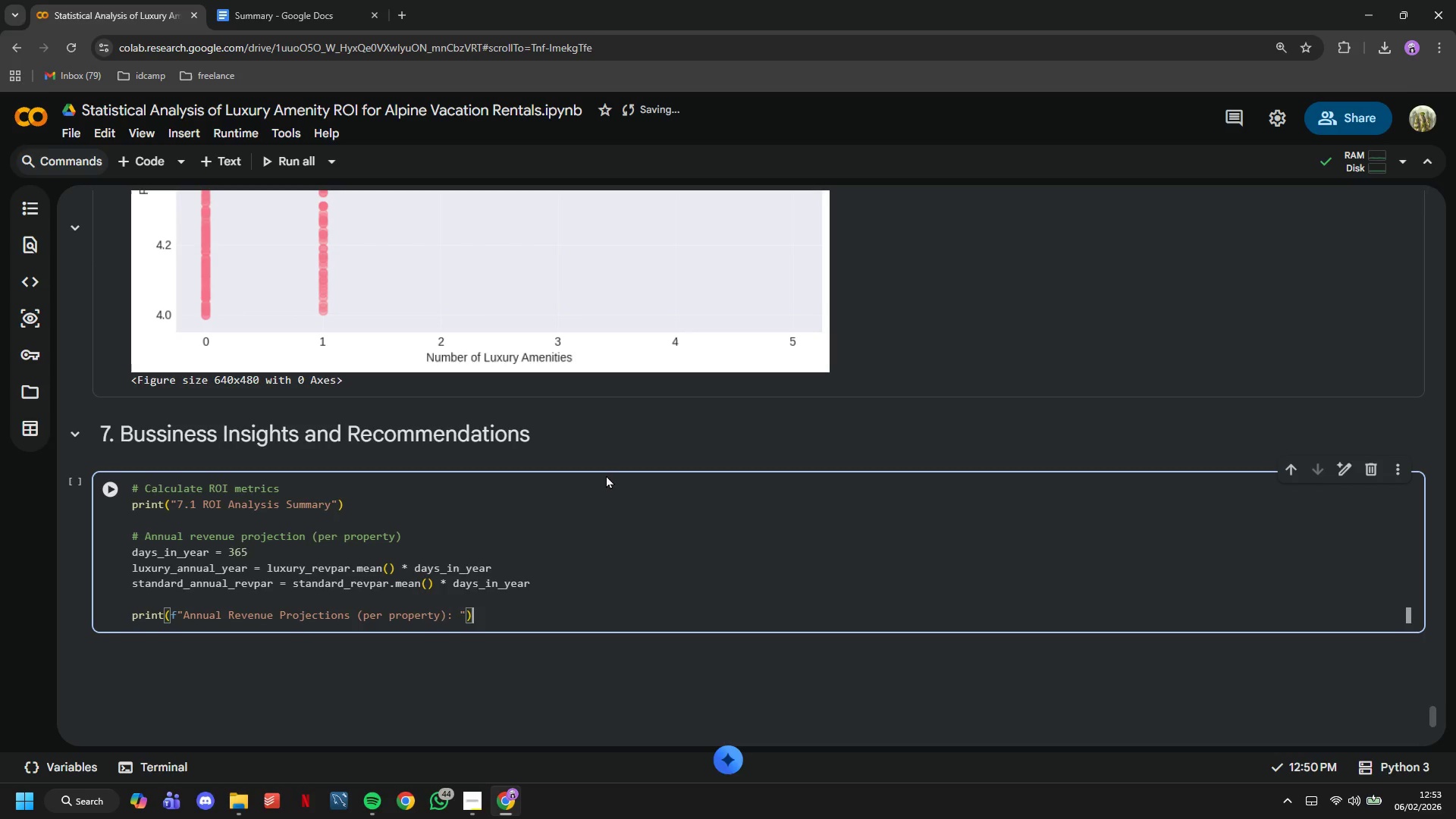 
key(ArrowRight)
 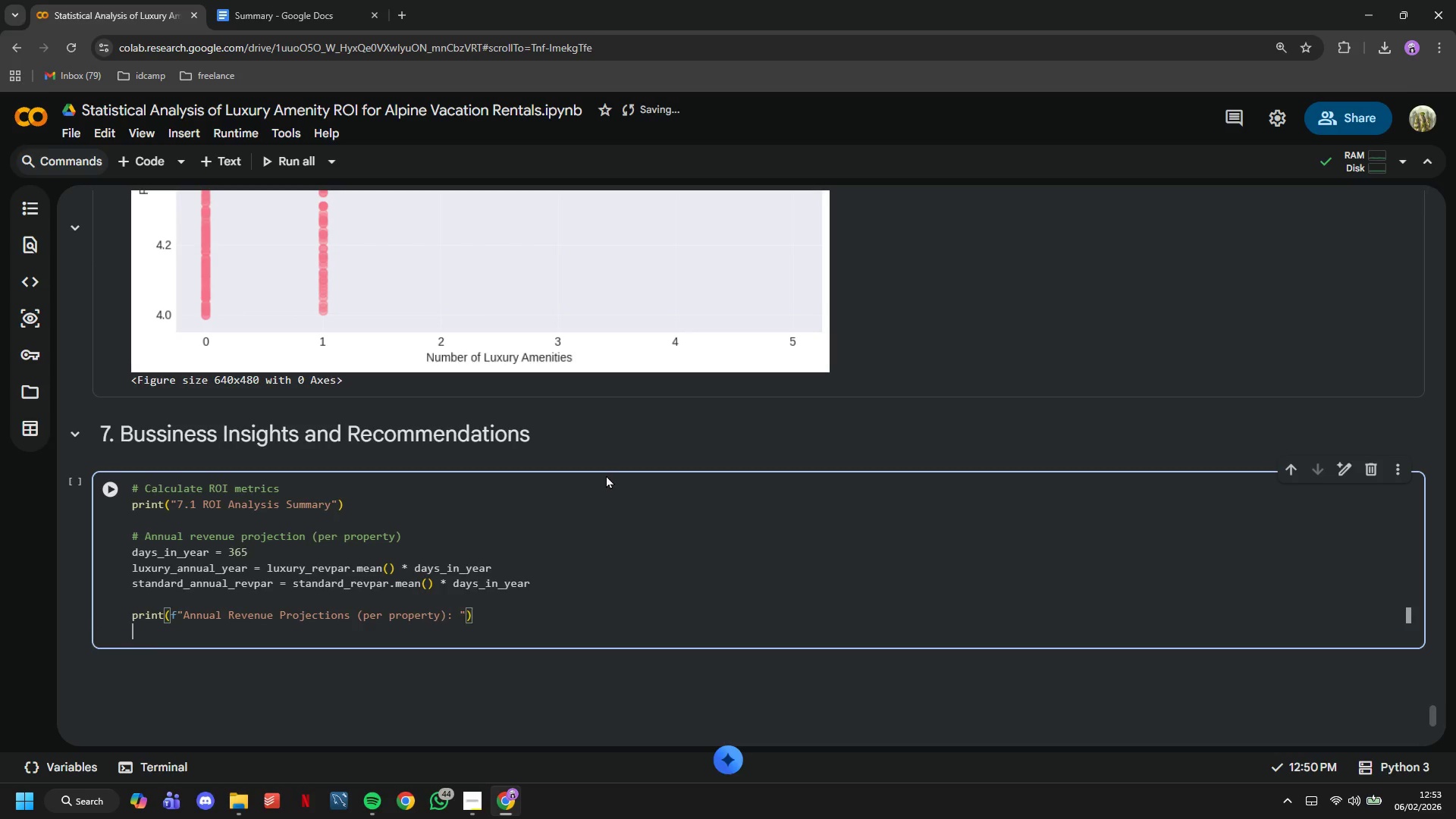 
key(Enter)
 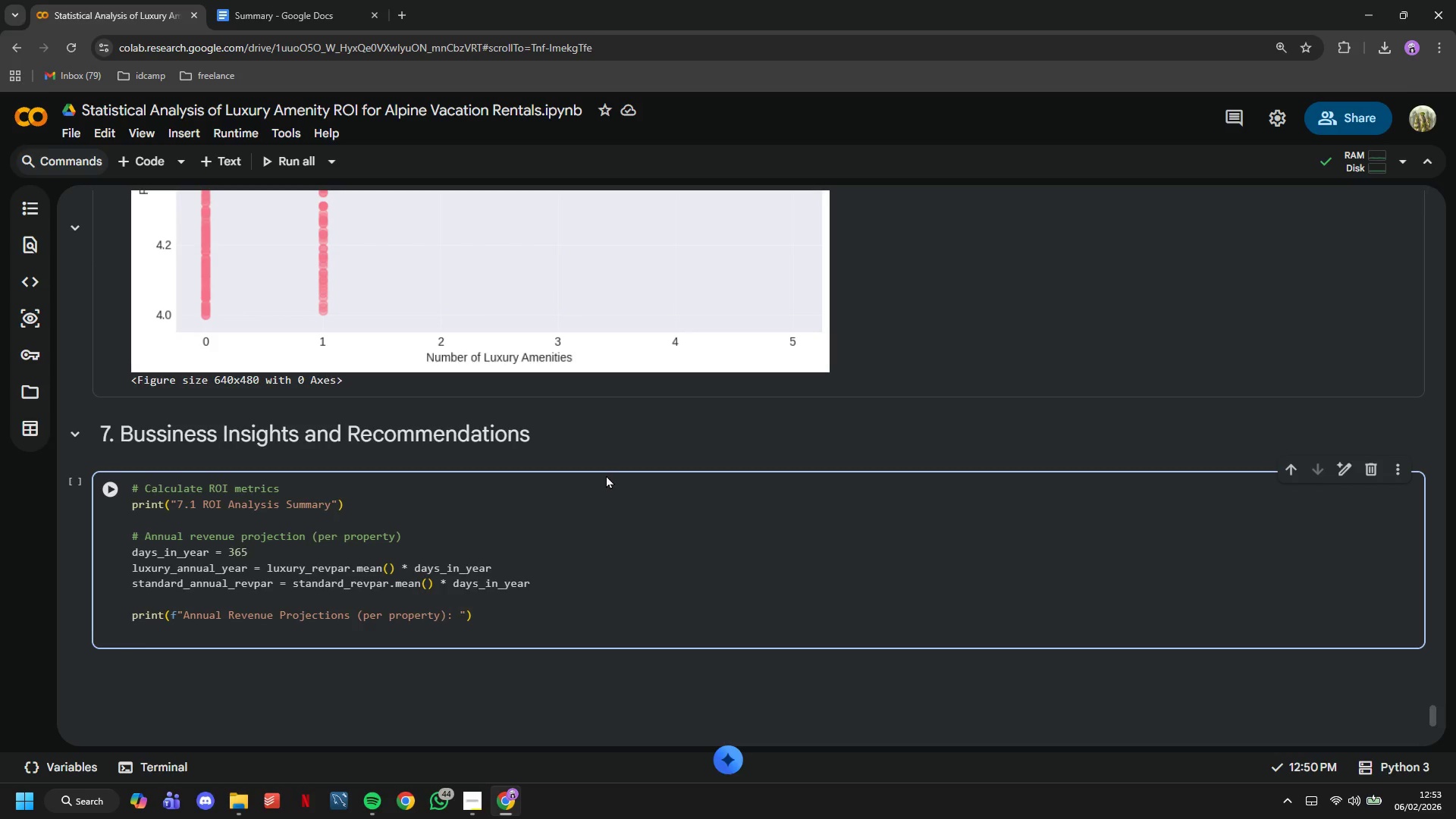 
type(print(f" Luxury Properties: ${lucury_annual_revpar)
 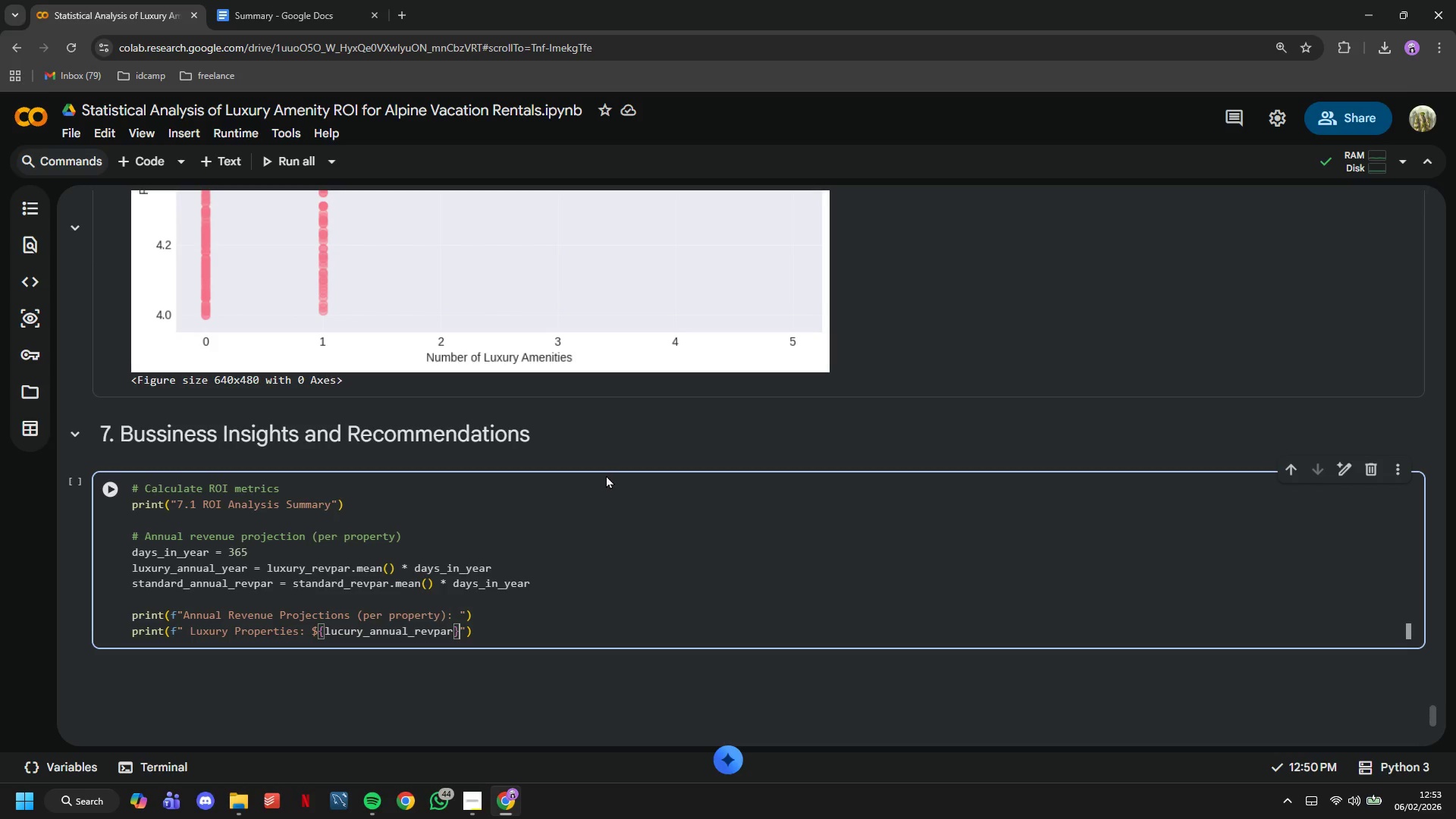 
 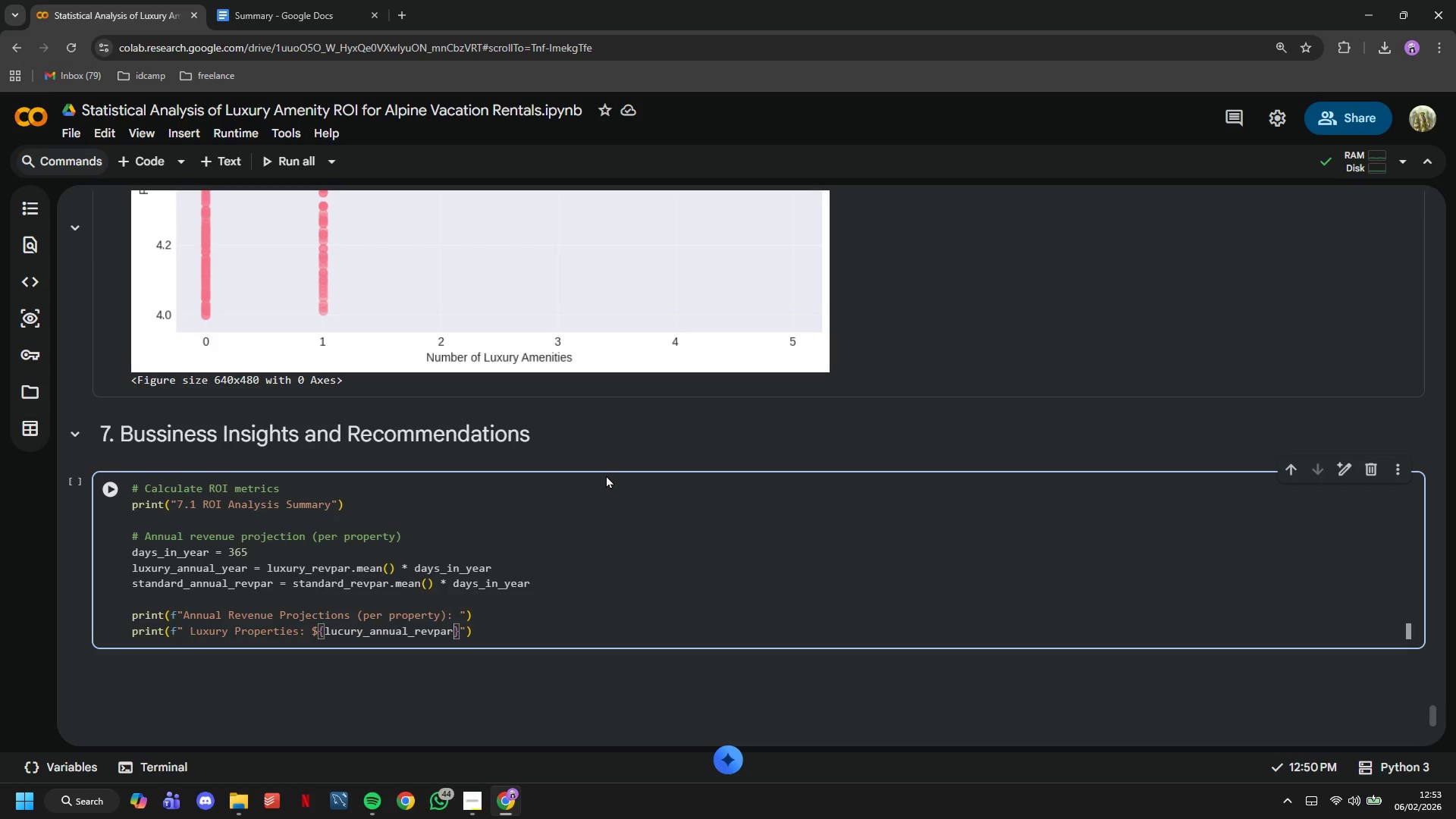 
key(ArrowRight)
 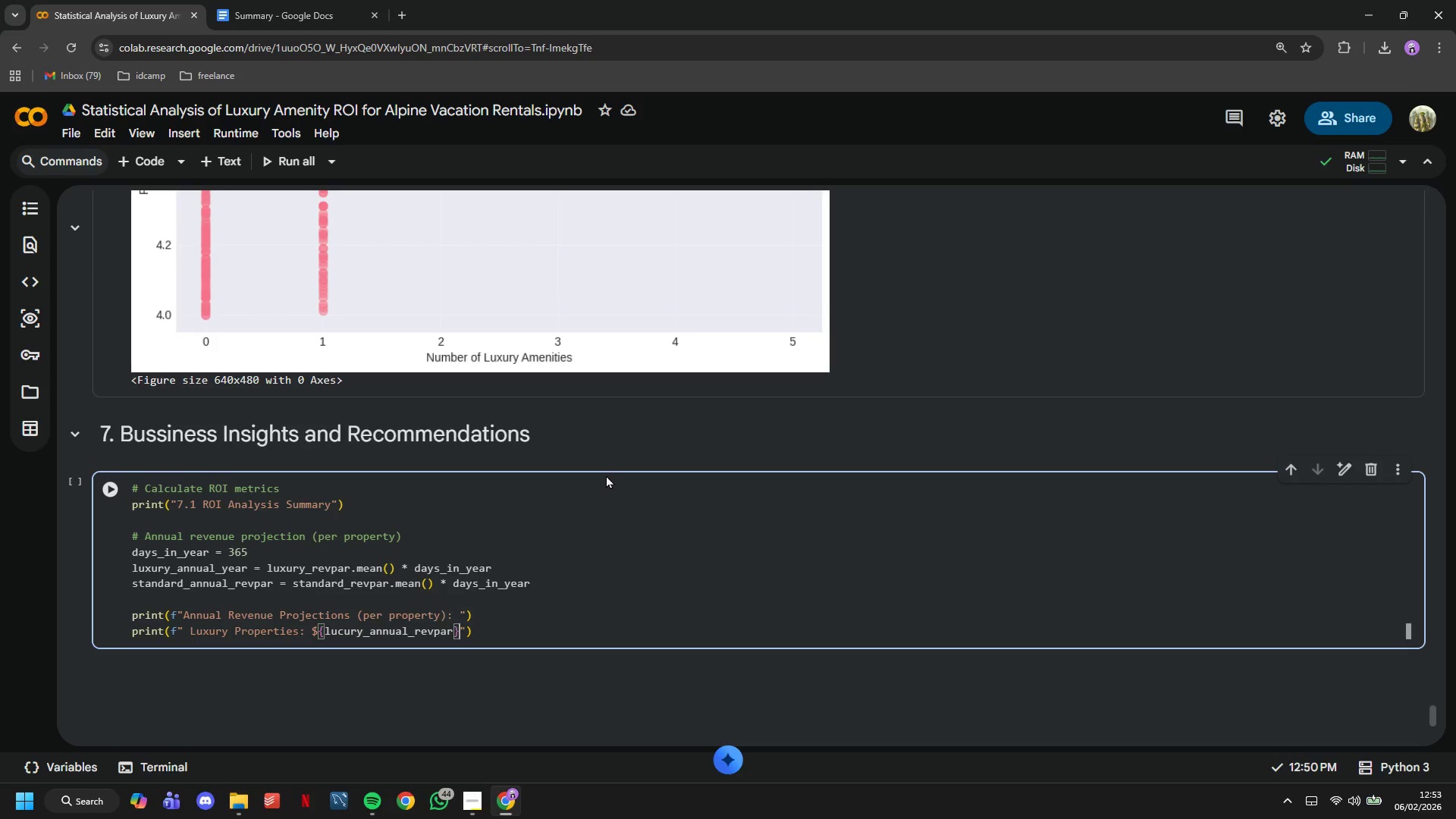 
key(ArrowLeft)
 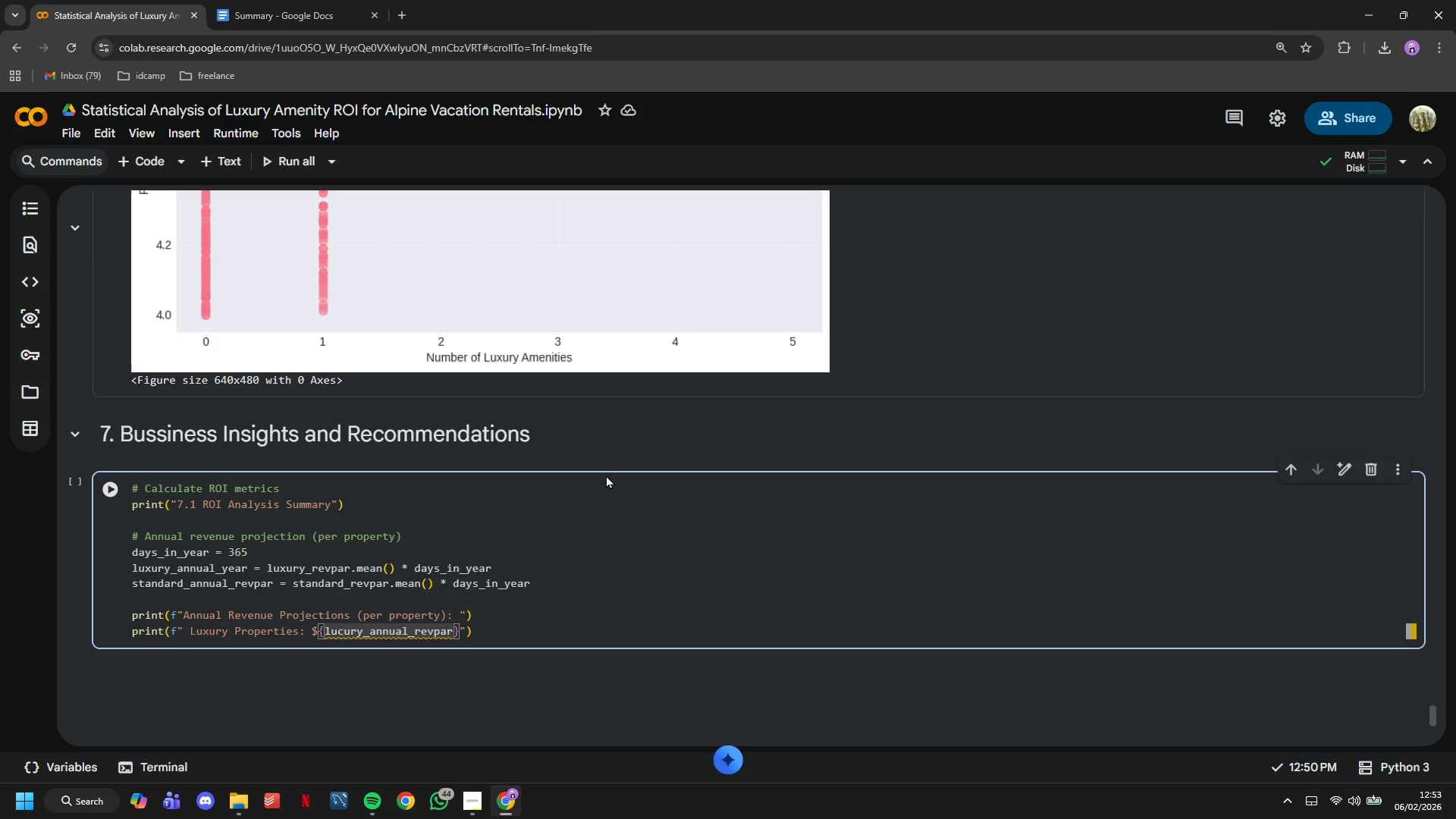 
hold_key(key=ShiftLeft, duration=1.51)
 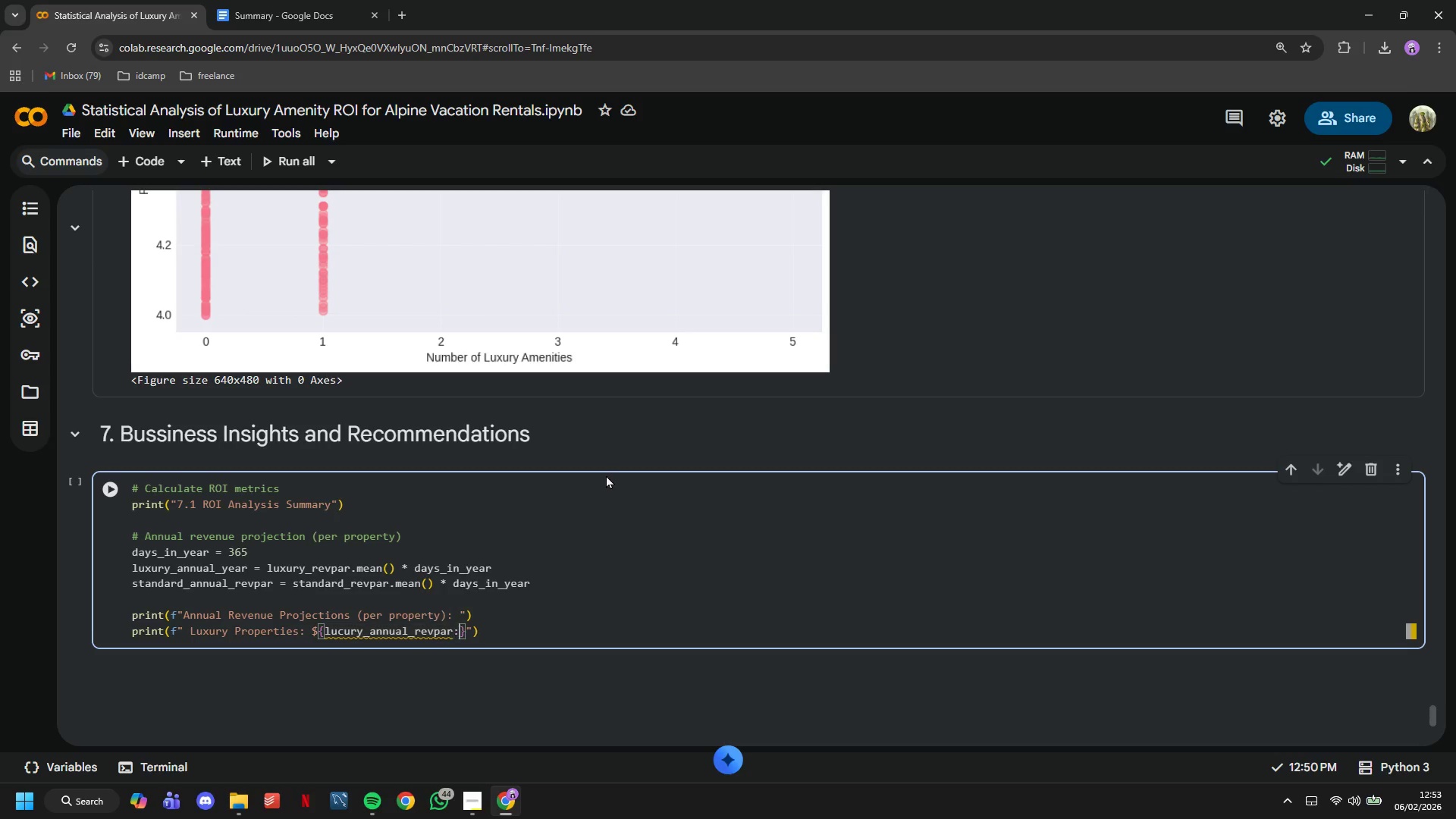 
type(:,.2f)
 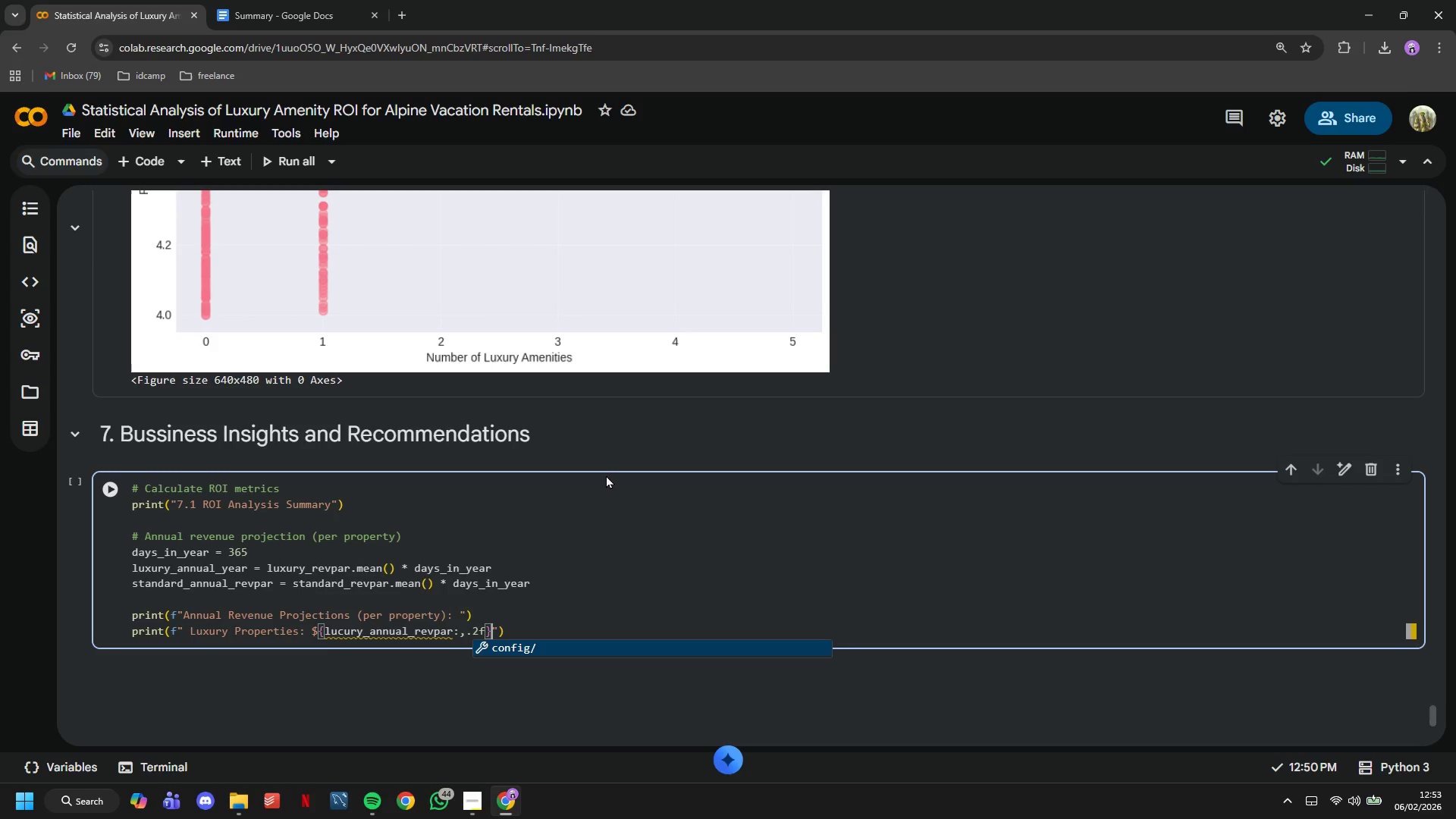 
key(ArrowRight)
 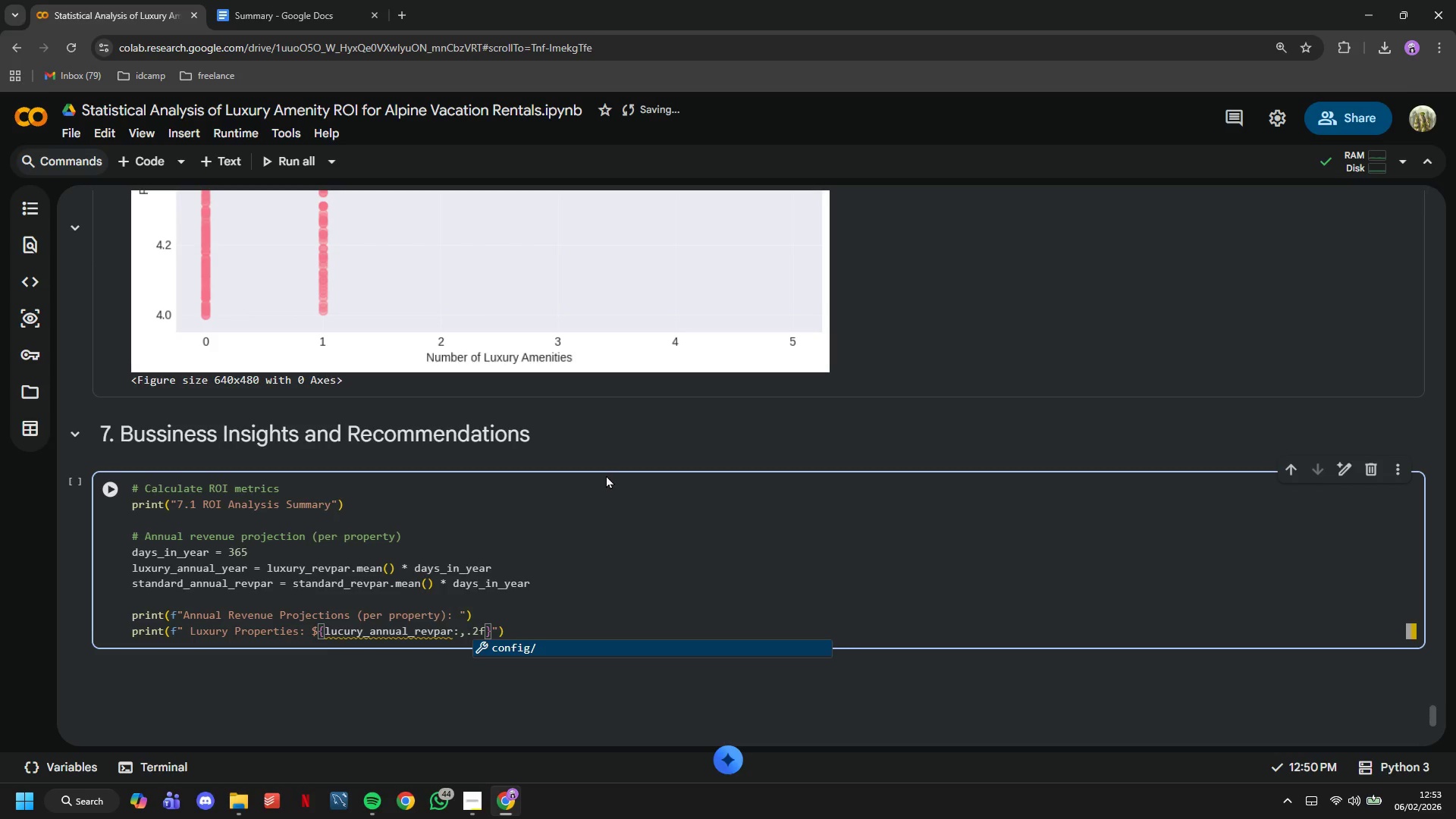 
type( /year)
 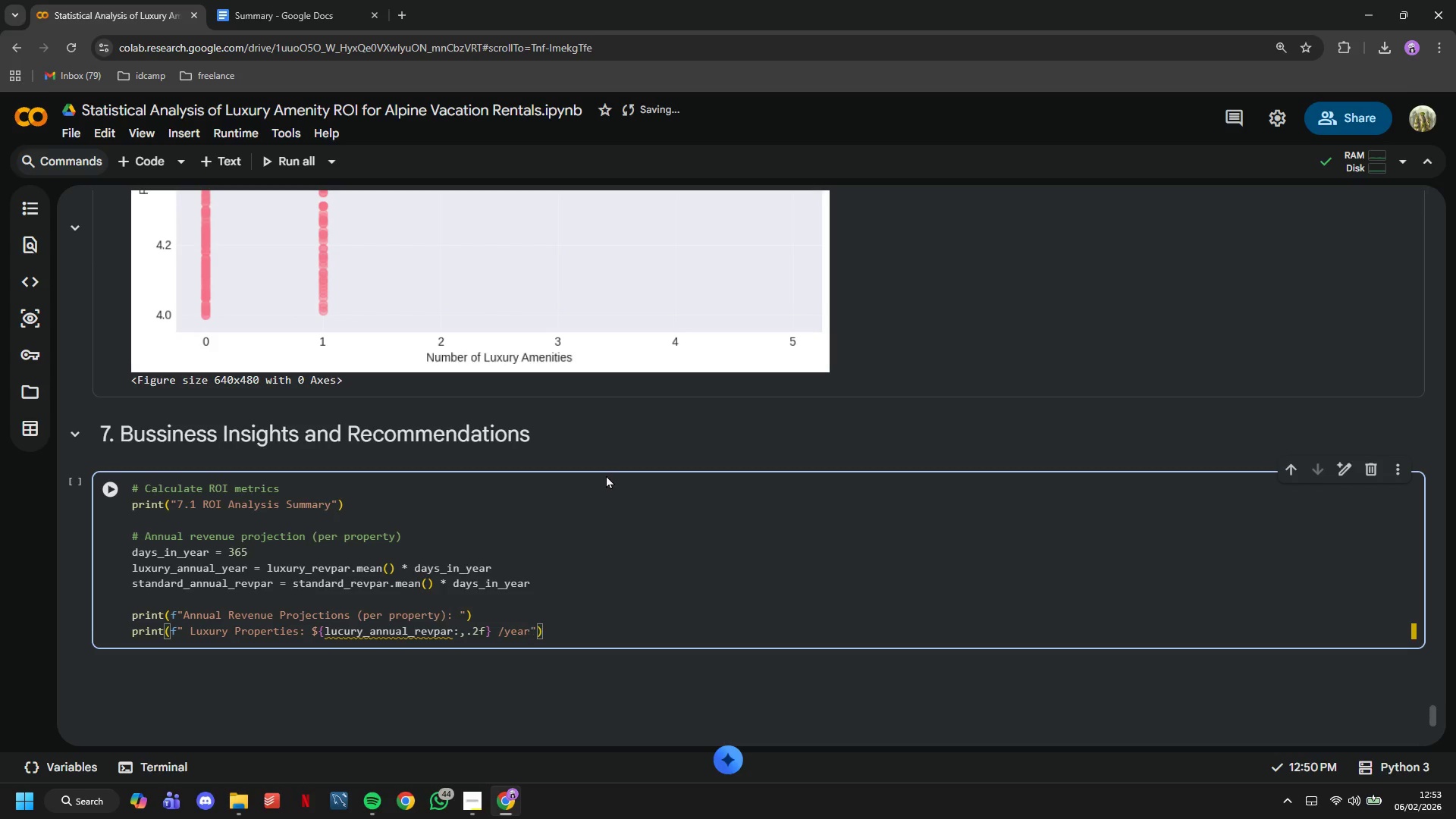 
key(ArrowRight)
 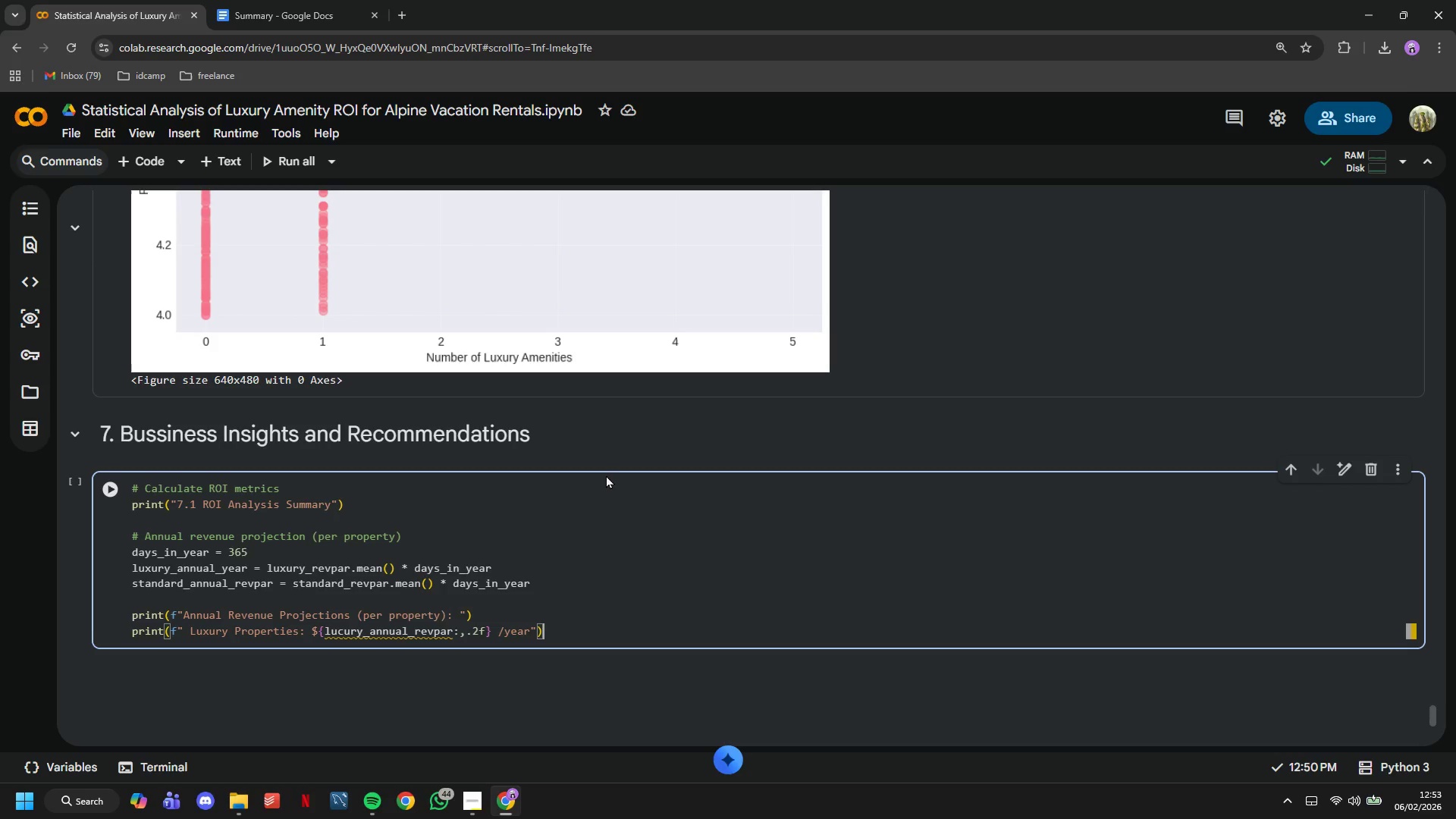 
key(ArrowRight)
 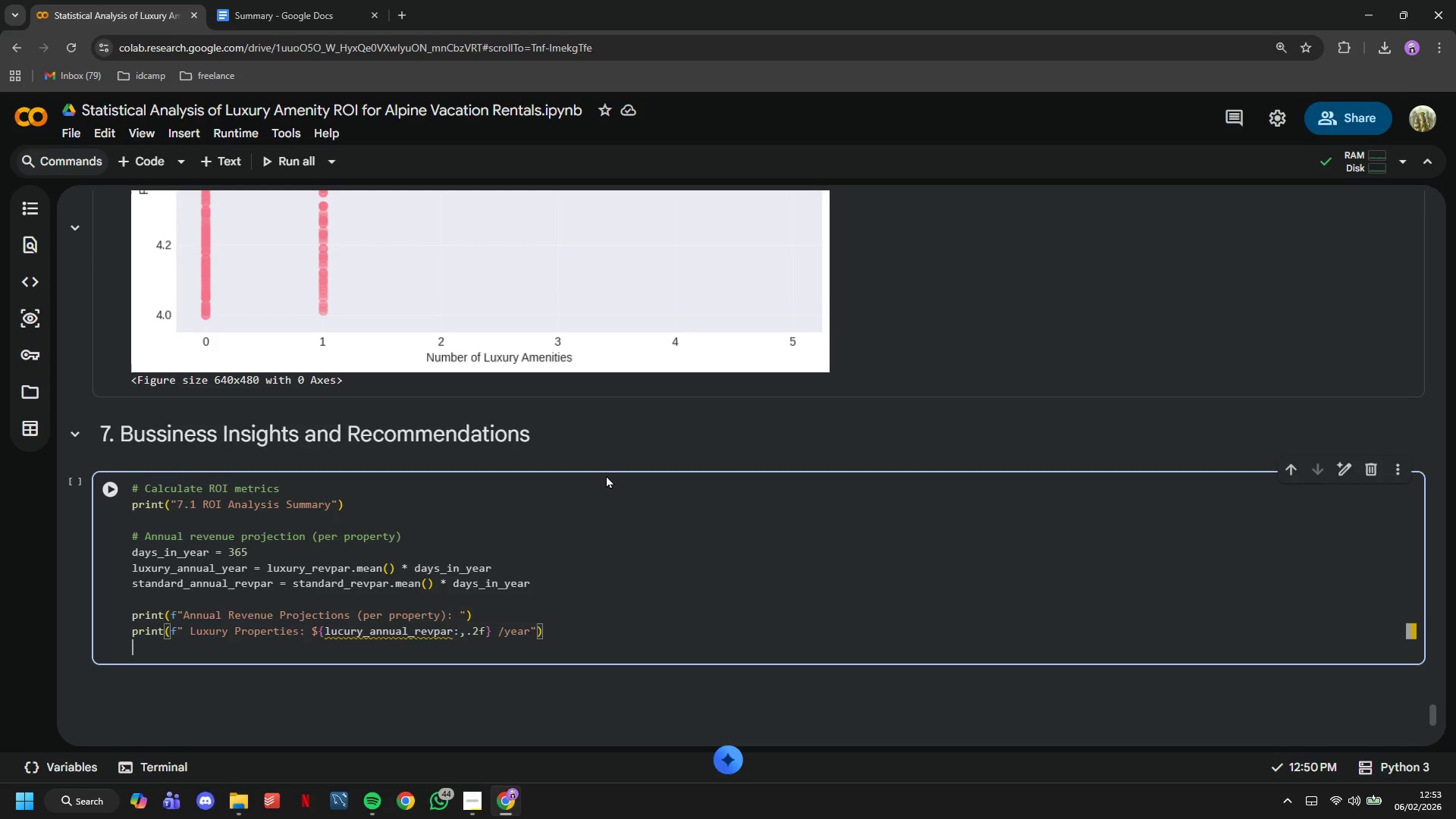 
key(Enter)
 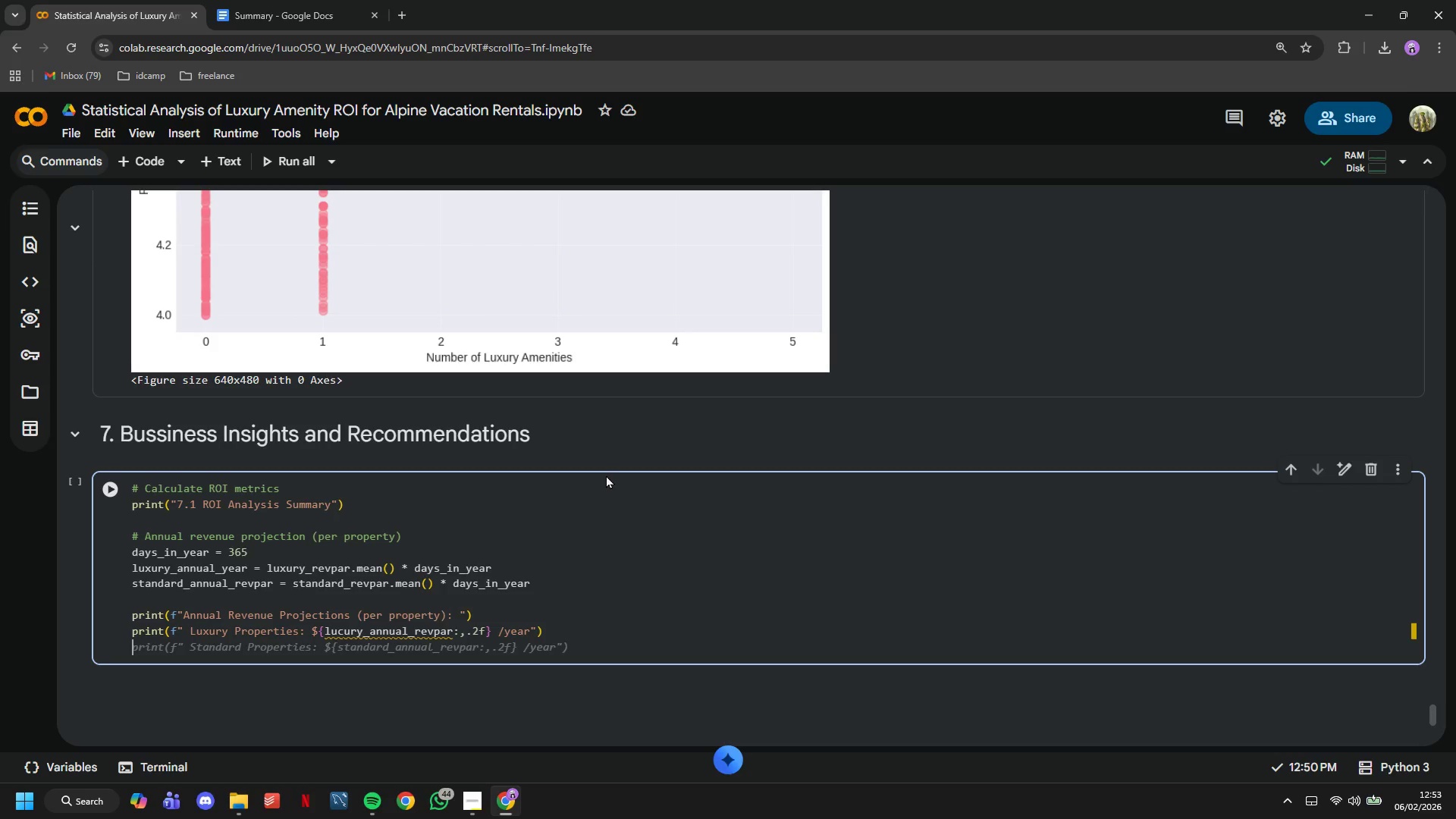 
key(Tab)
 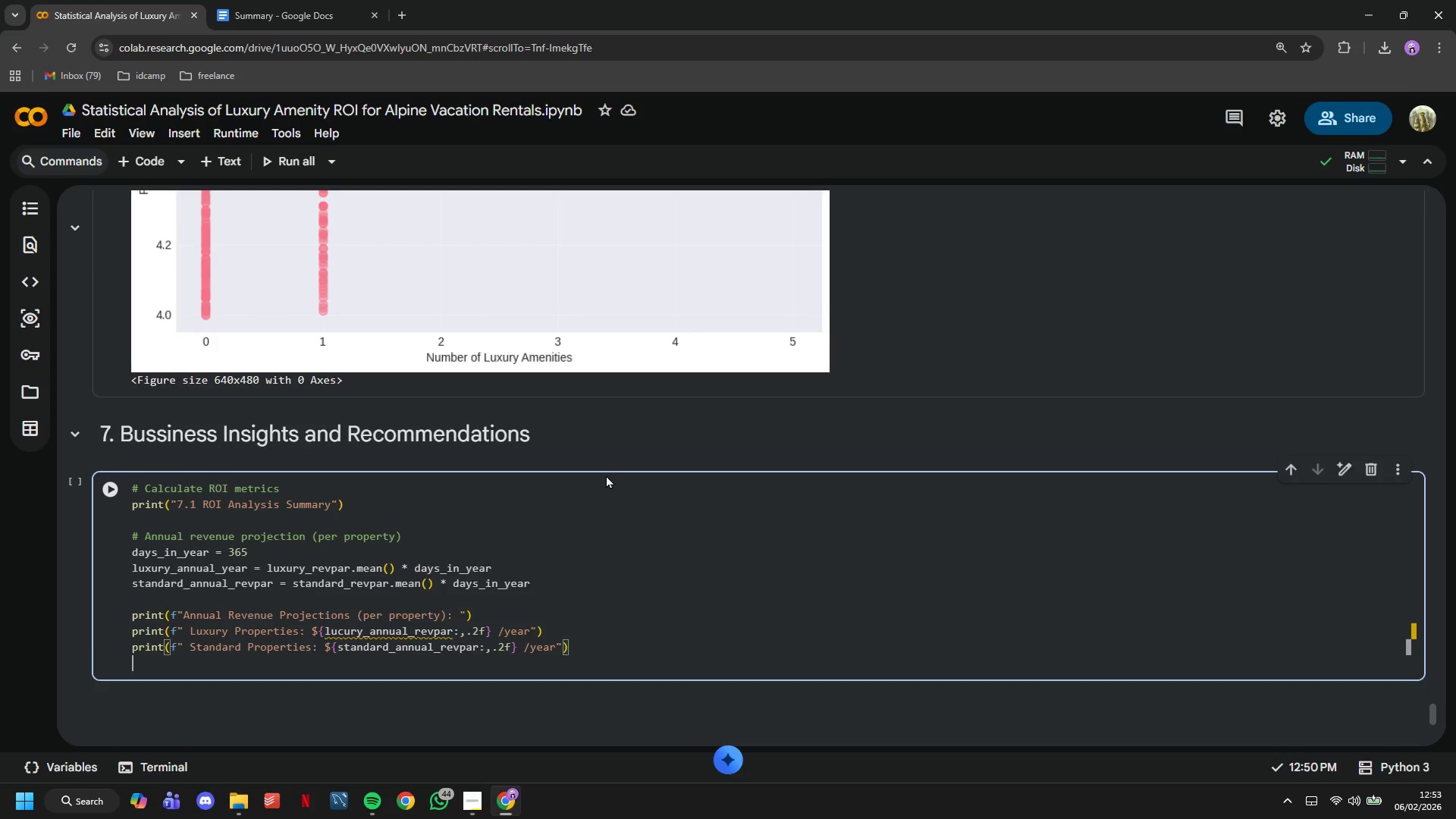 
key(Enter)
 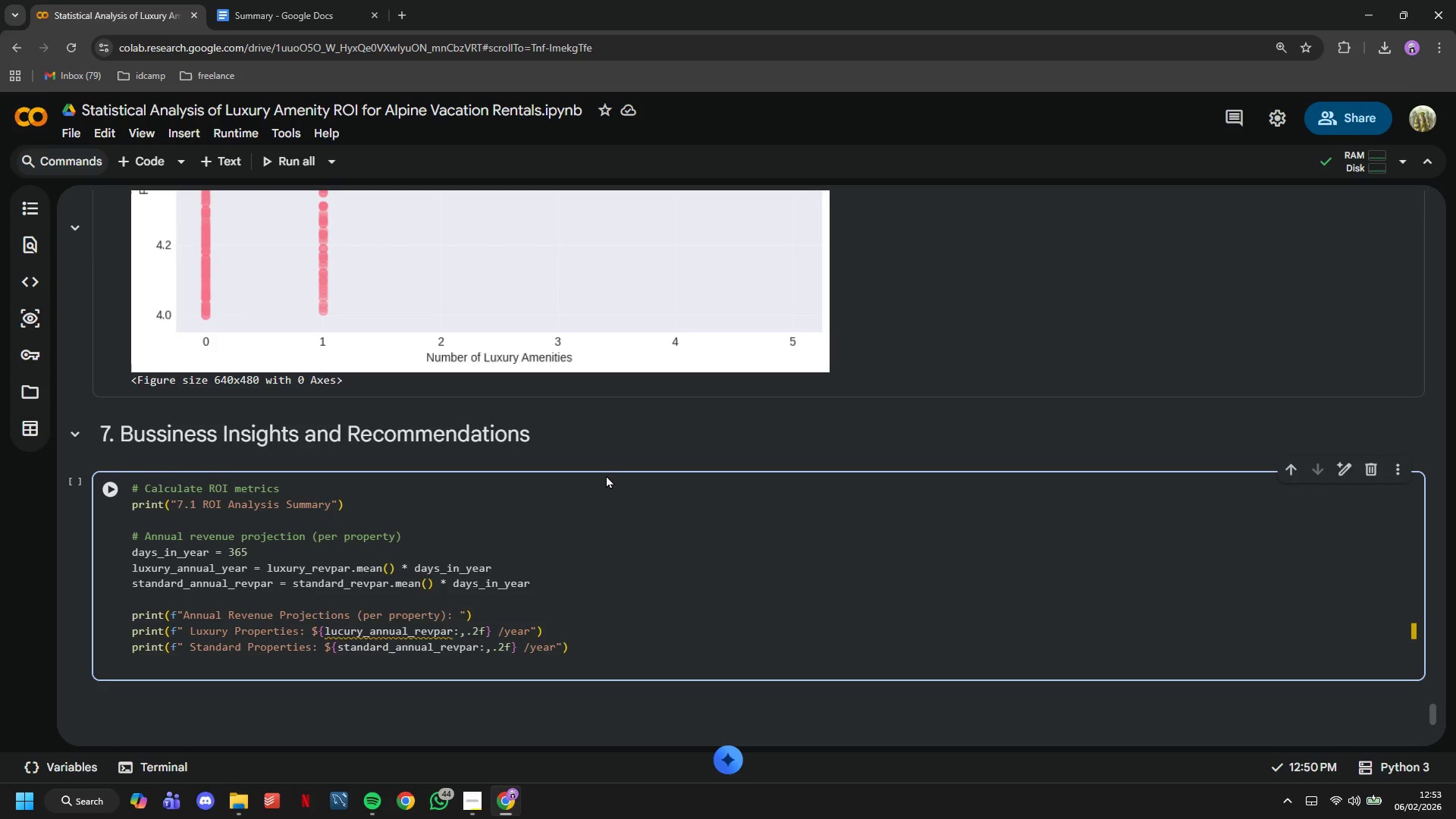 
type(print(f" Premium: )
key(Tab)
 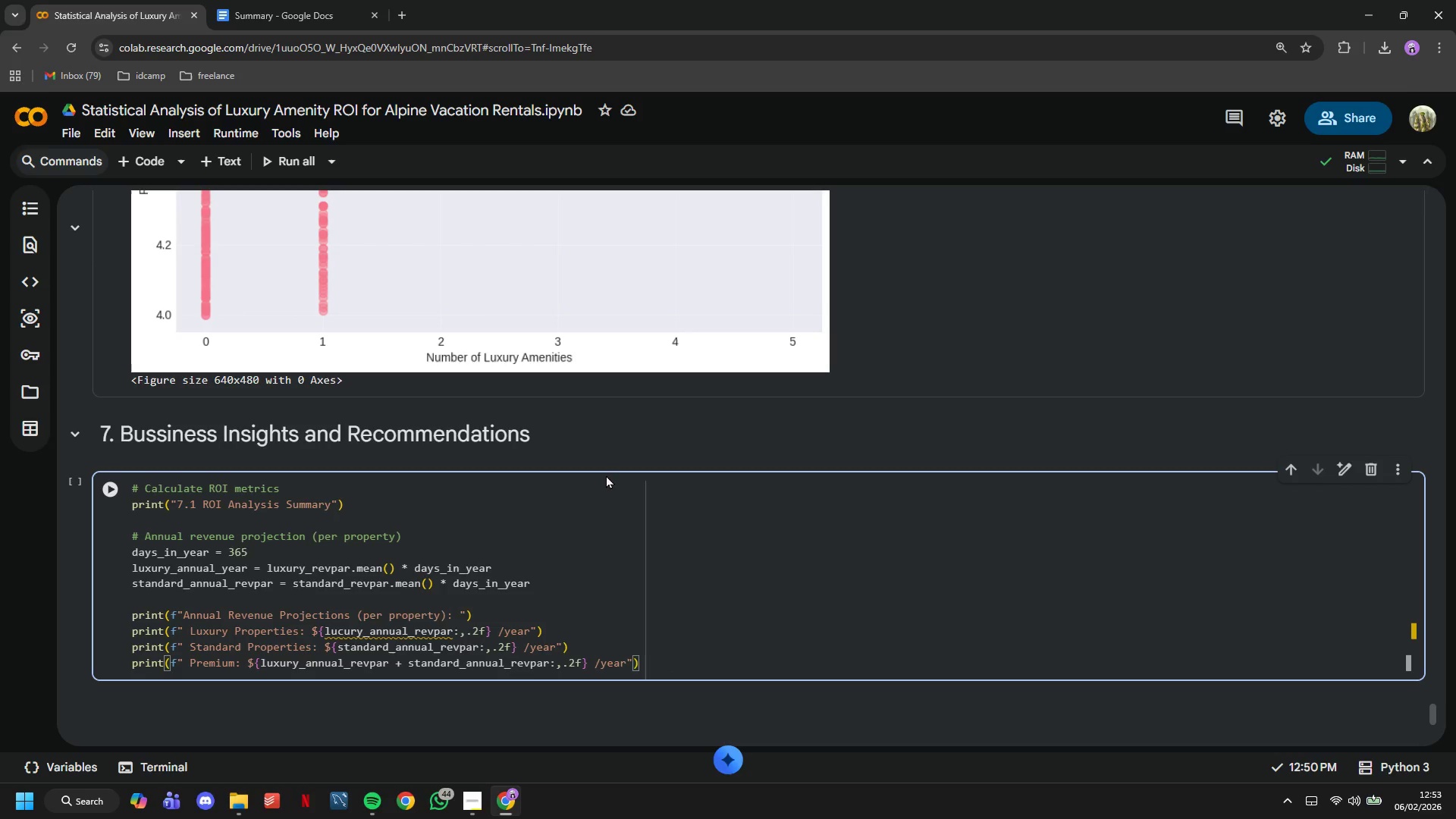 
left_click([106, 485])
 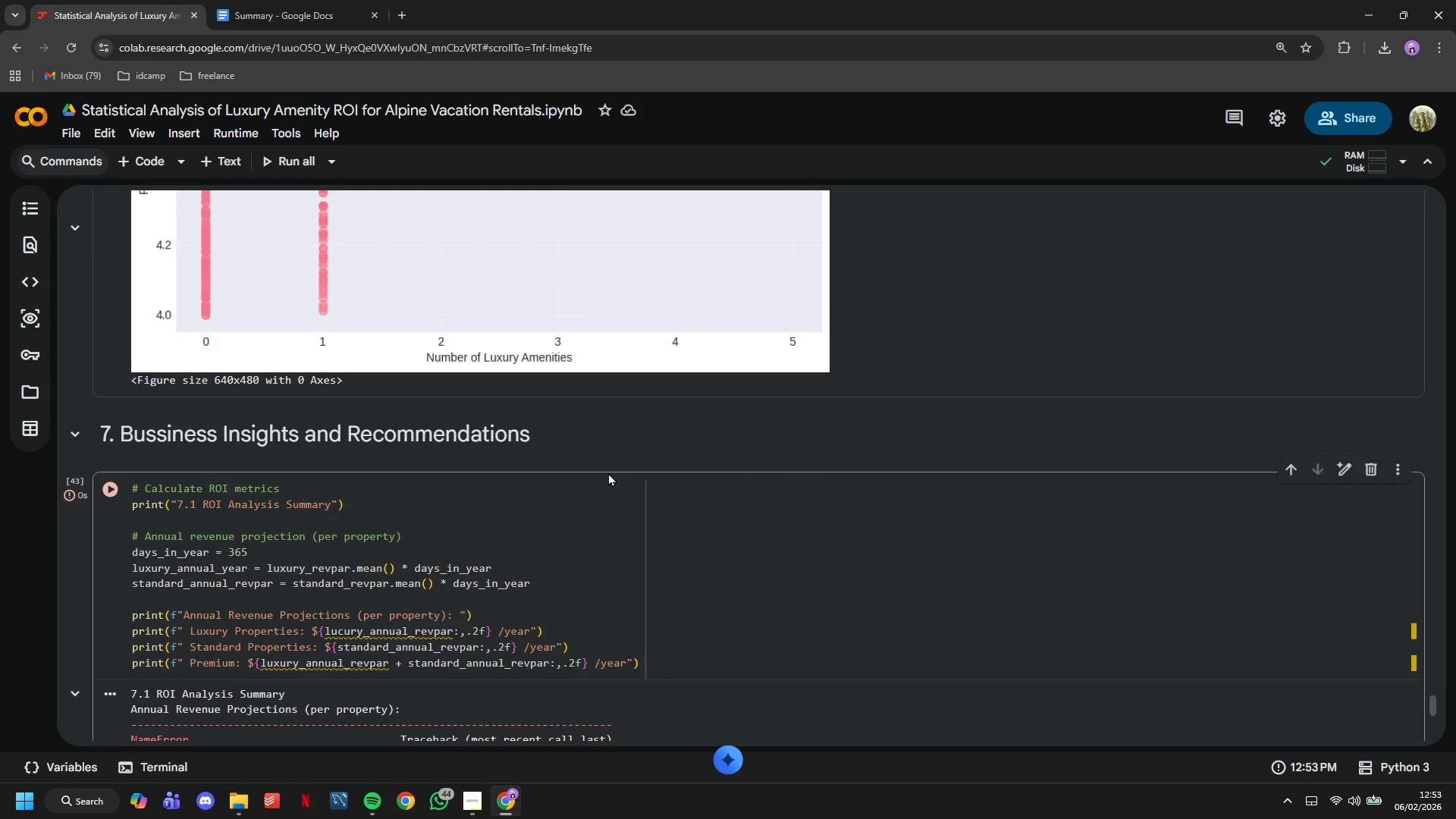 
scroll: coordinate [609, 453], scroll_direction: down, amount: 3.0
 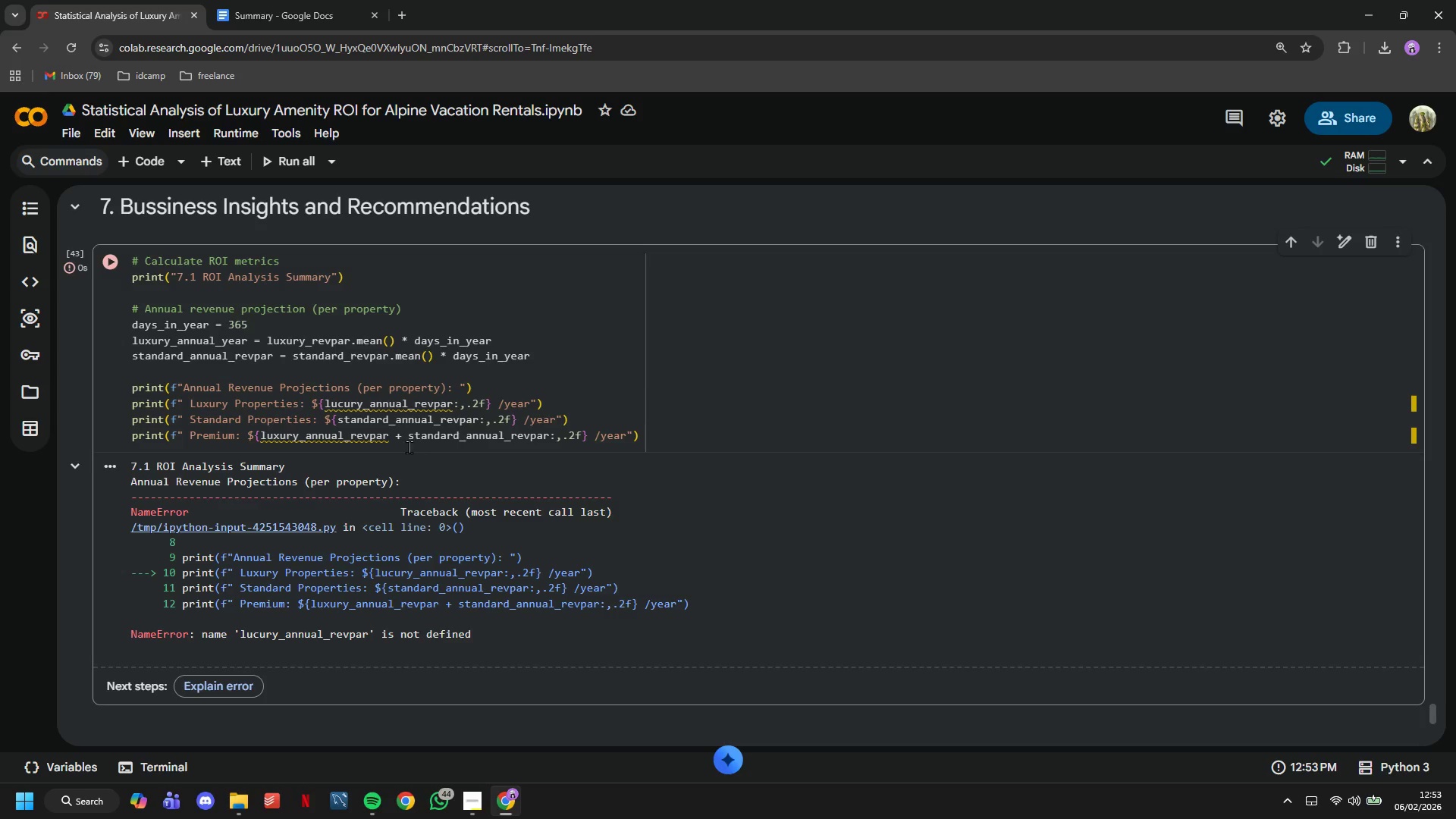 
left_click([348, 403])
 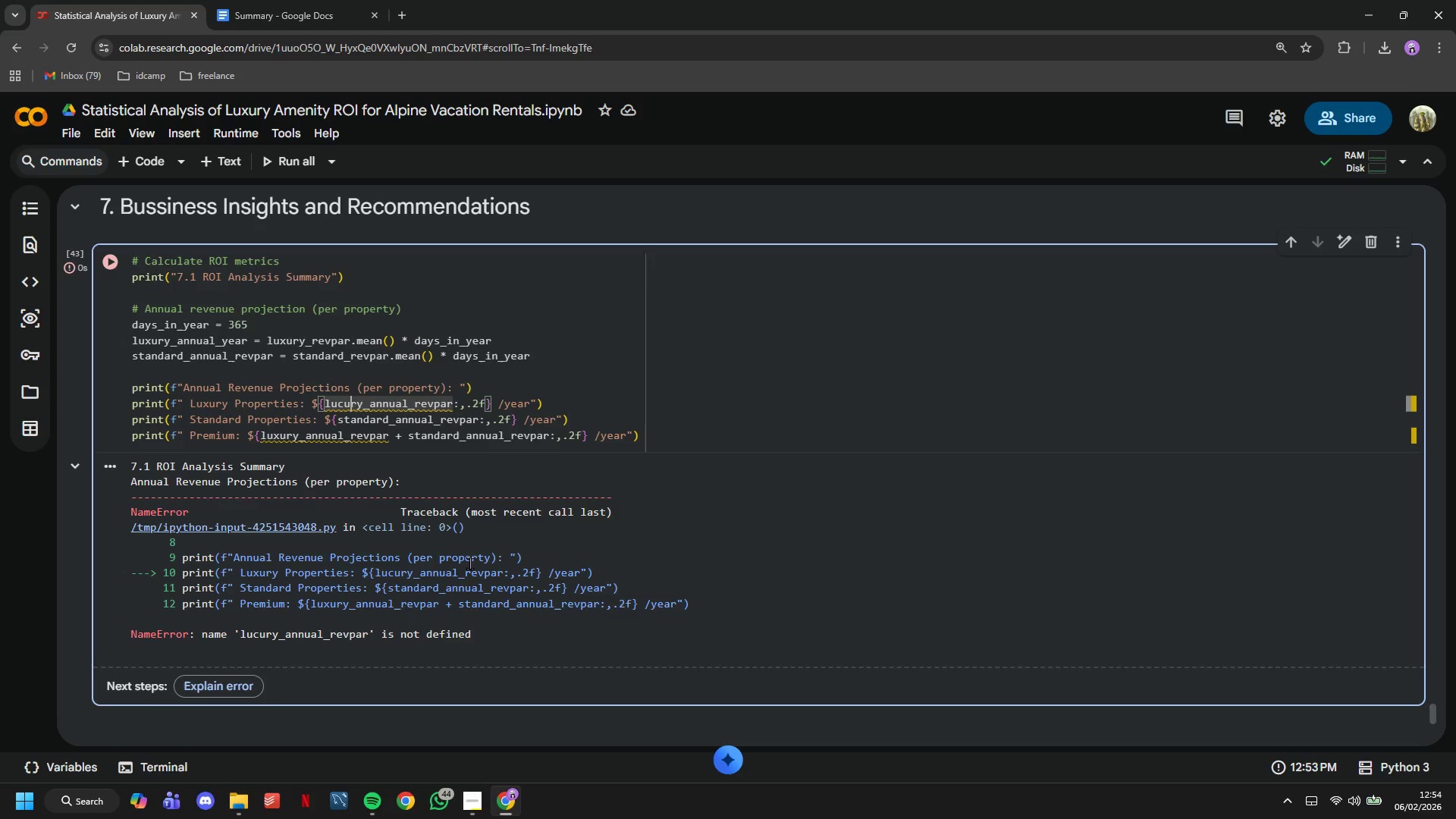 
key(ArrowLeft)
 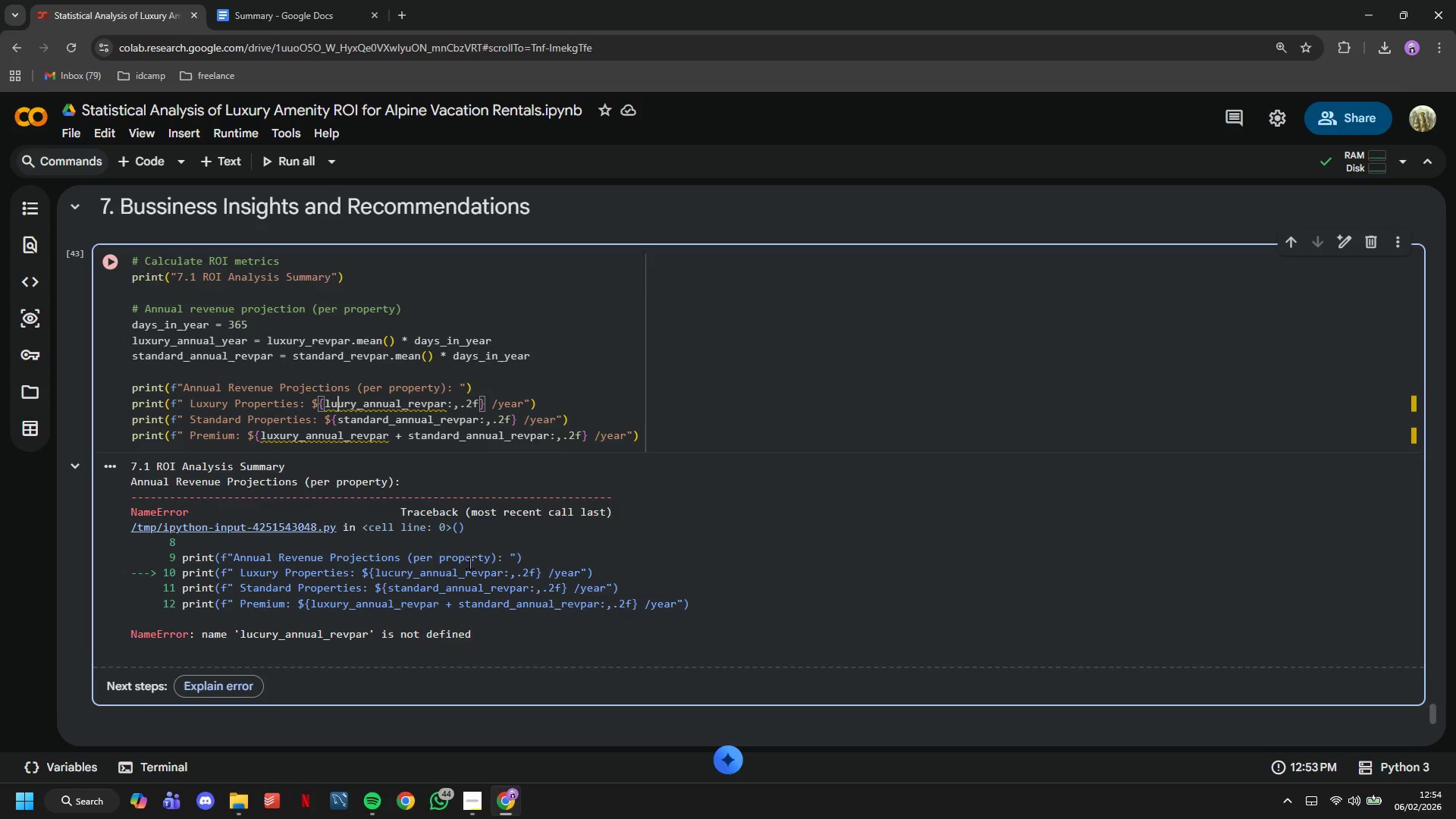 
key(Backspace)
 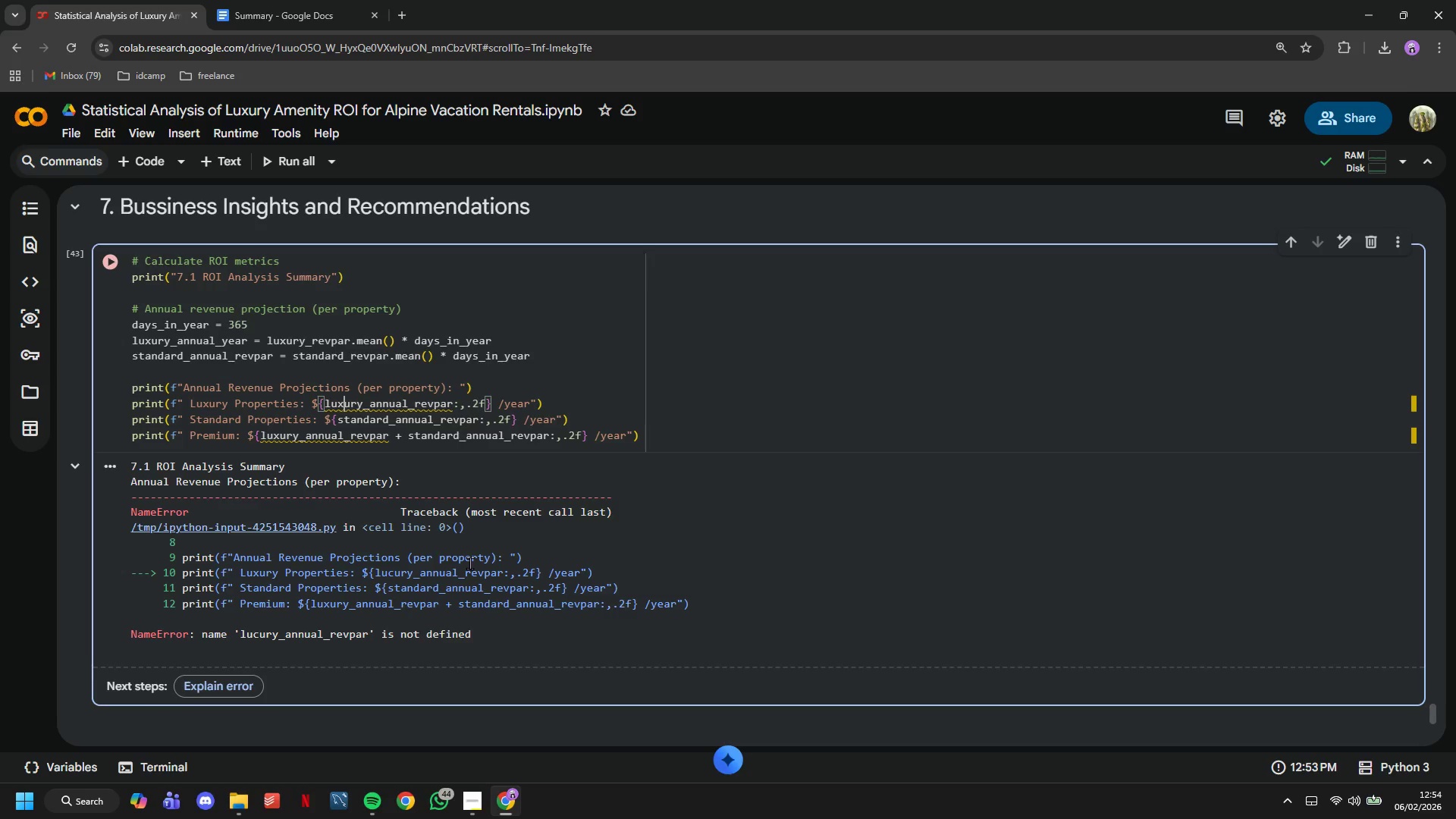 
key(X)
 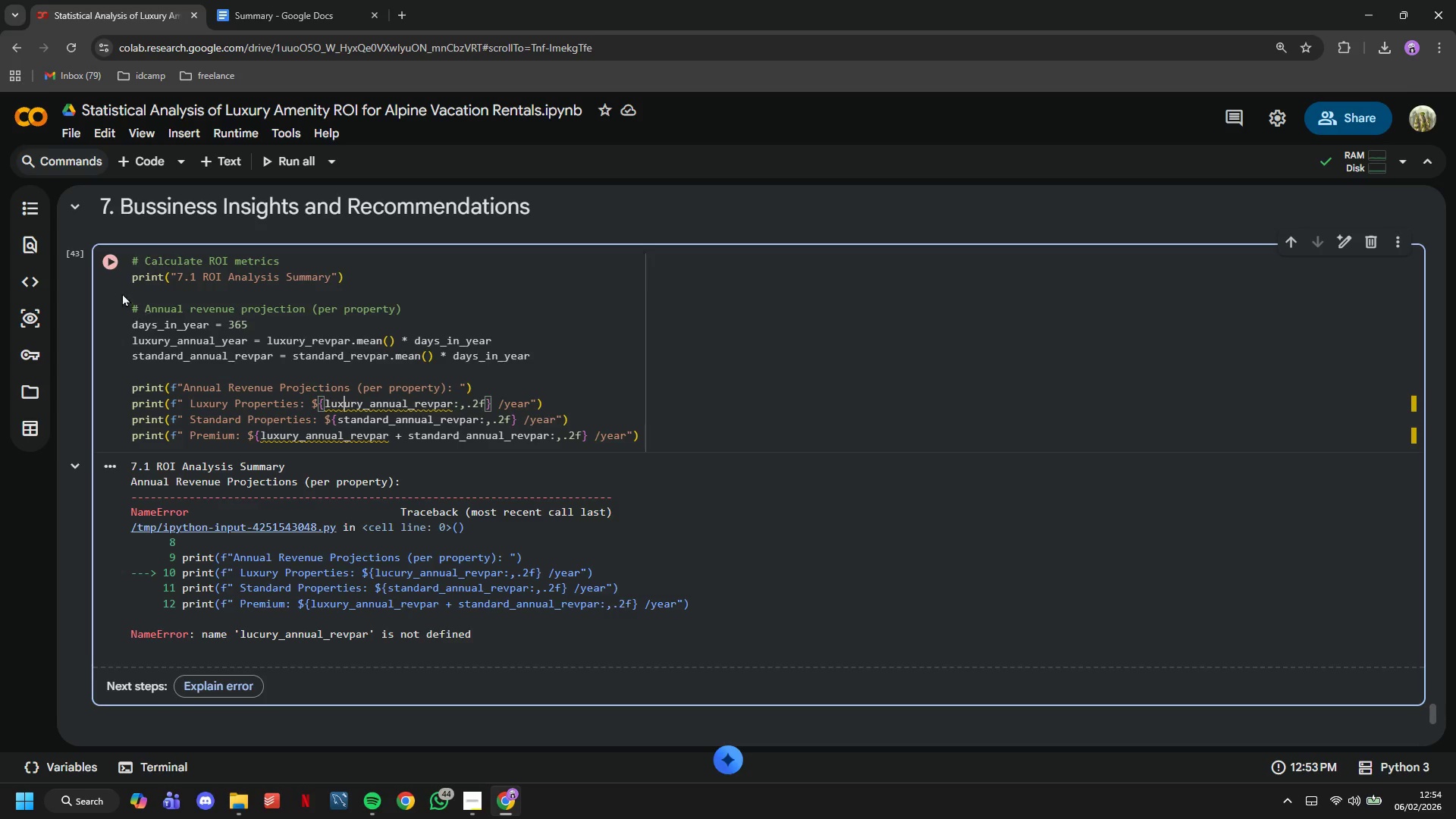 
left_click([96, 252])
 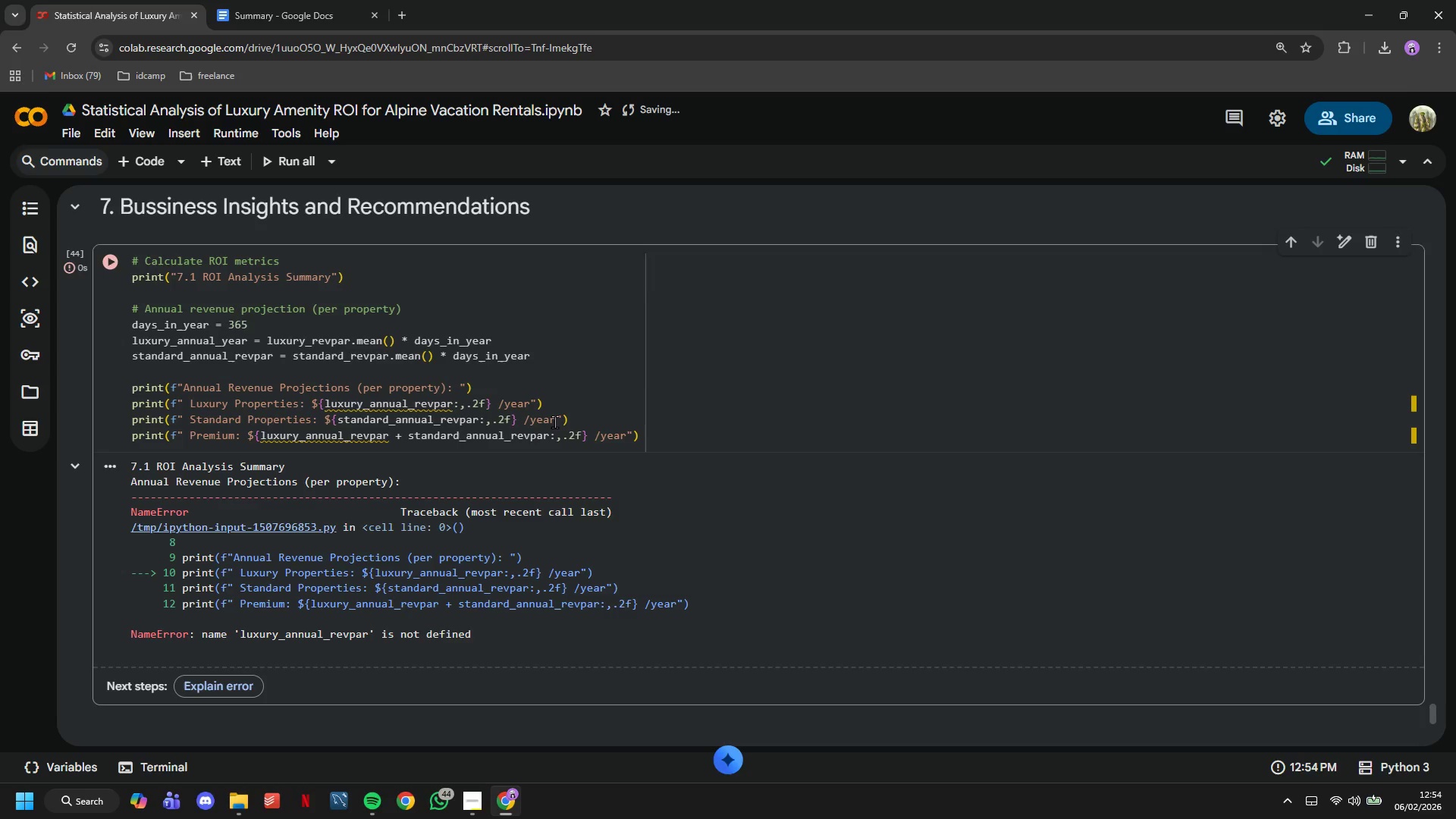 
wait(7.89)
 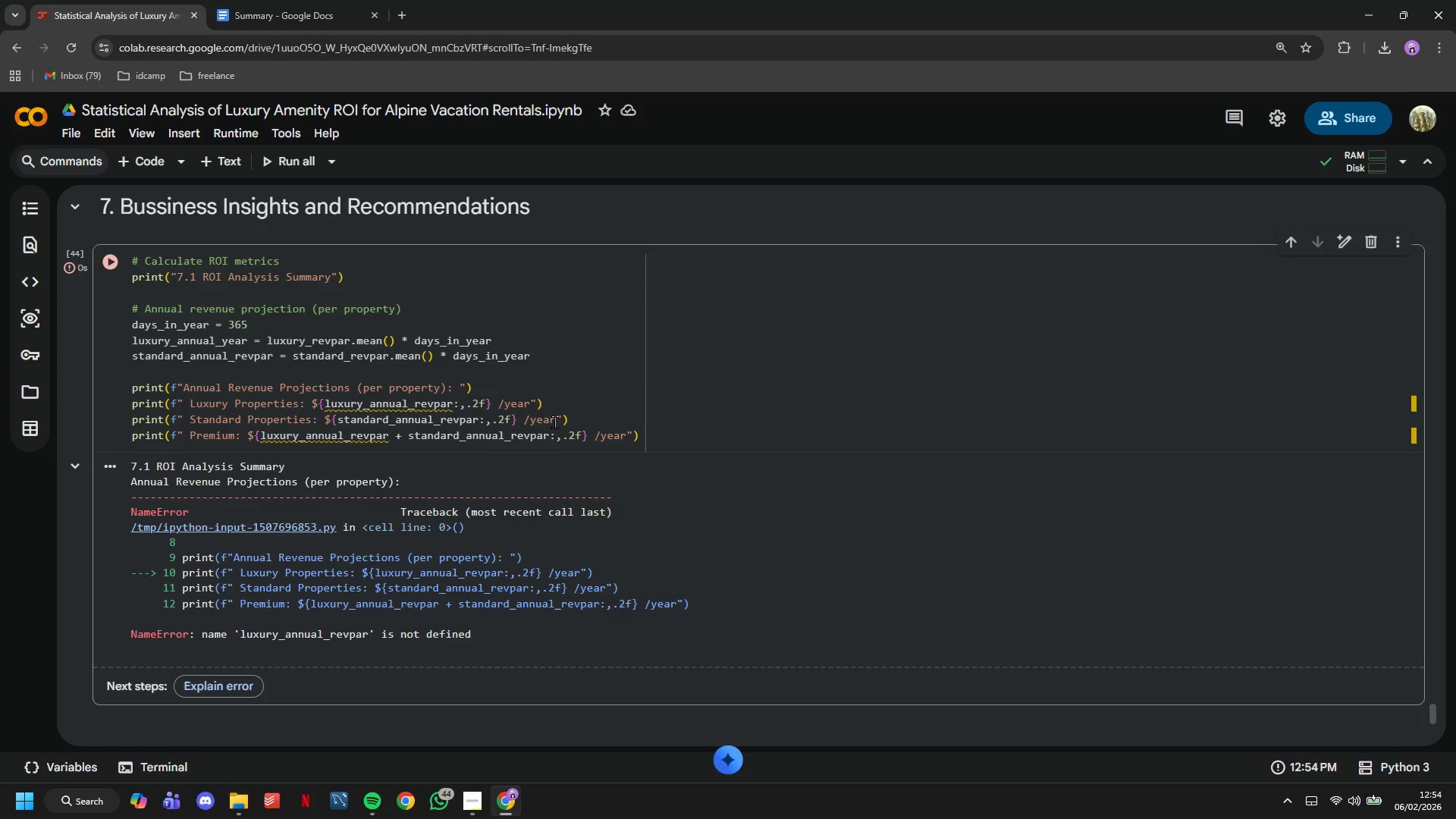 
double_click([237, 346])
 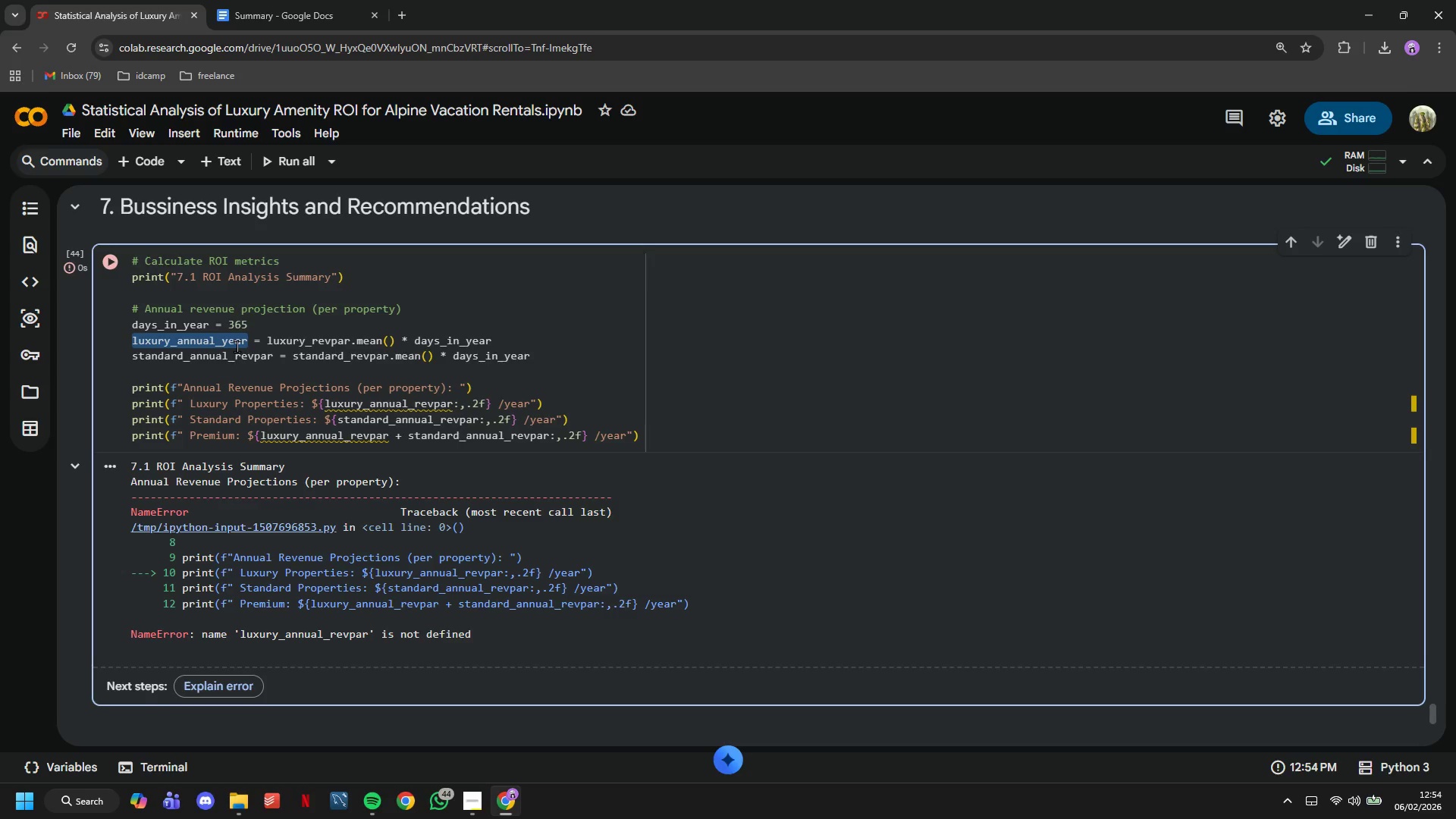 
left_click([237, 346])
 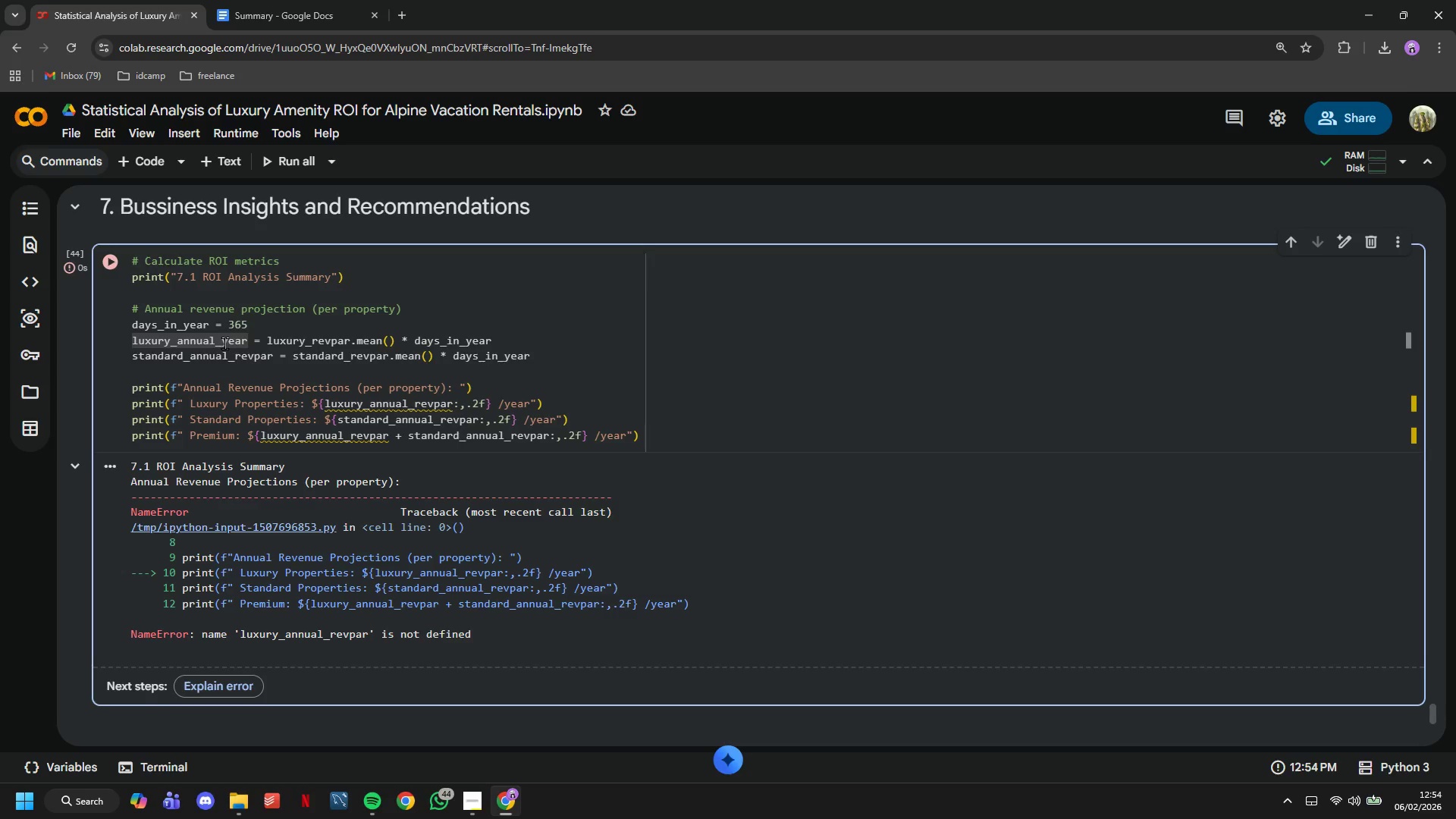 
left_click_drag(start_coordinate=[224, 343], to_coordinate=[243, 347])
 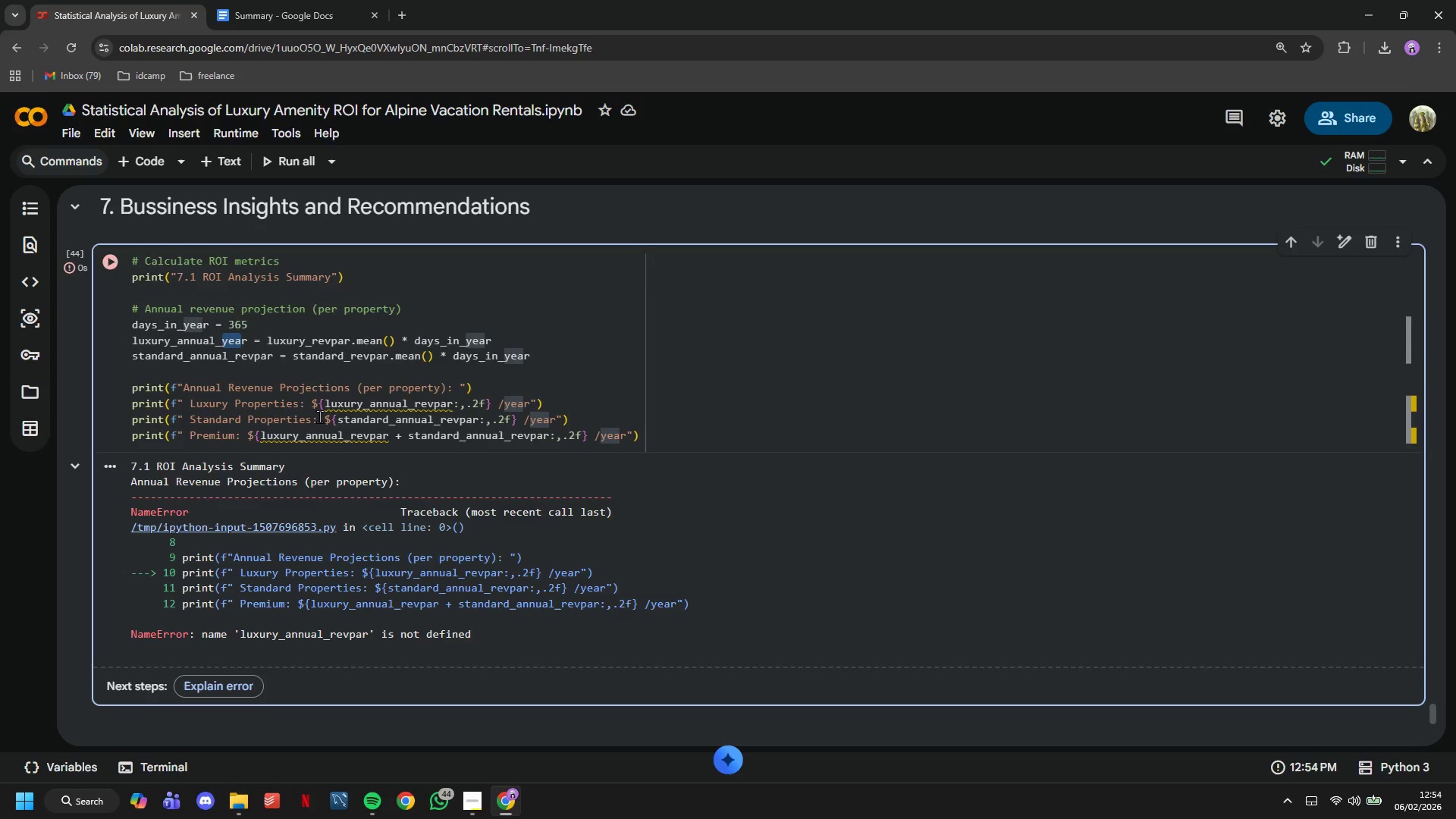 
key(Backspace)
 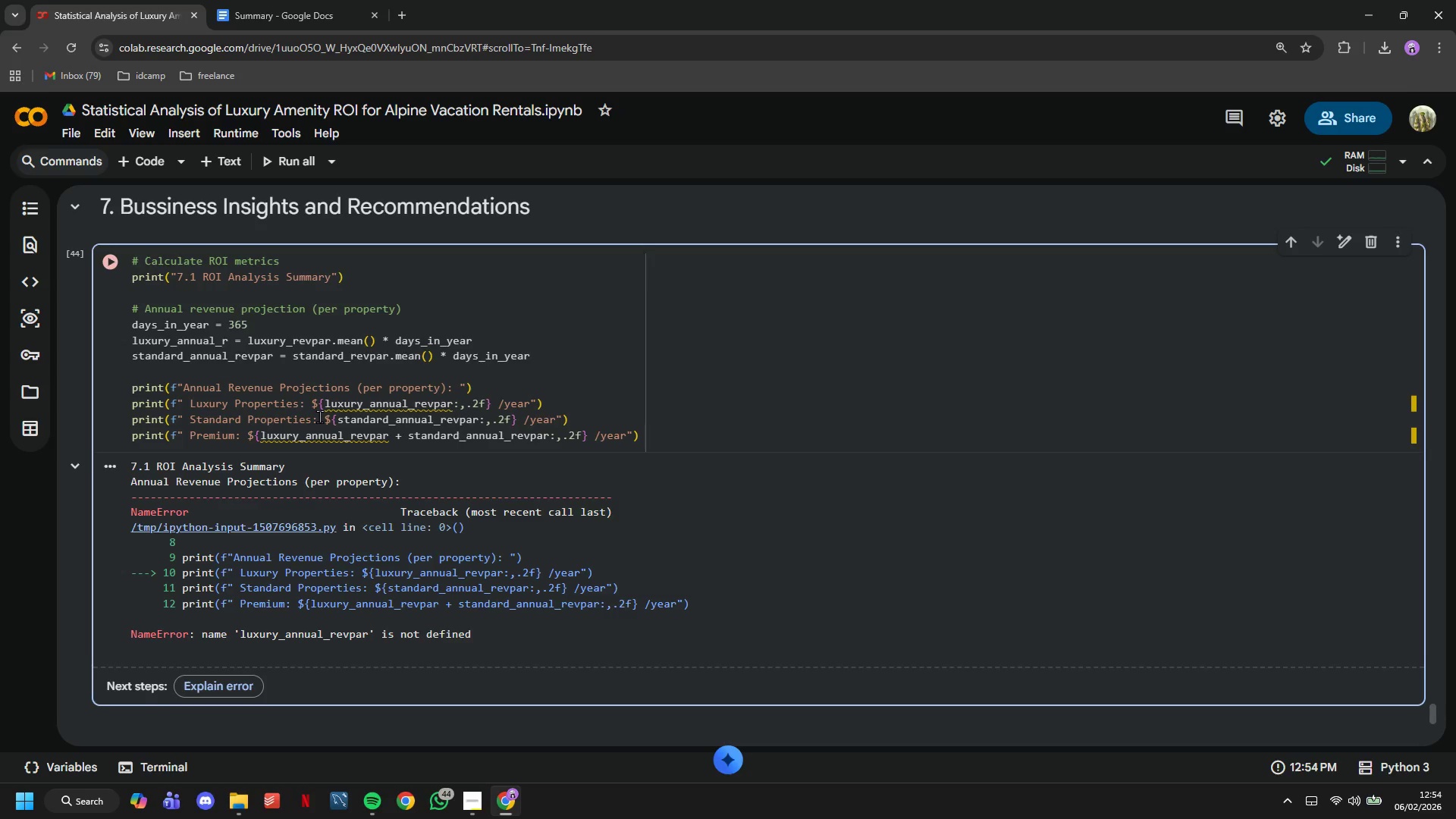 
key(ArrowRight)
 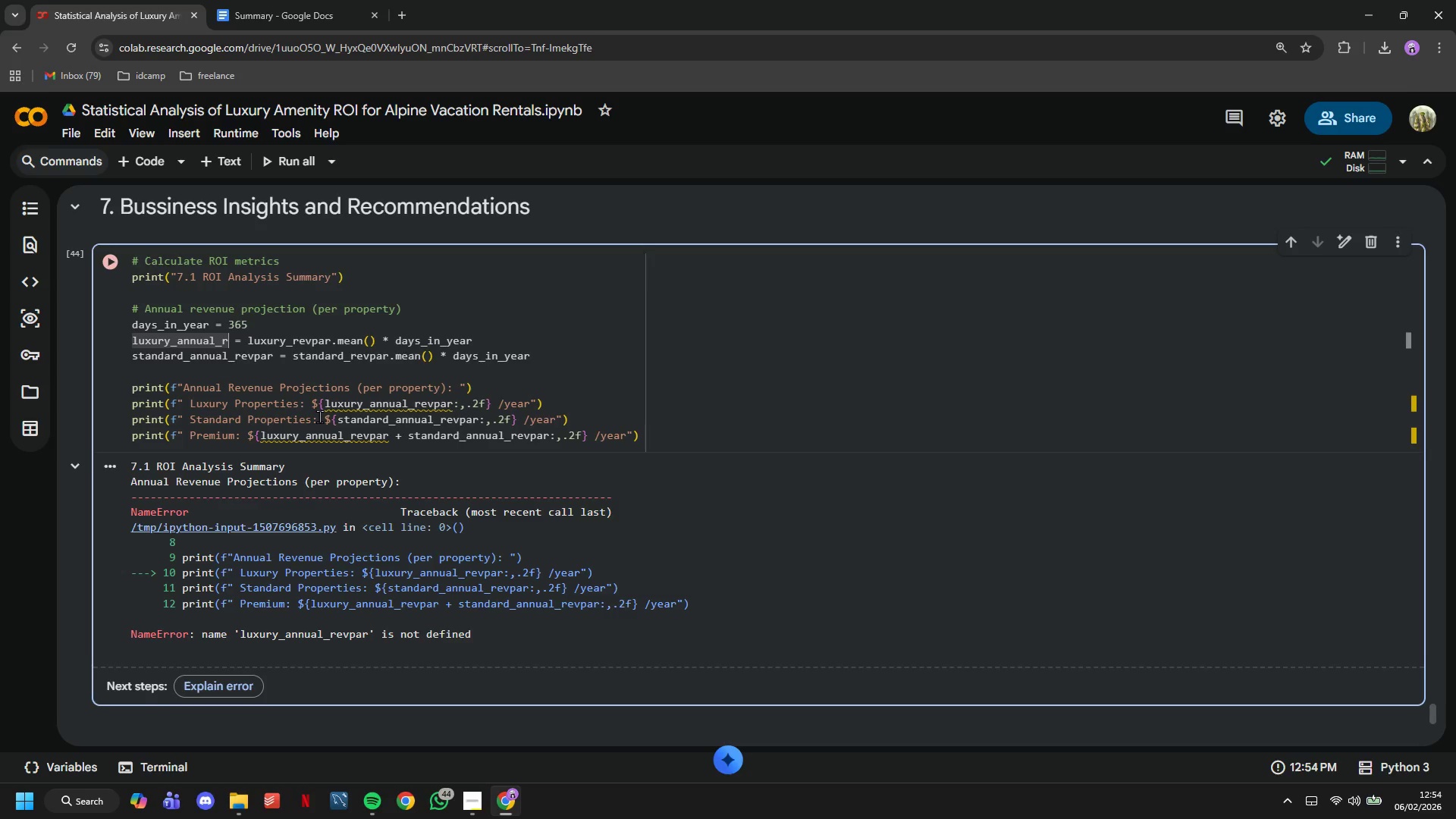 
type(evpar)
 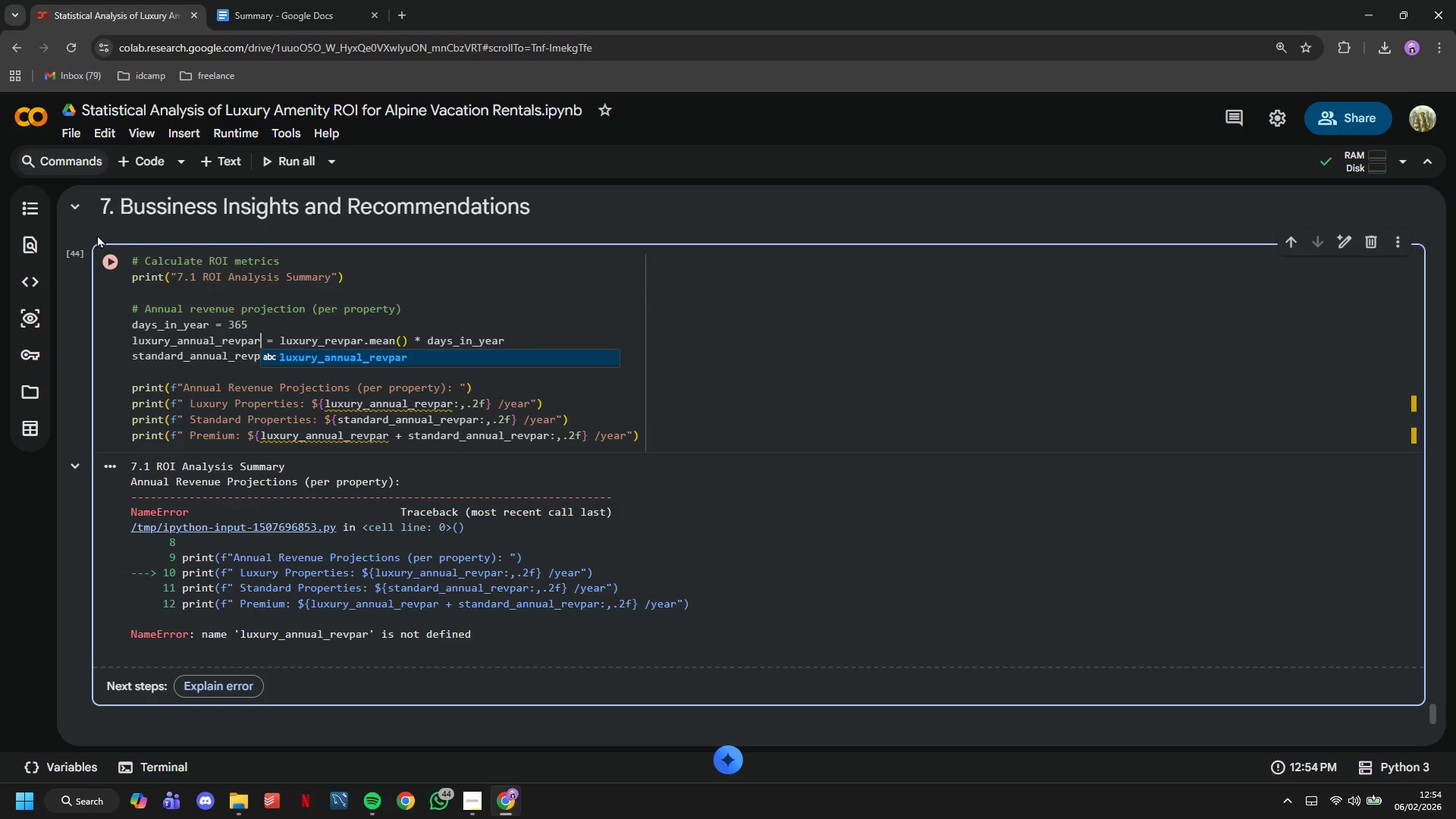 
left_click([126, 256])
 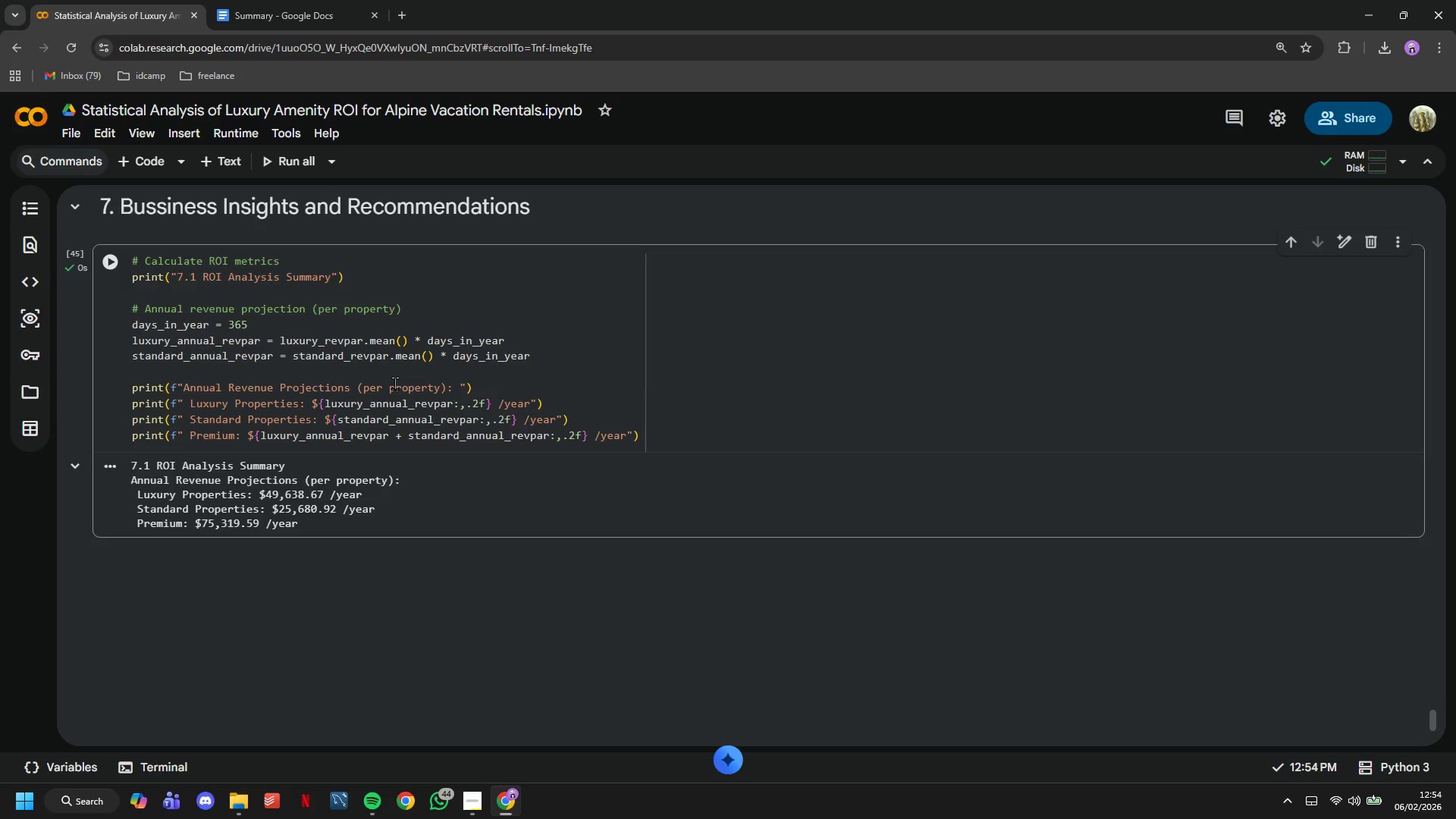 
wait(26.03)
 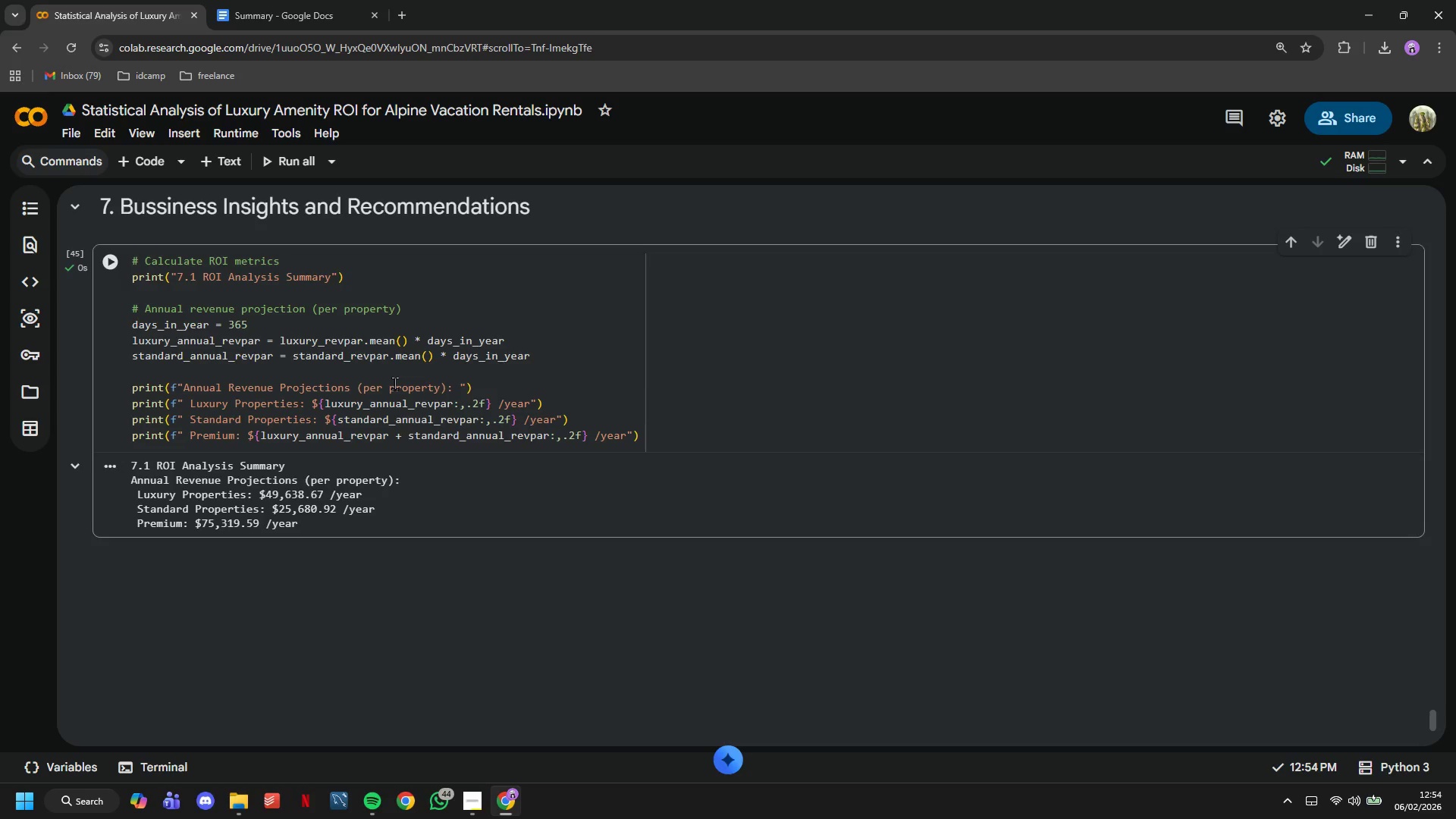 
left_click([653, 435])
 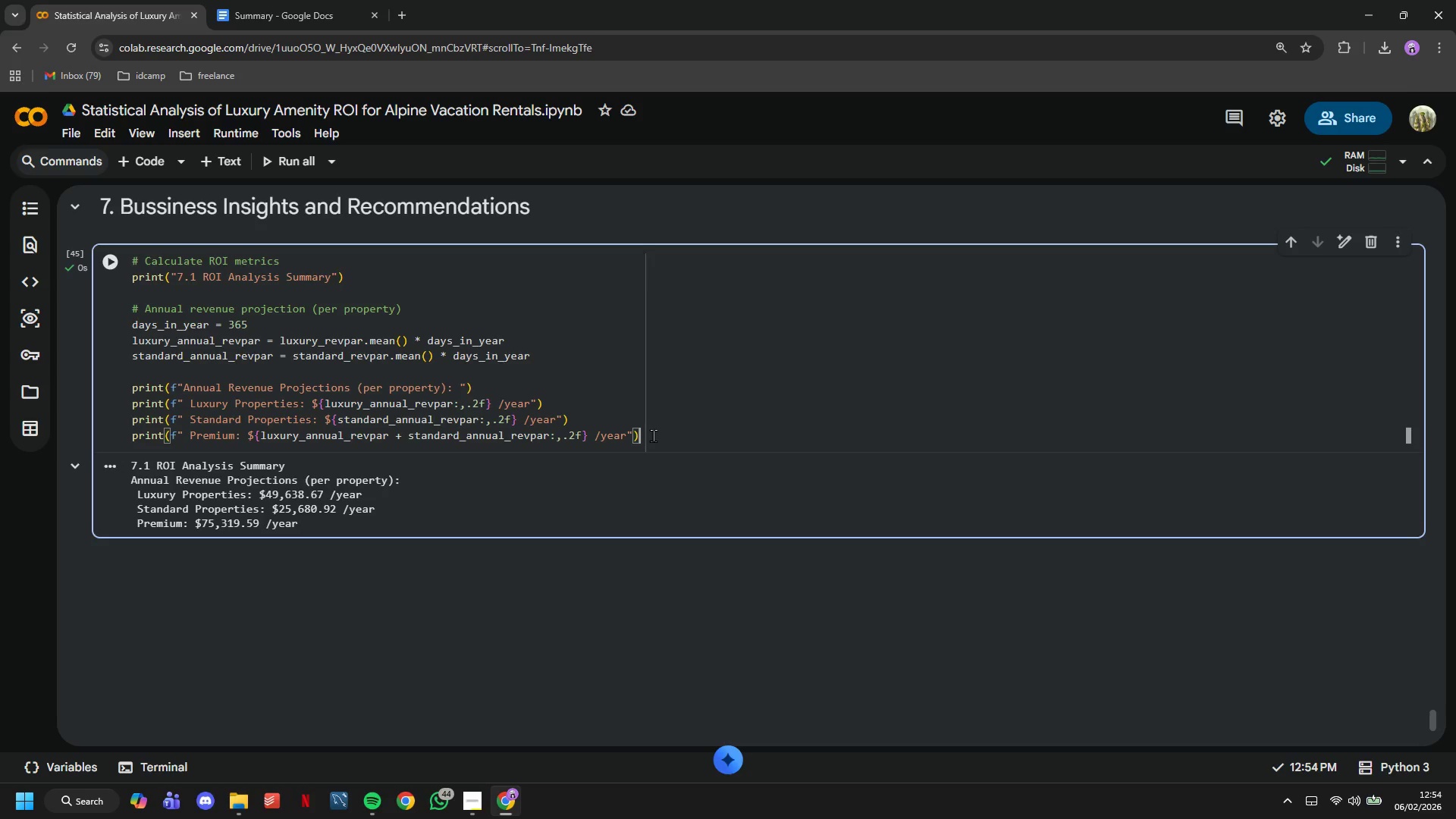 
wait(10.09)
 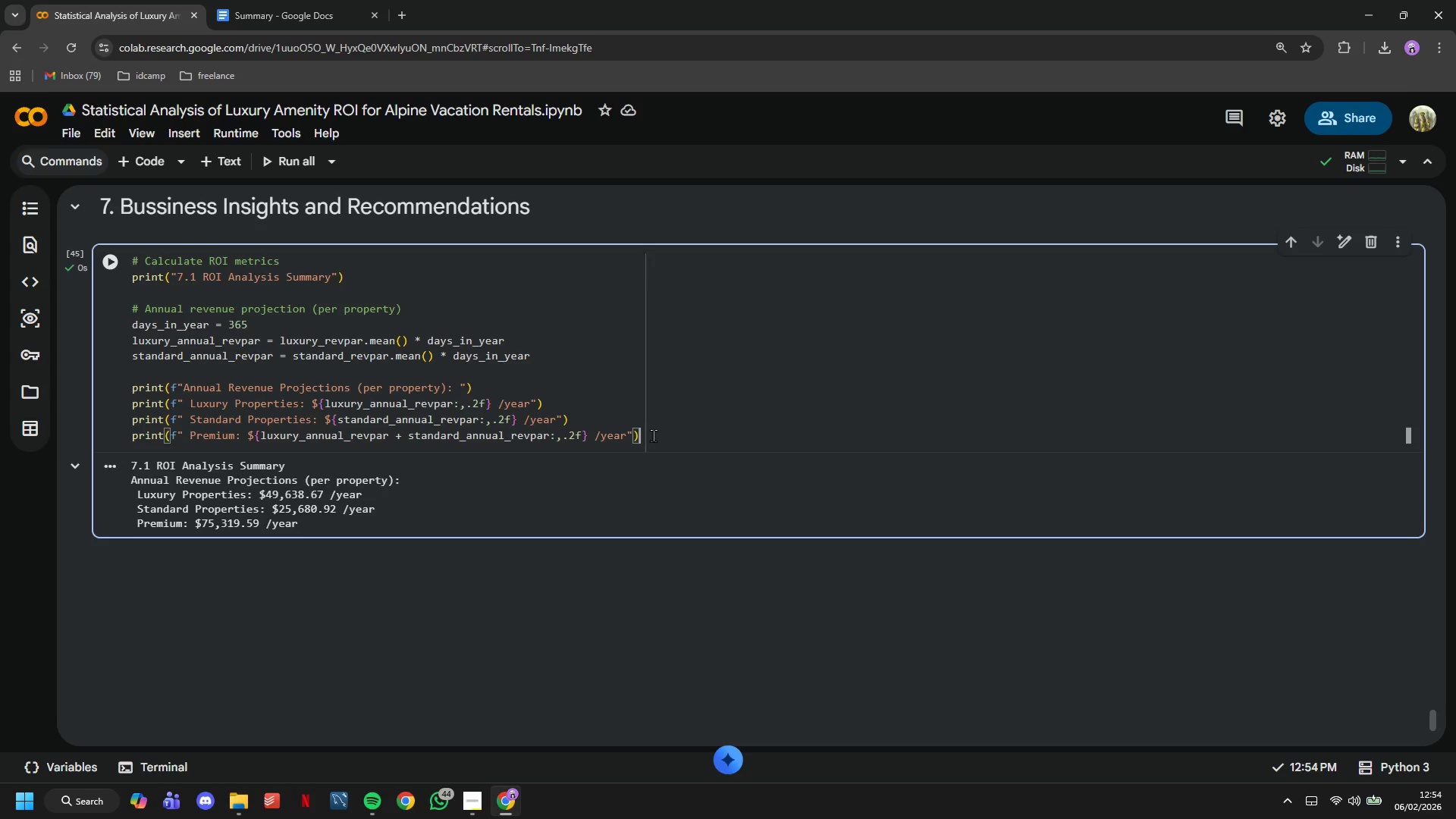 
key(Enter)
 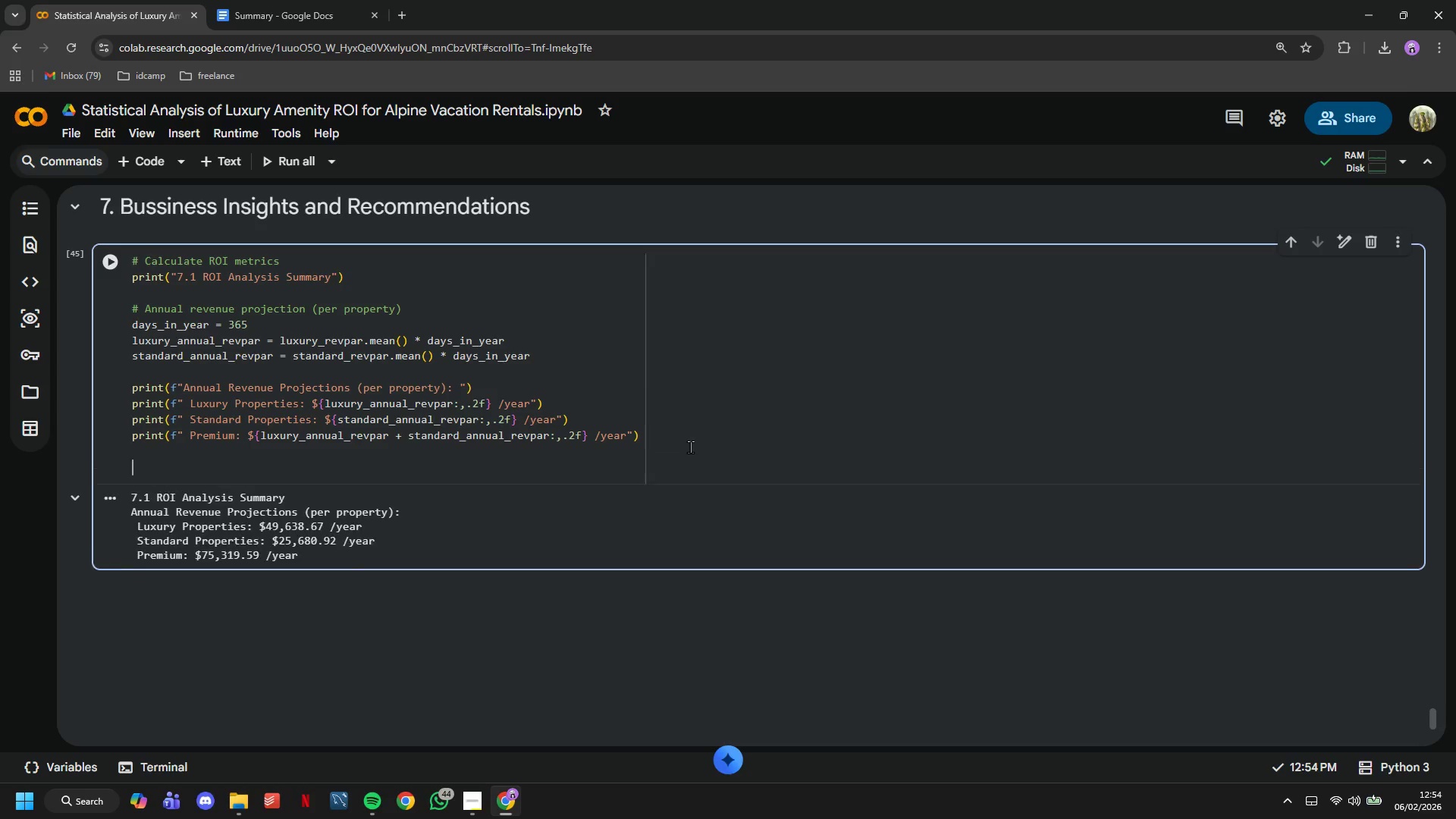 
key(Enter)
 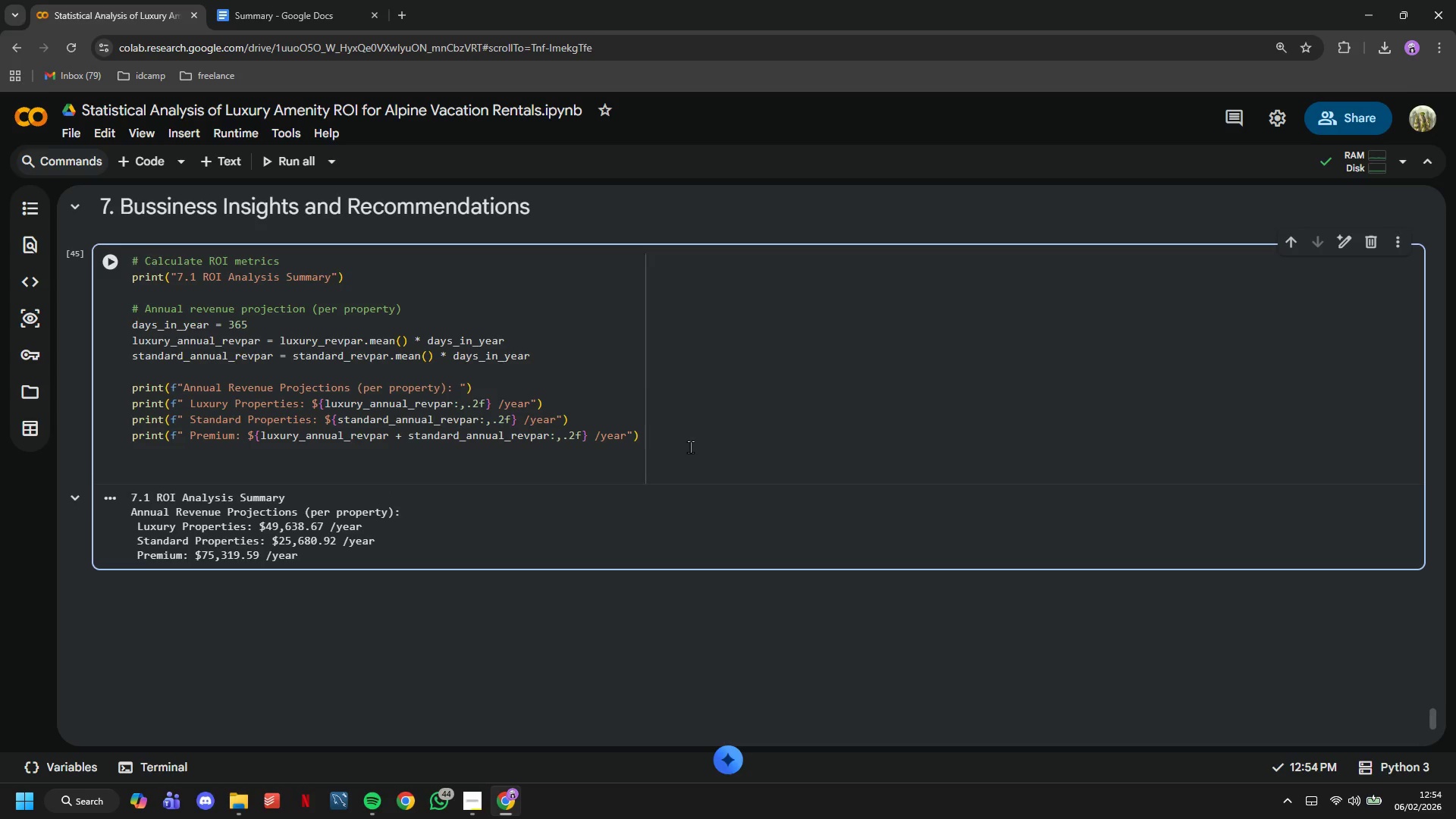 
type(# Maintenantc)
key(Backspace)
key(Backspace)
type(ce cost estimates (inds=)
key(Backspace)
key(Backspace)
type(ustry averages)
 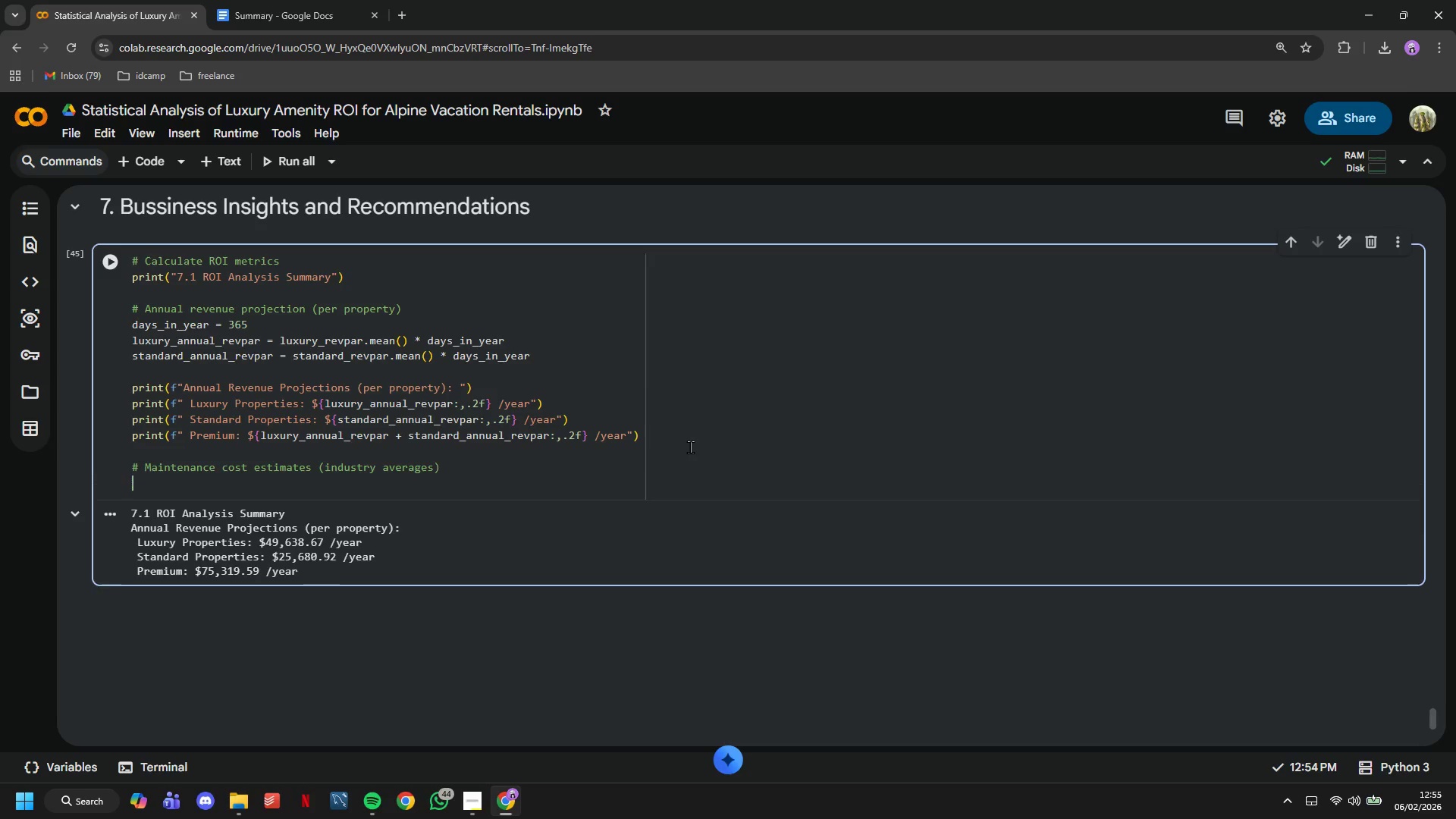 
 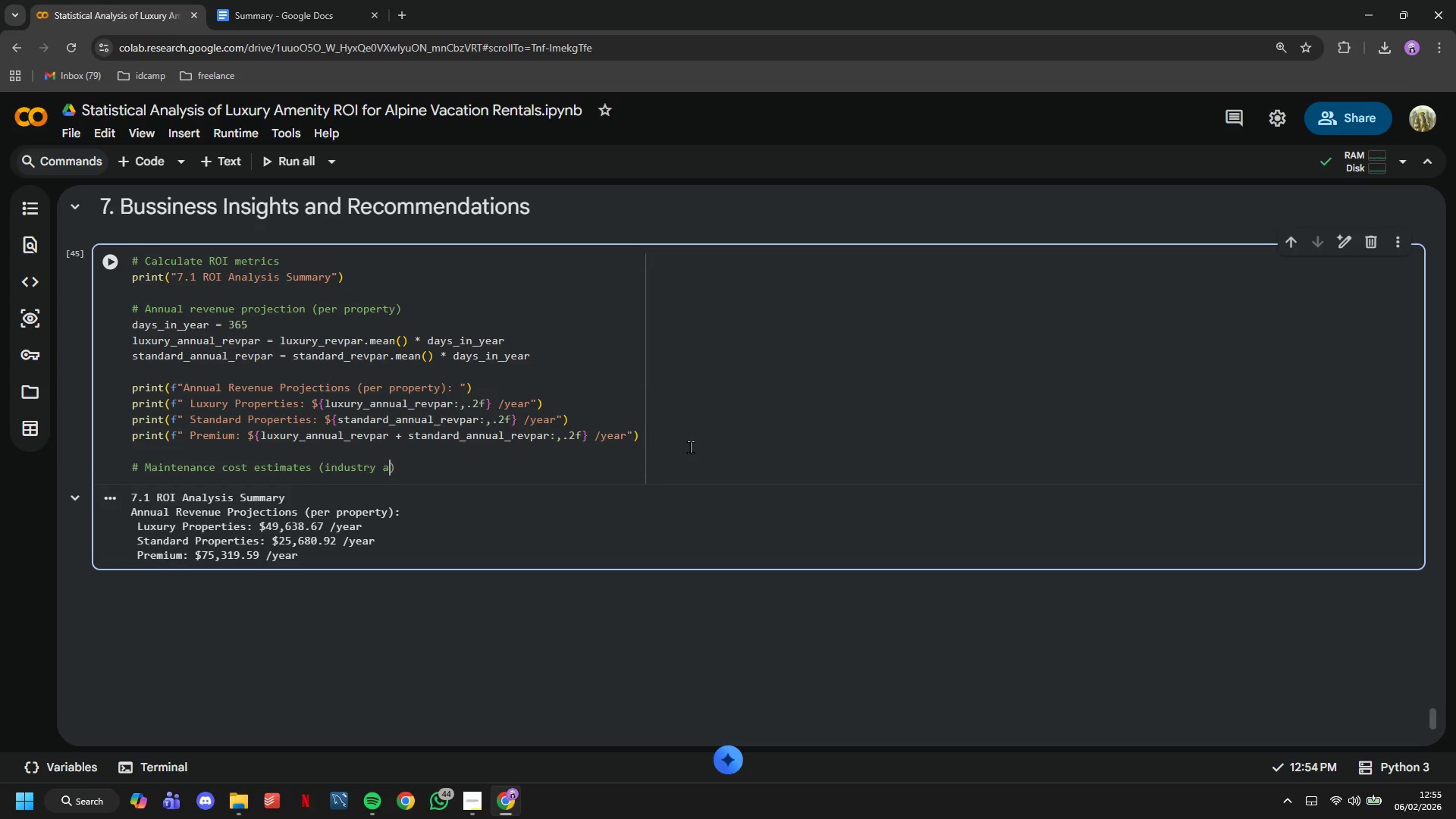 
key(ArrowRight)
 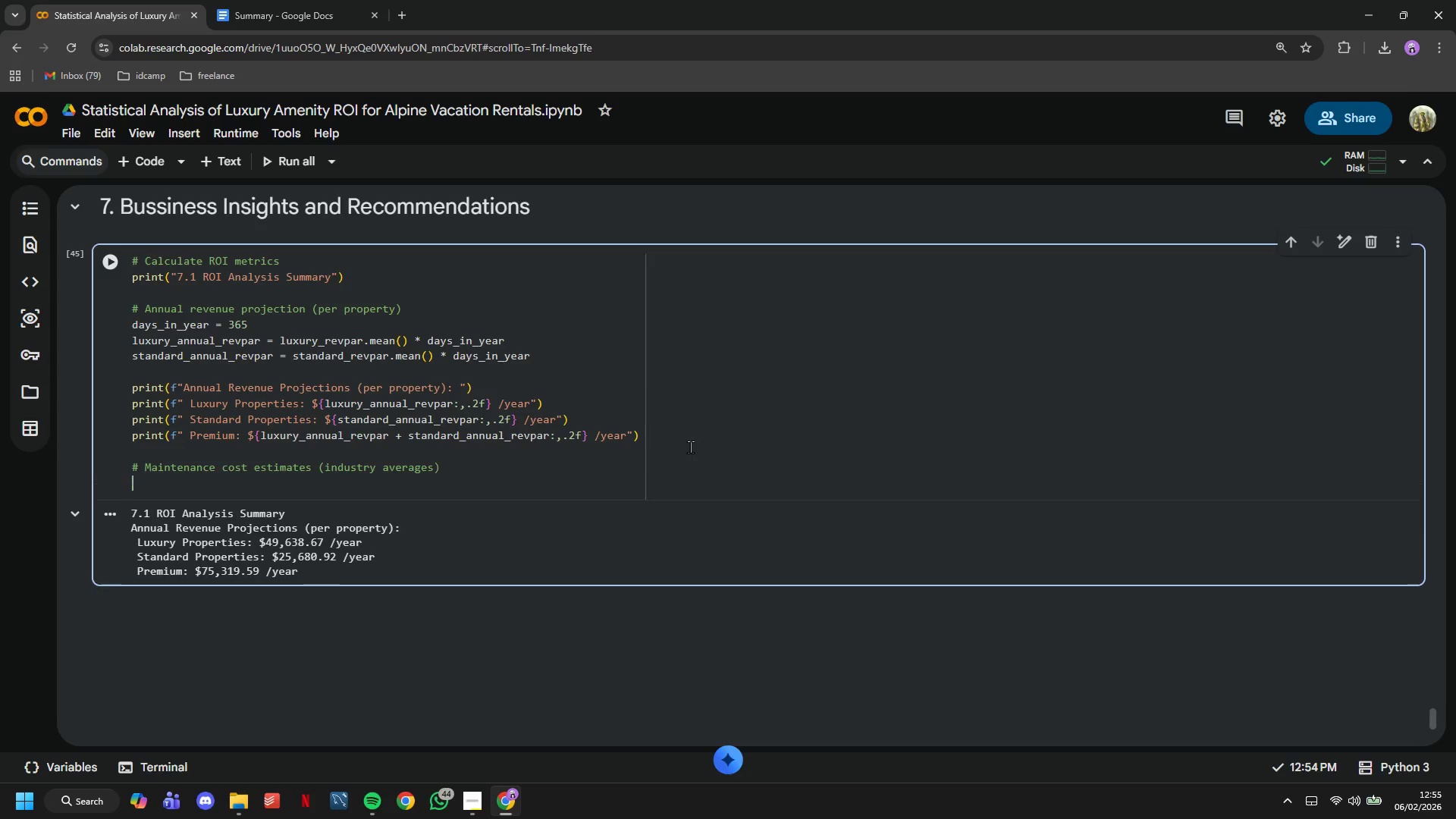 
key(Enter)
 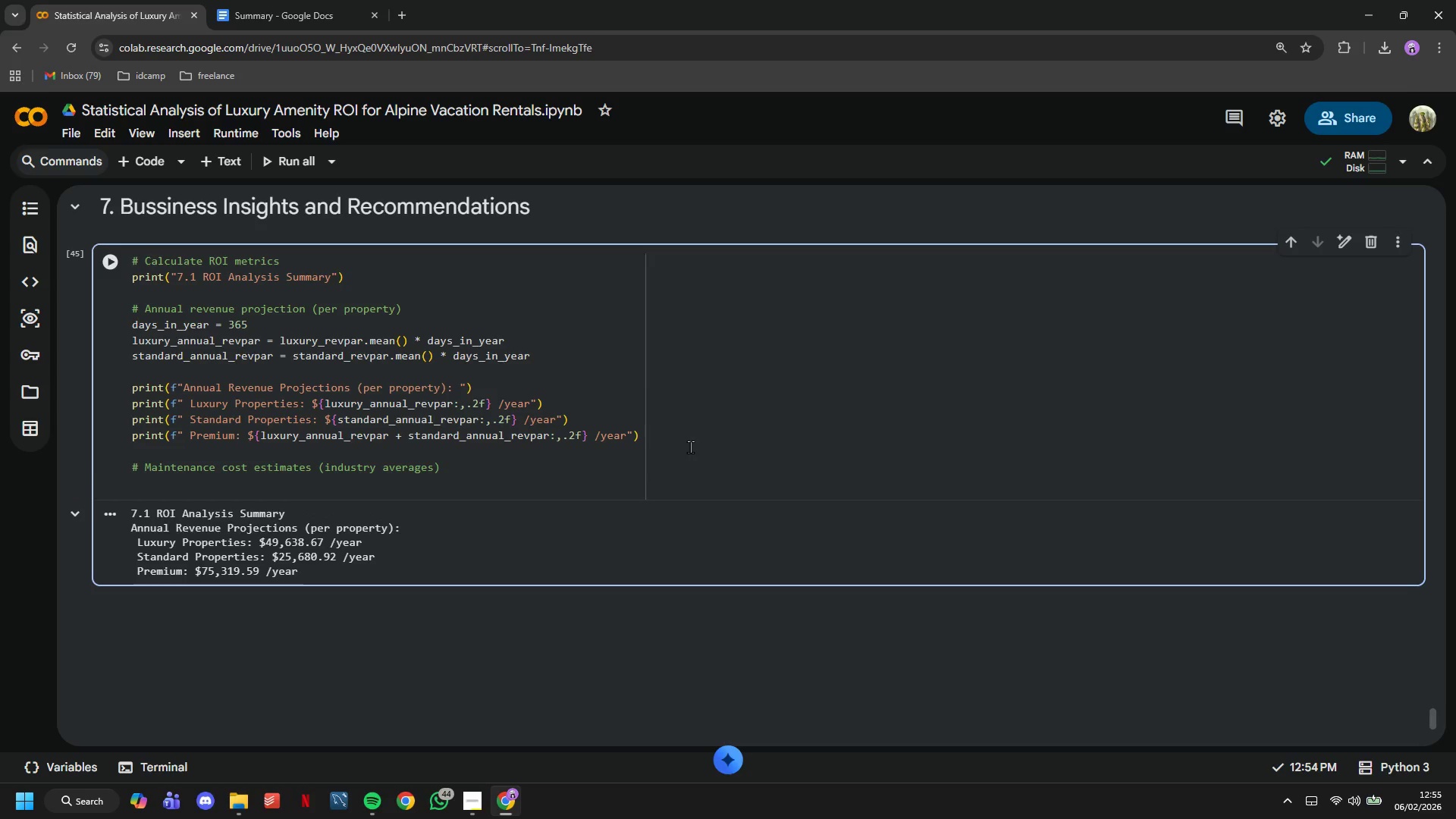 
type(hot_u)
key(Backspace)
type(tub_as)
key(Backspace)
type(nnual_cost = 2500 (wh)
key(Backspace)
key(Backspace)
key(Backspace)
type(# Chemicals, elect)
key(Backspace)
type(triic)
key(Backspace)
key(Backspace)
type(city, repairs)
 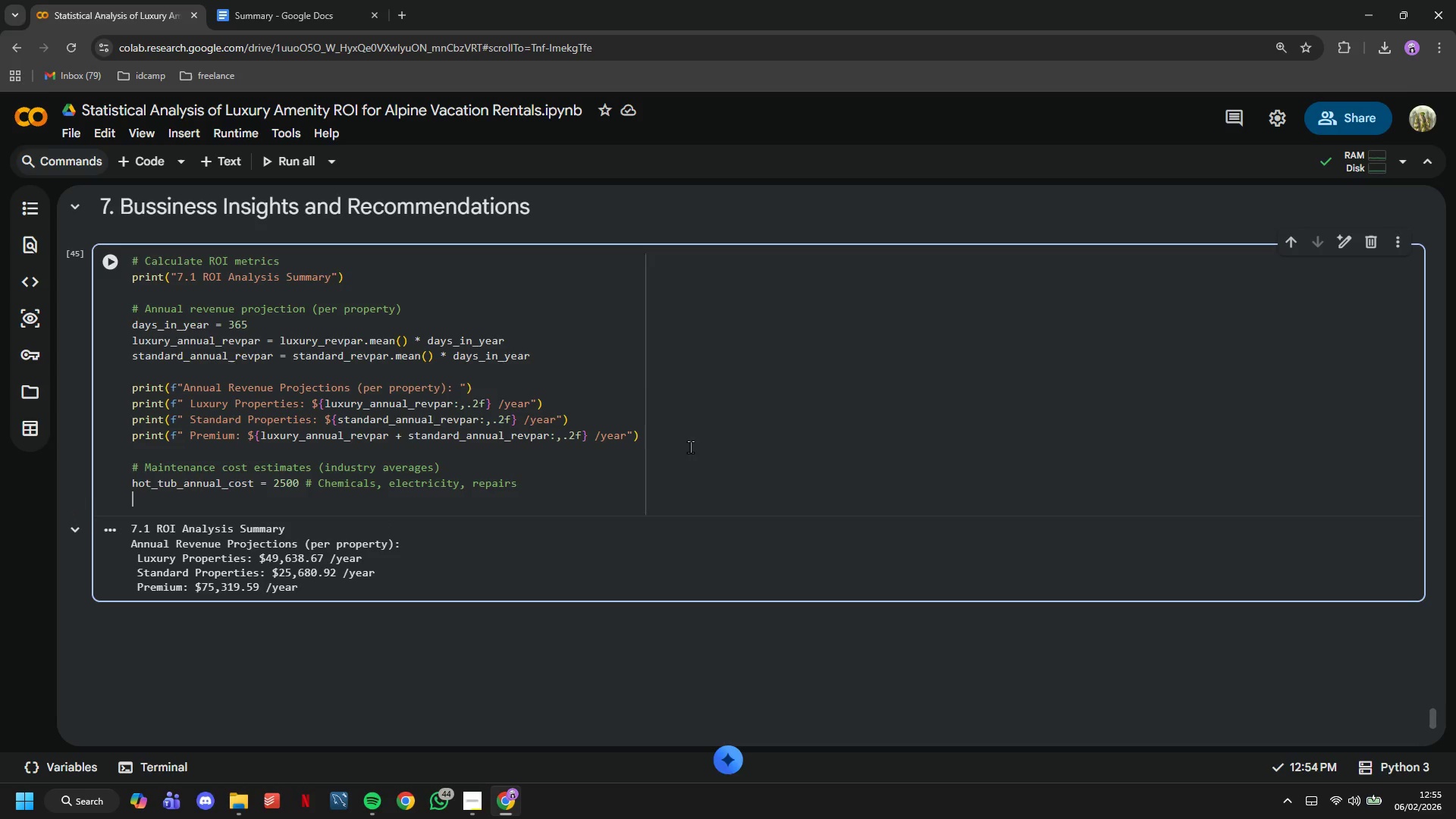 
 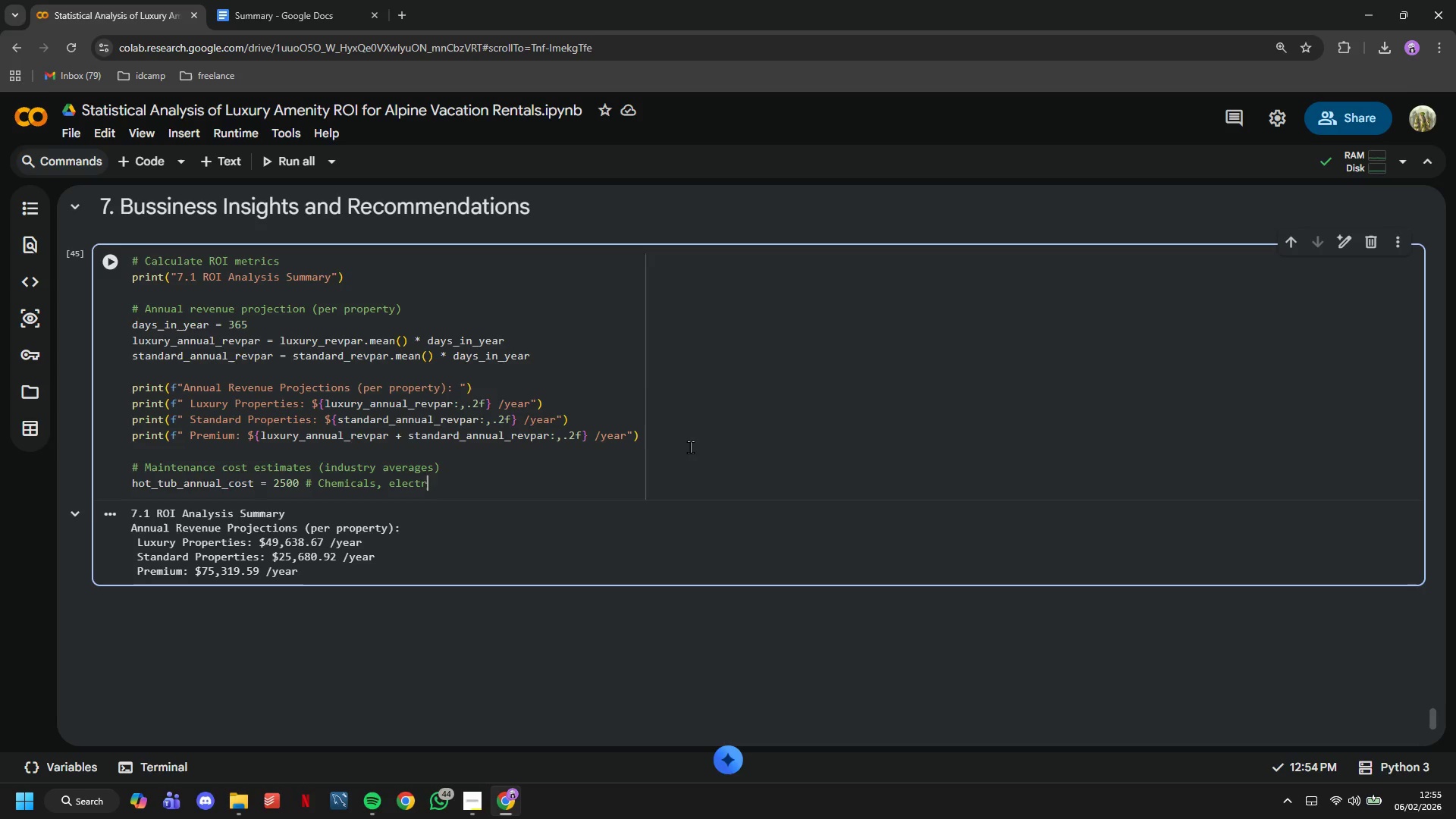 
key(Enter)
 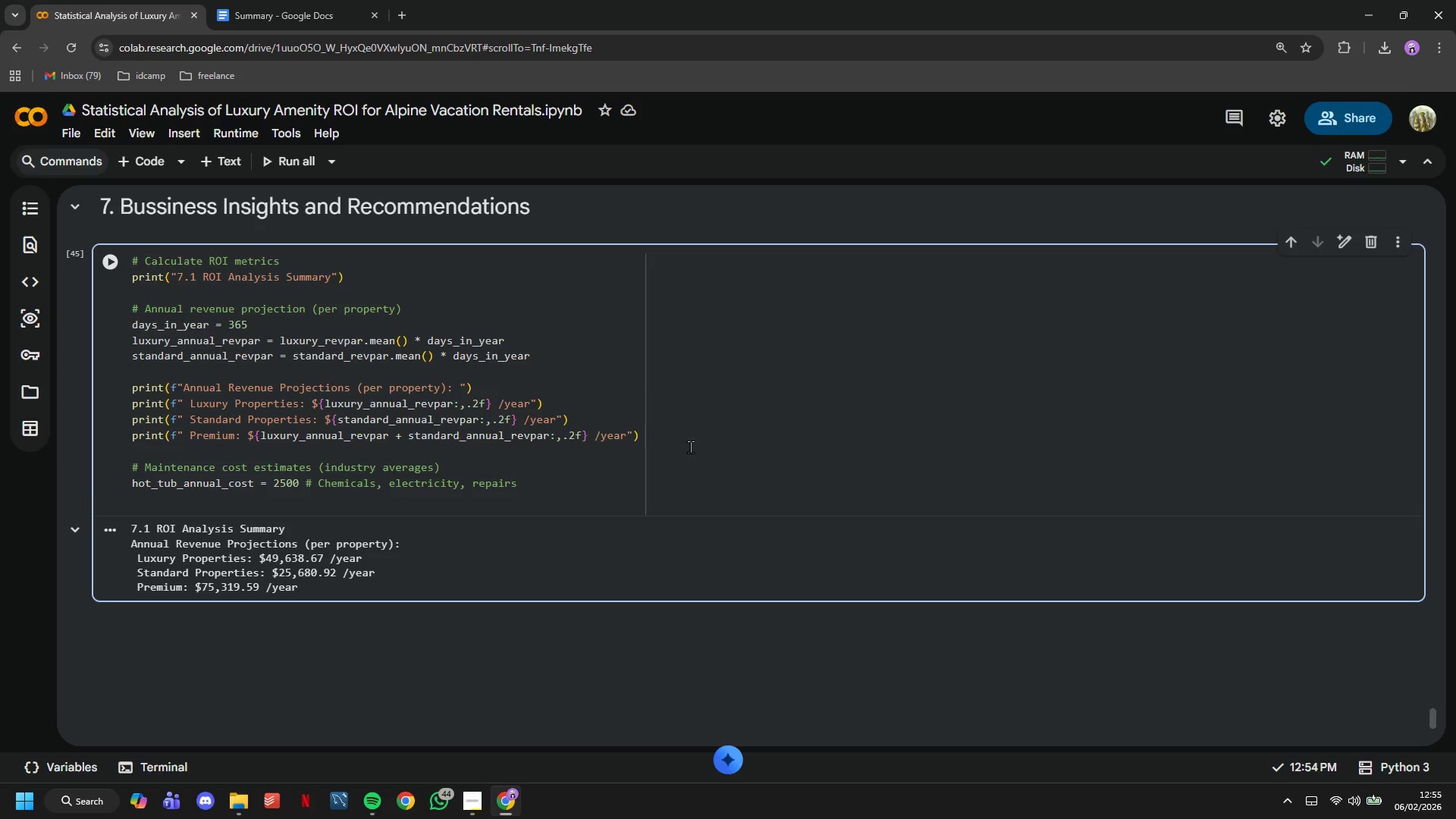 
type(sauna_annual_cost = 1200)
 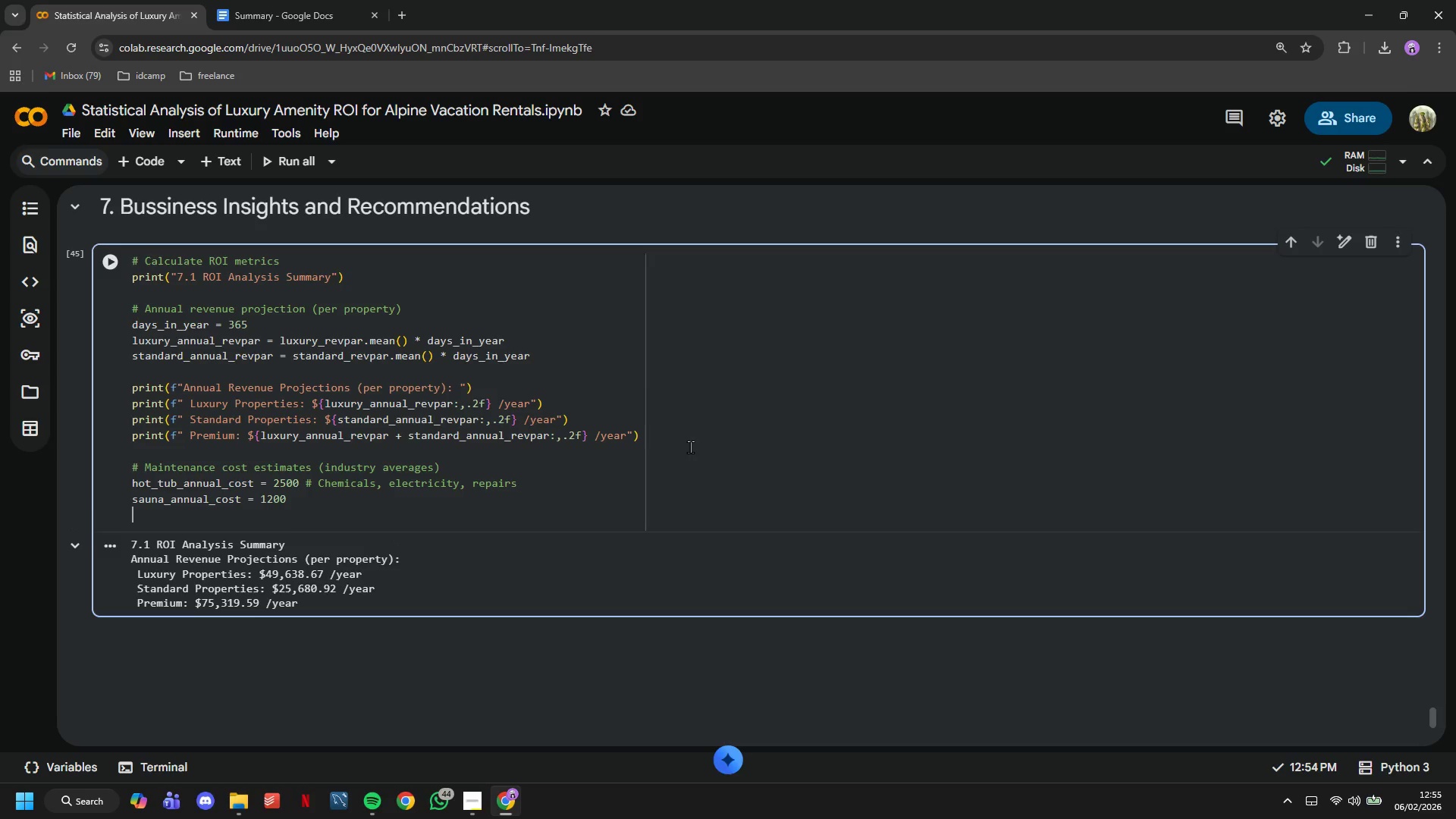 
 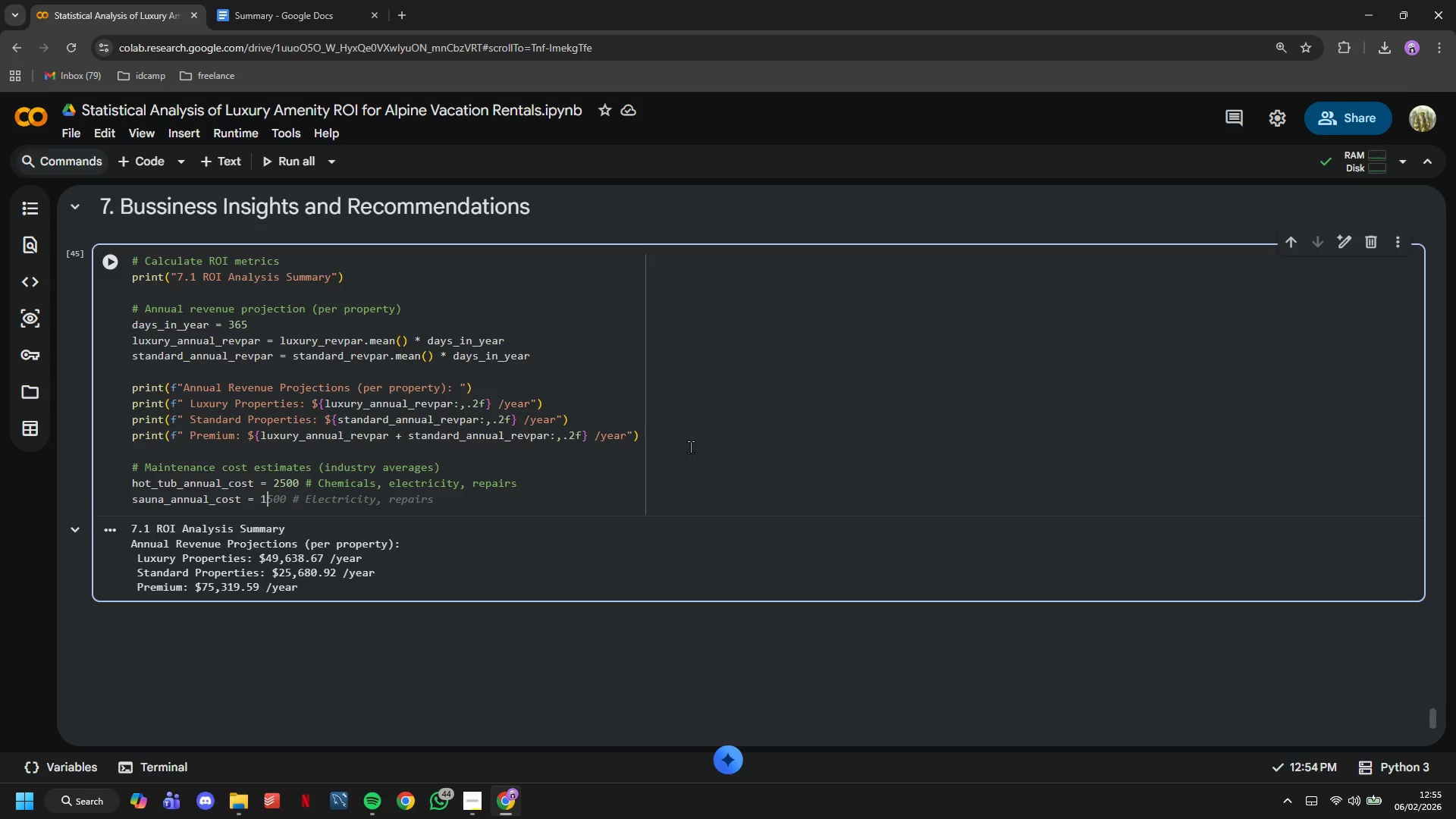 
key(Enter)
 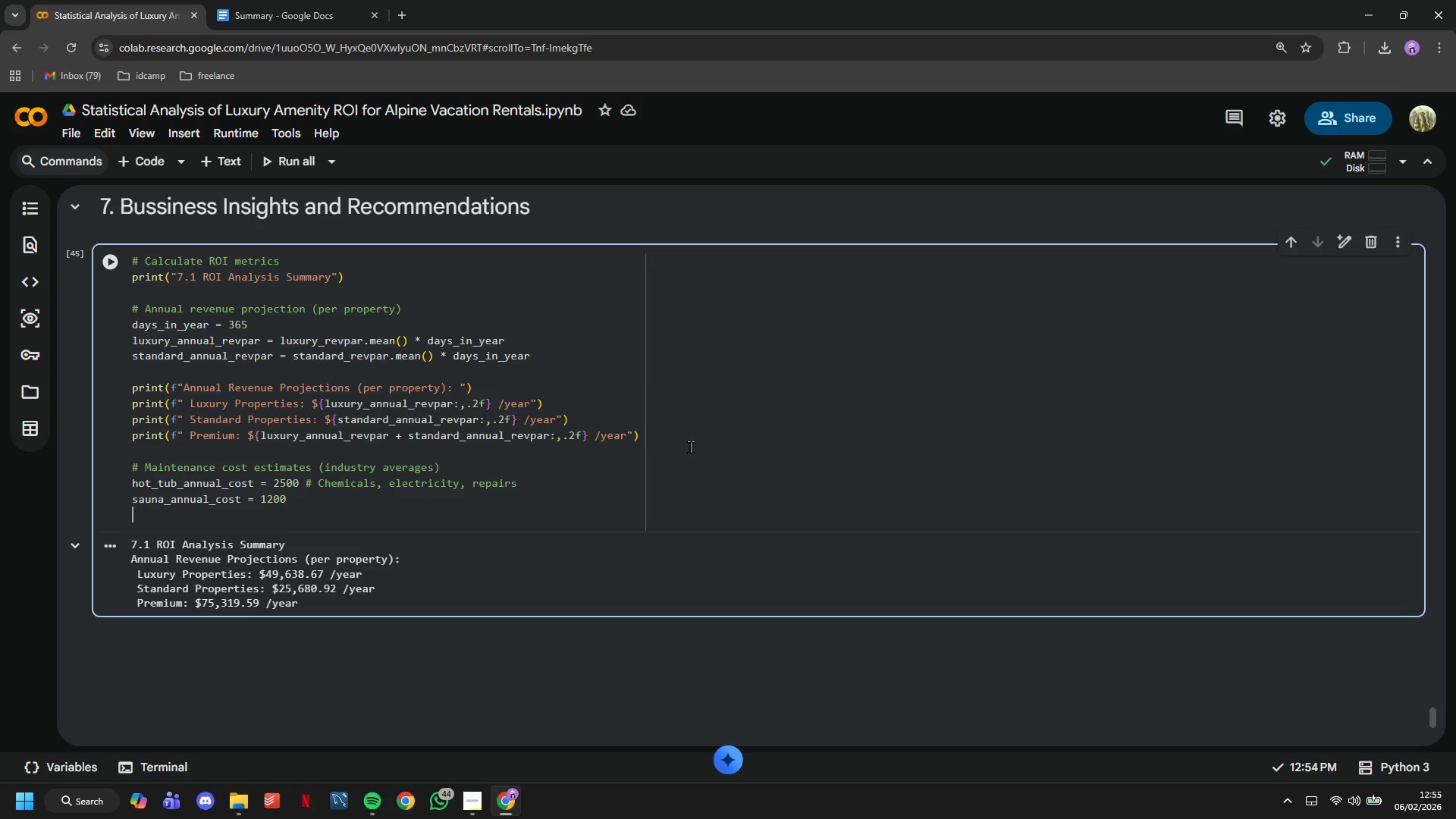 
type(pool_annual_cost = 3500)
 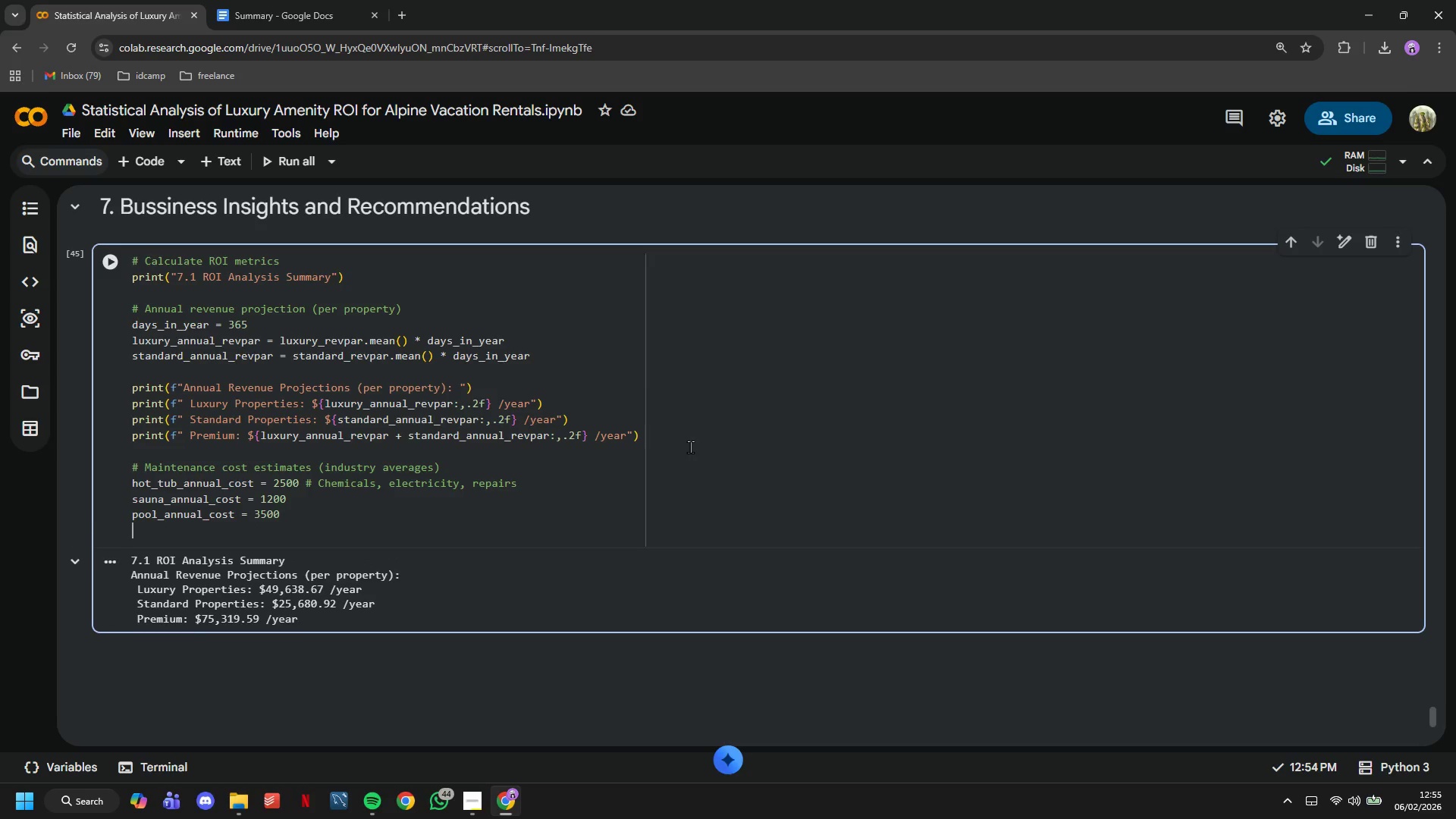 
 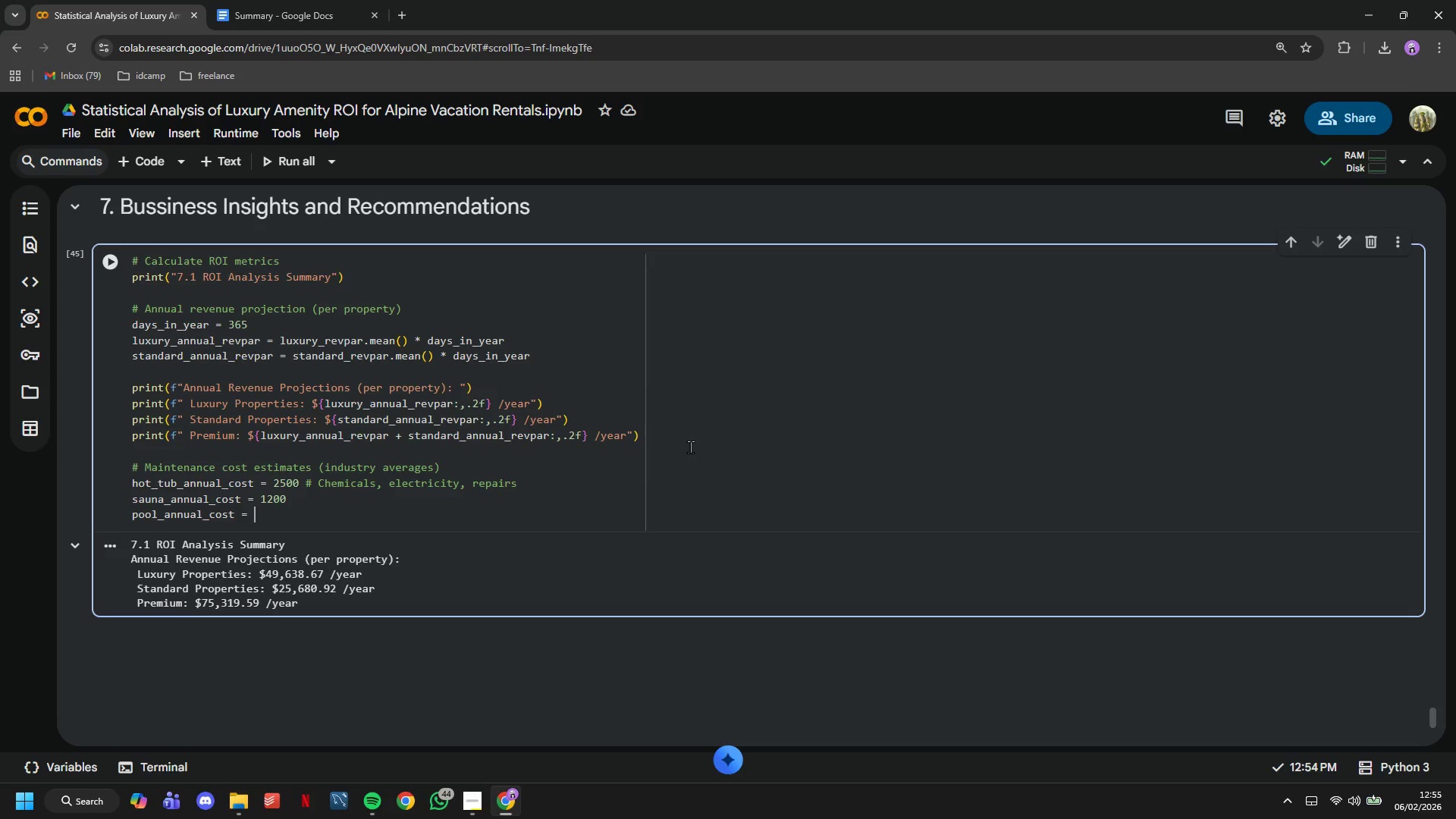 
key(Enter)
 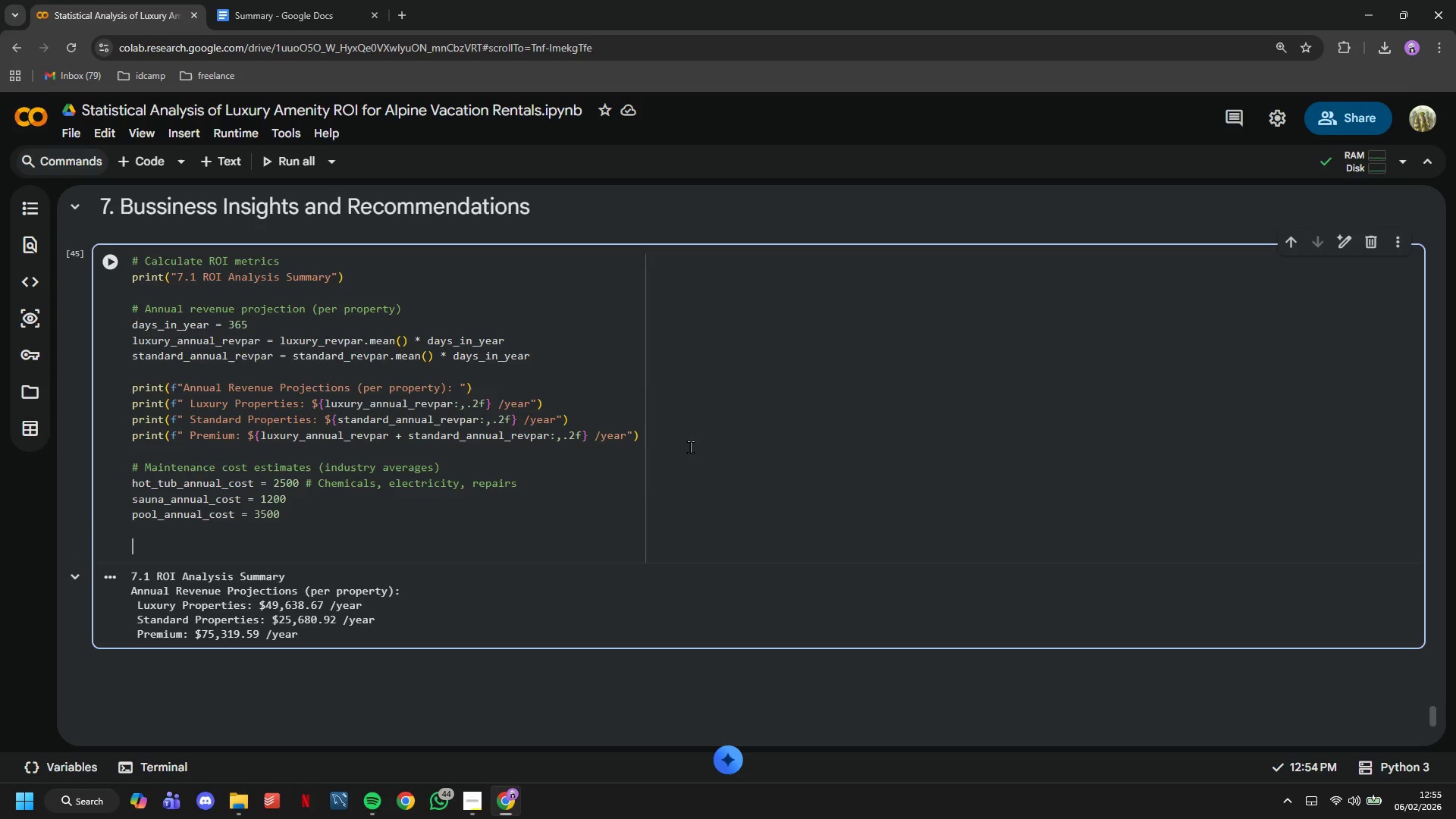 
key(Enter)
 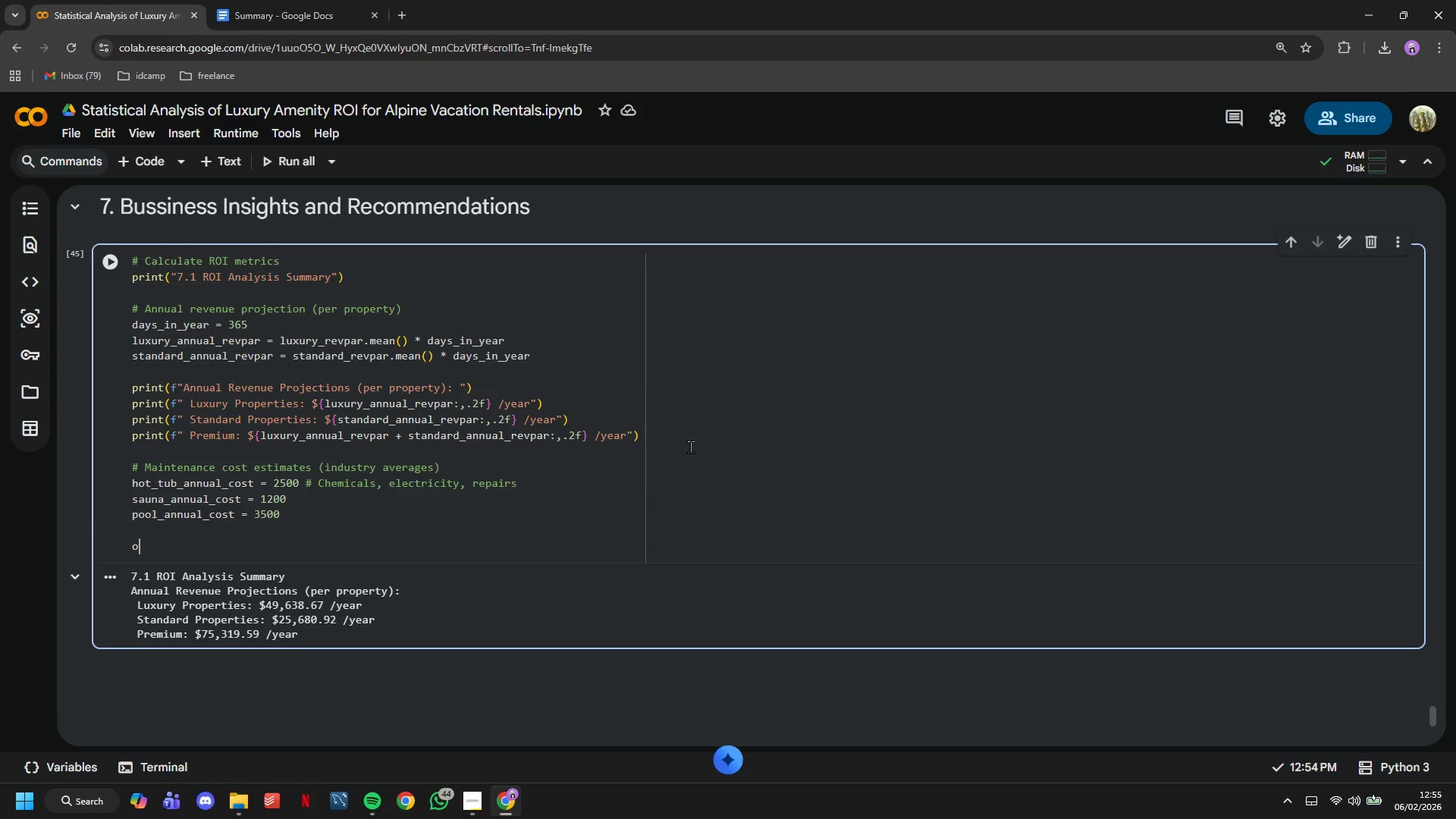 
type(or)
key(Backspace)
key(Backspace)
type(print(f"Estimated Annual Maintenance Costs: )
 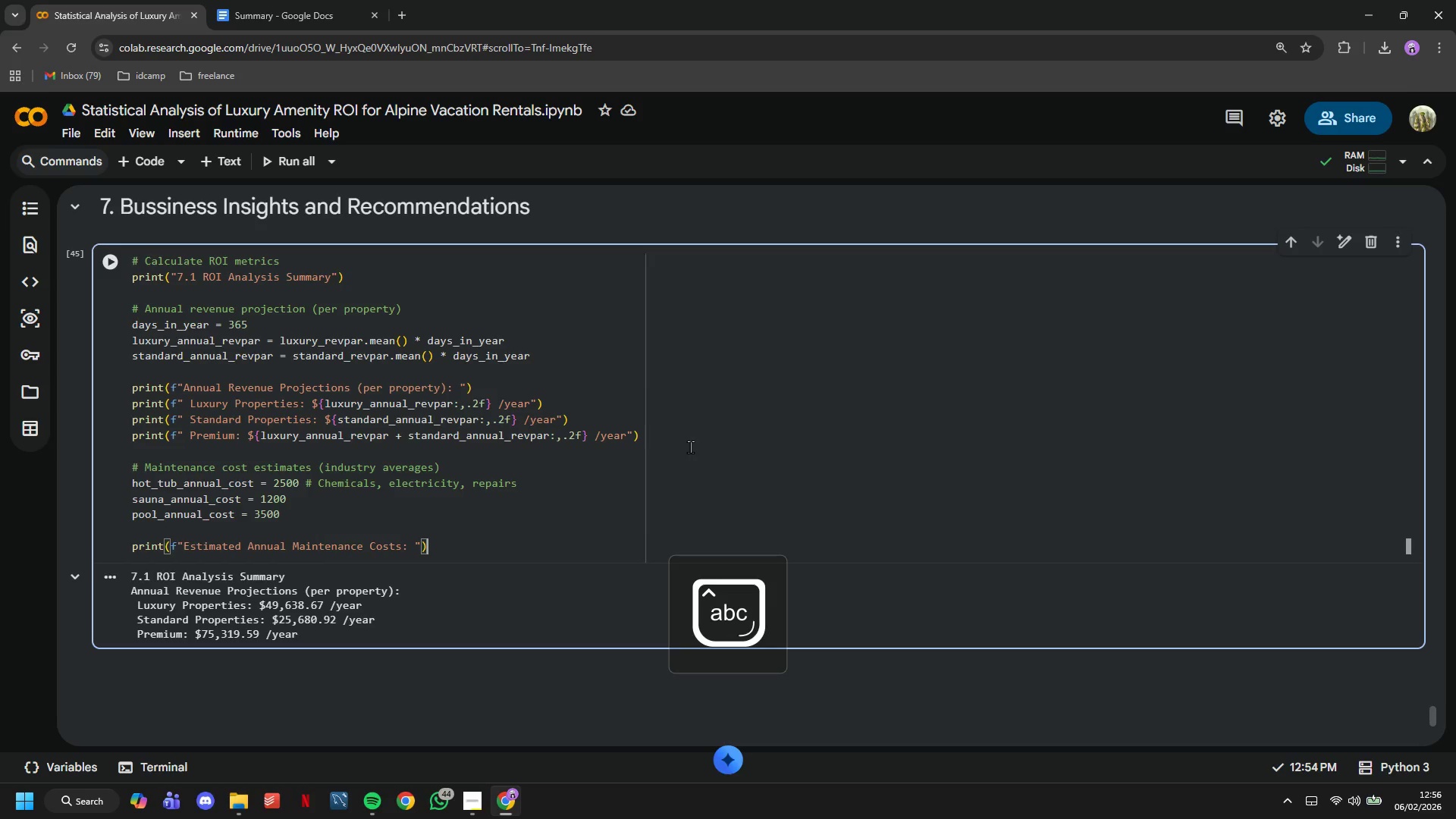 
 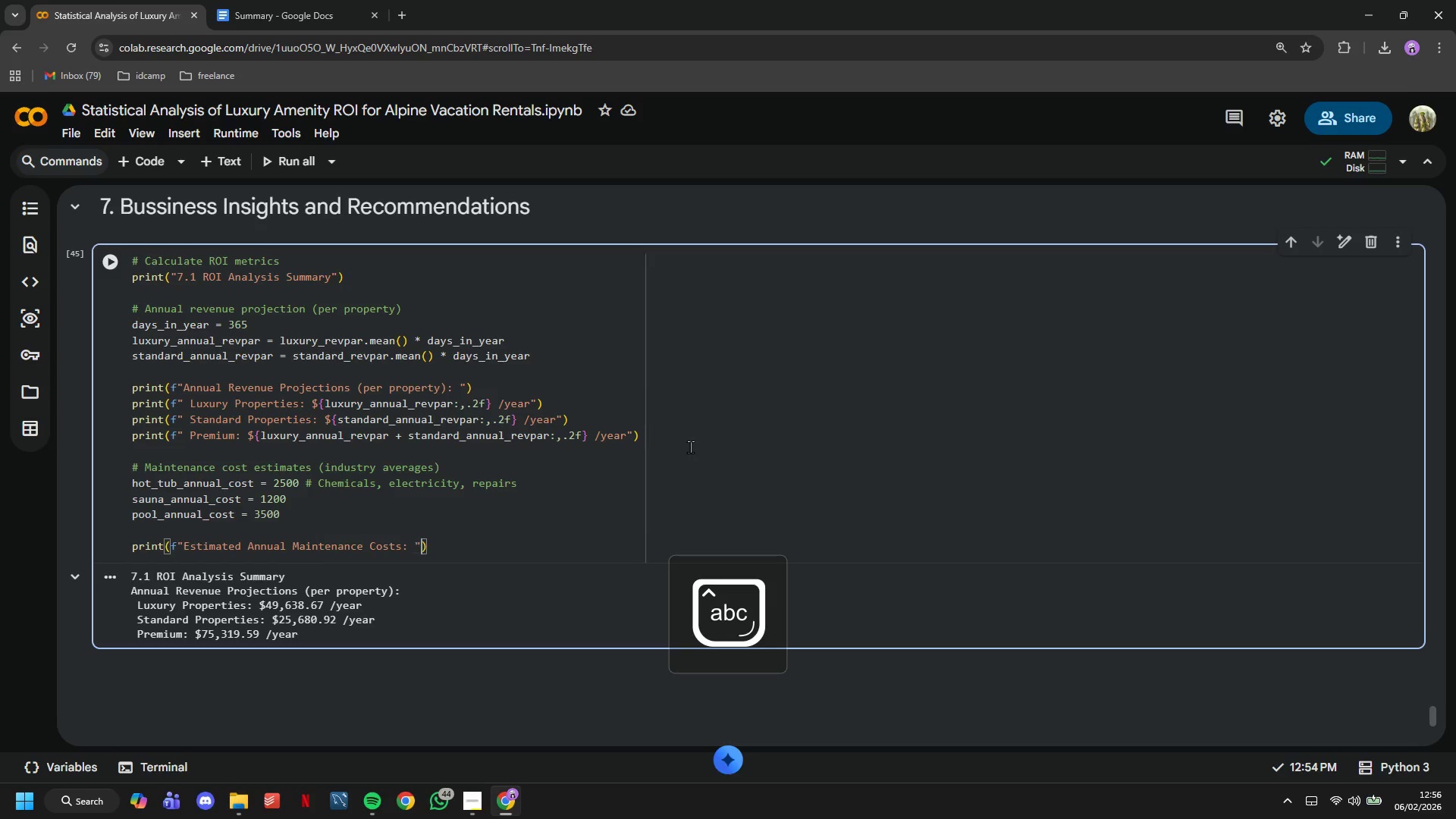 
key(ArrowRight)
 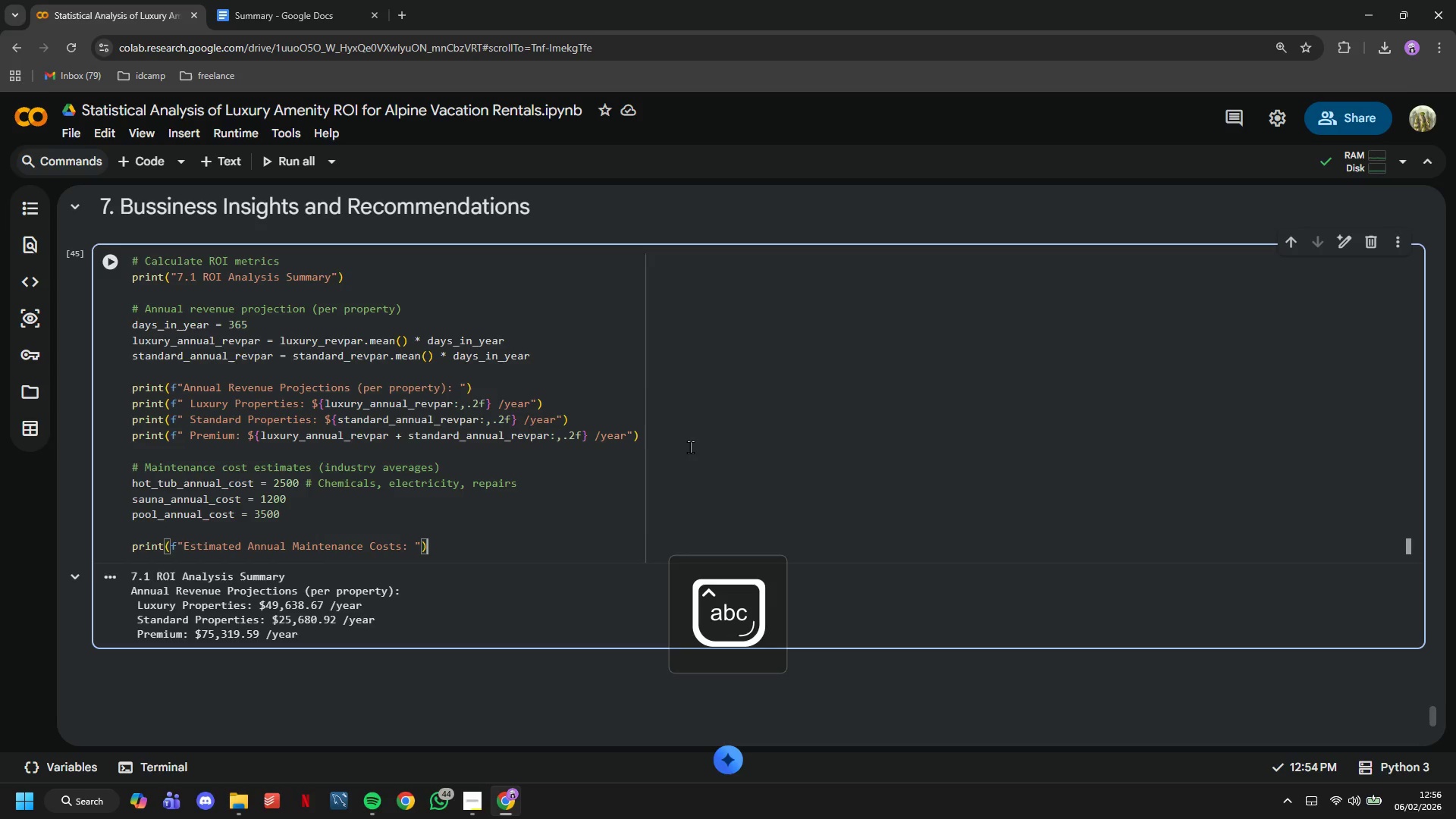 
key(ArrowRight)
 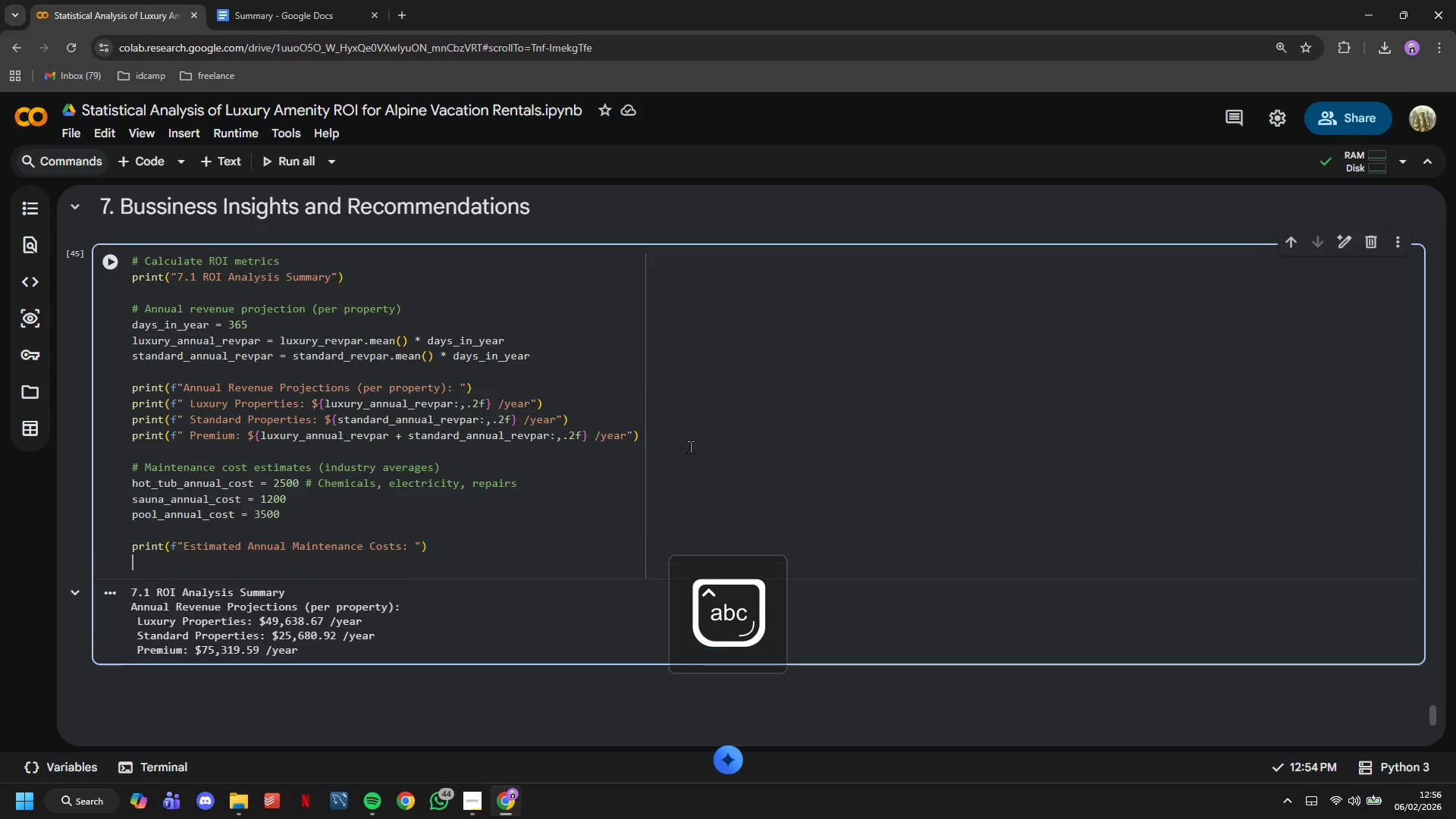 
key(Enter)
 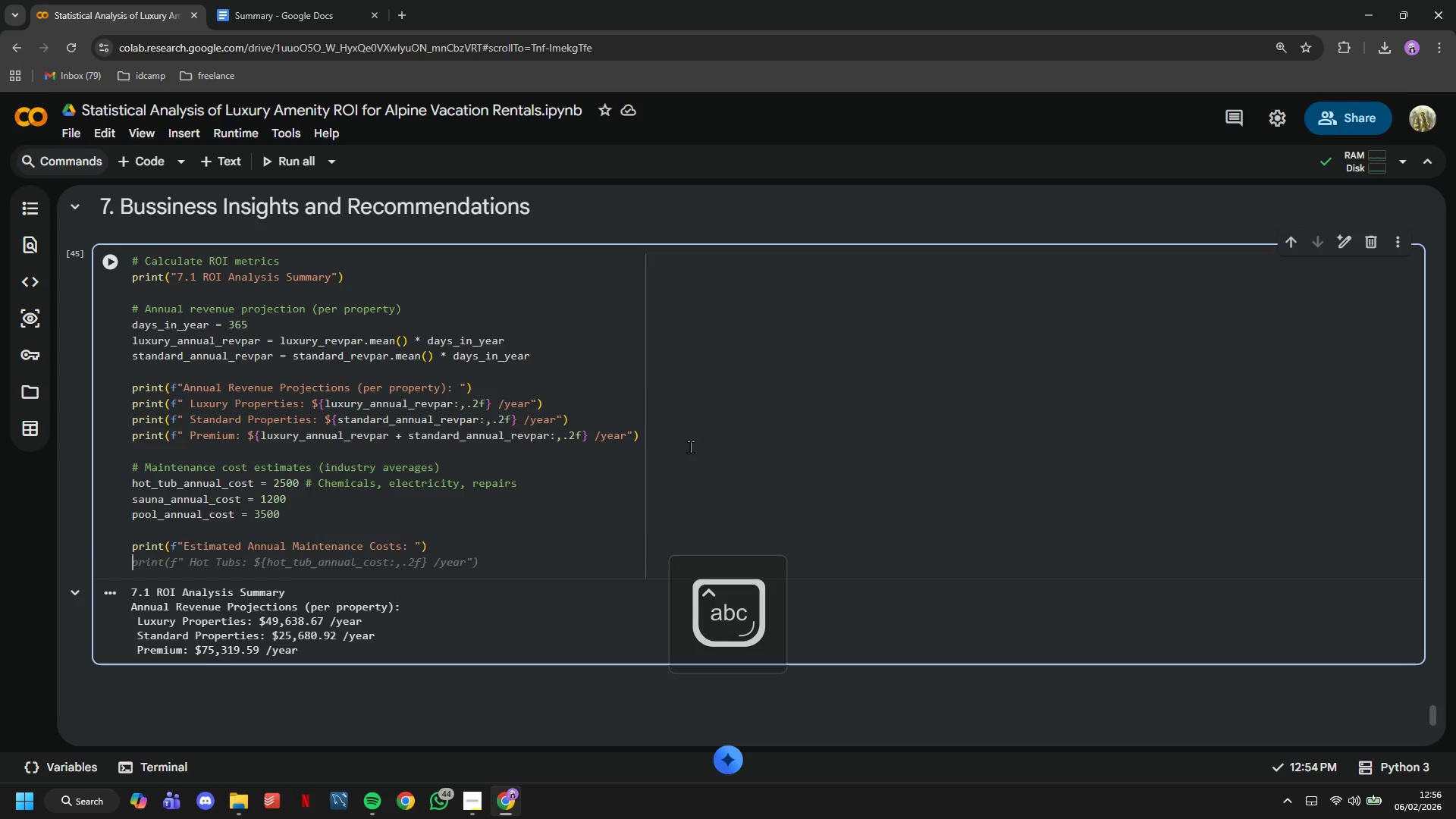 
key(Tab)
 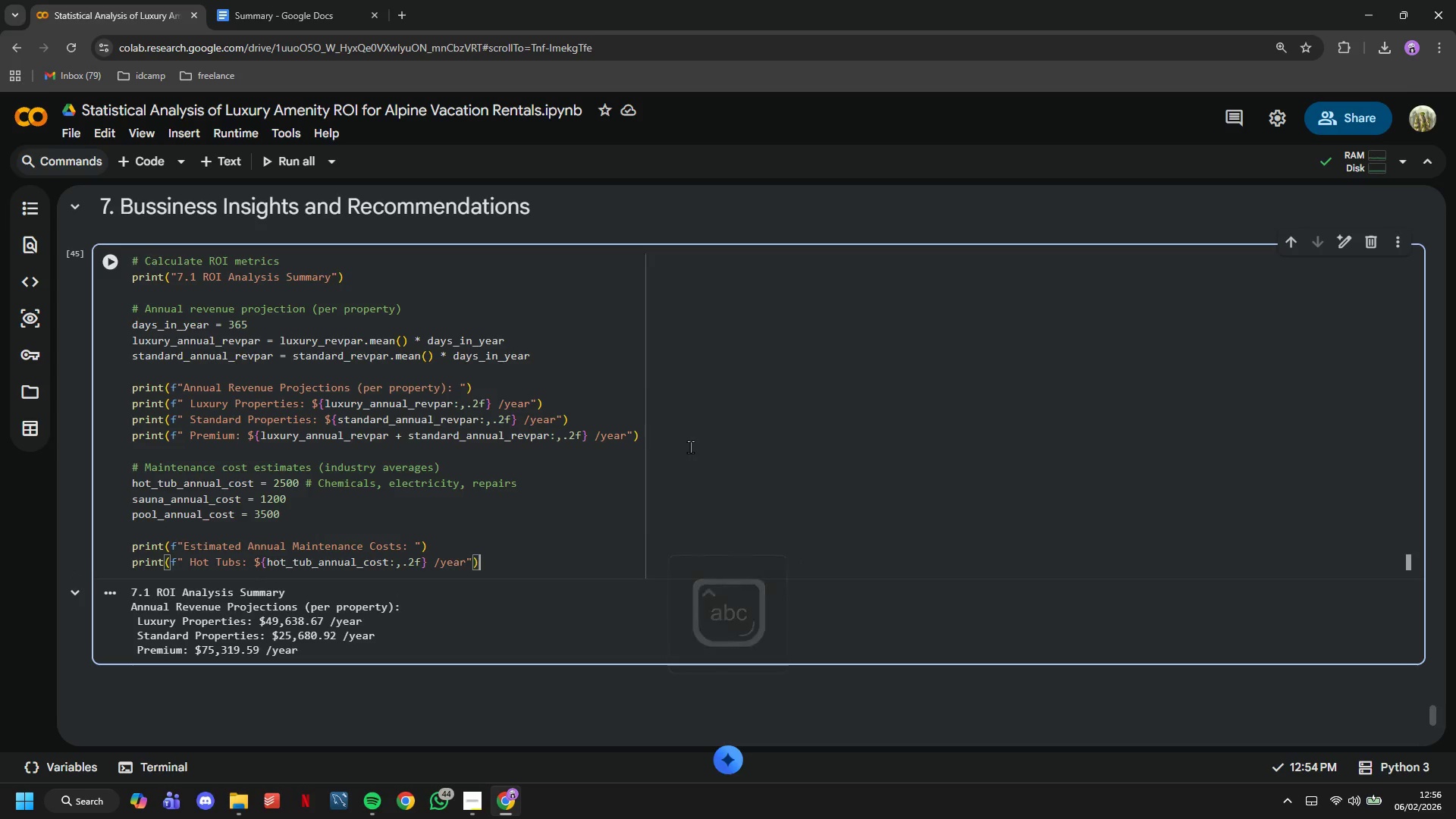 
key(Enter)
 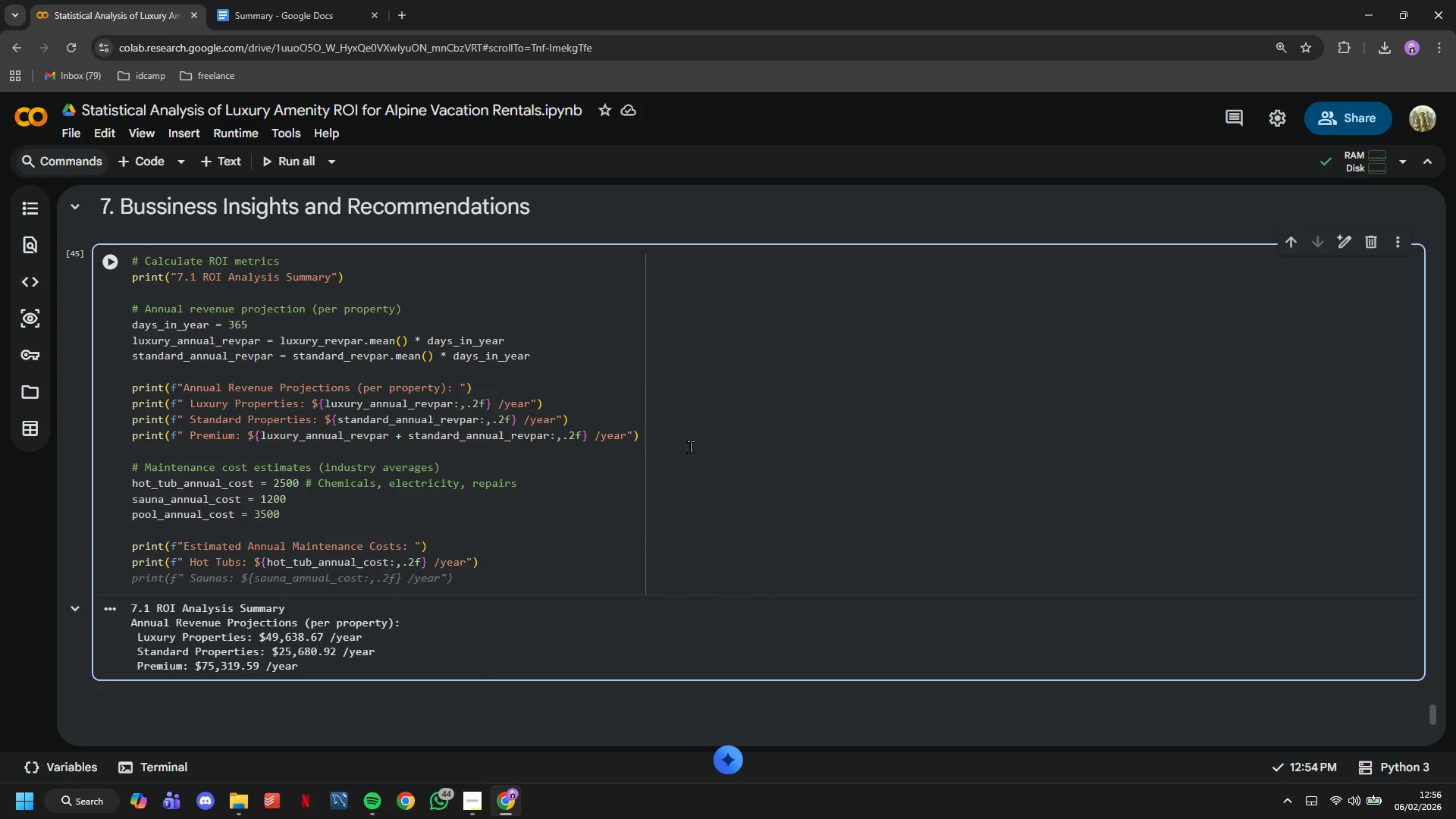 
key(Tab)
 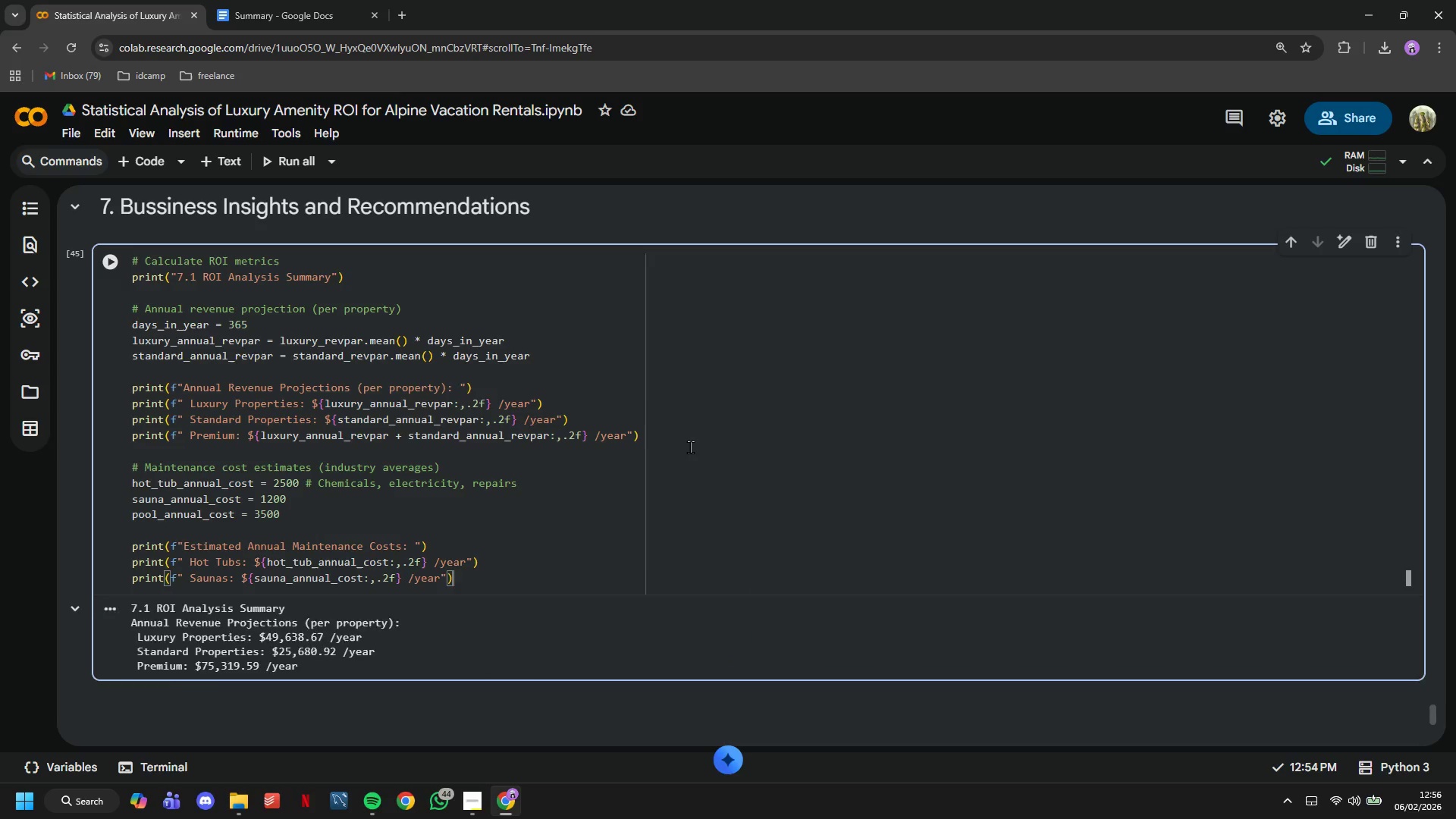 
key(Enter)
 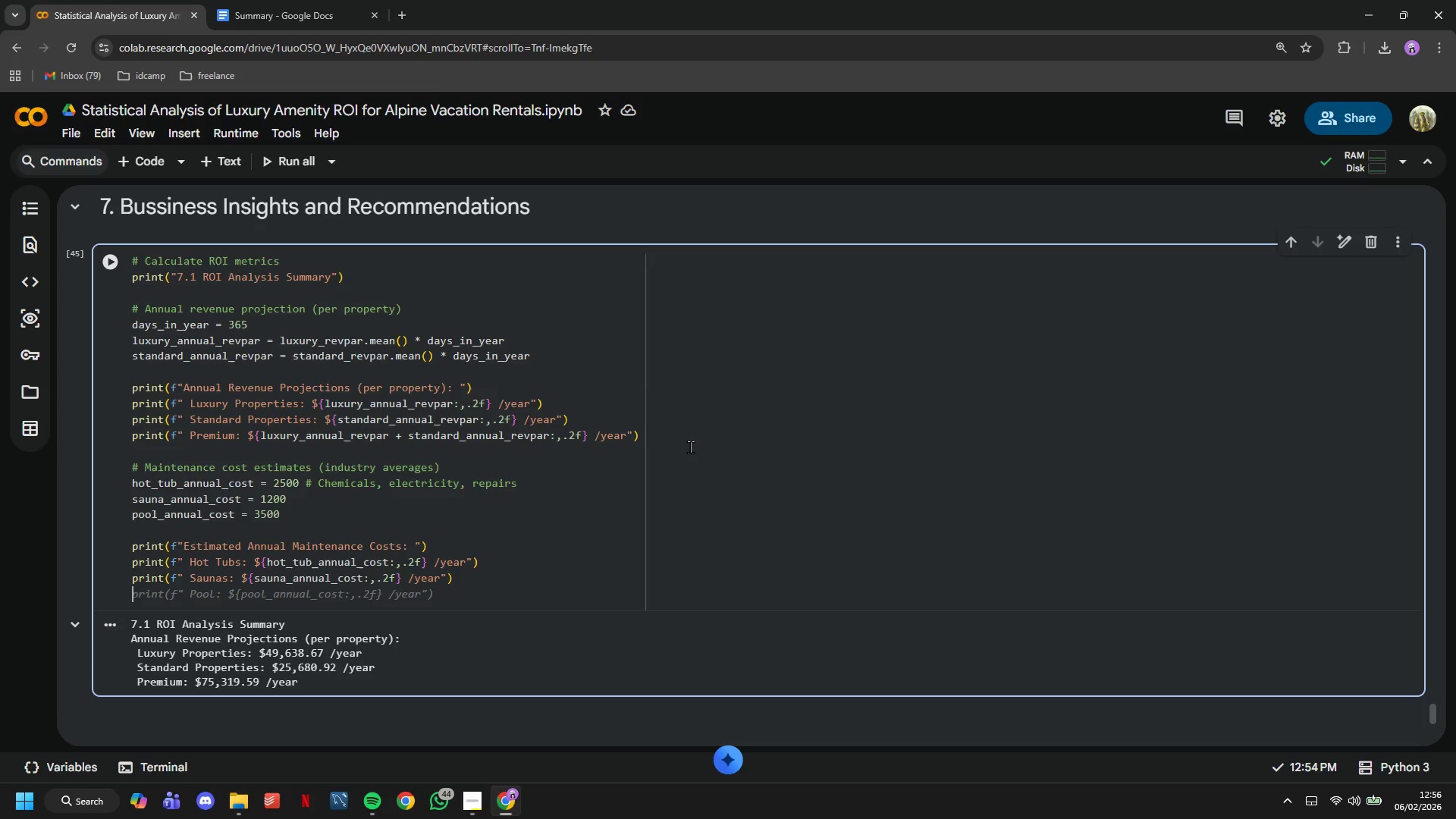 
key(Tab)
 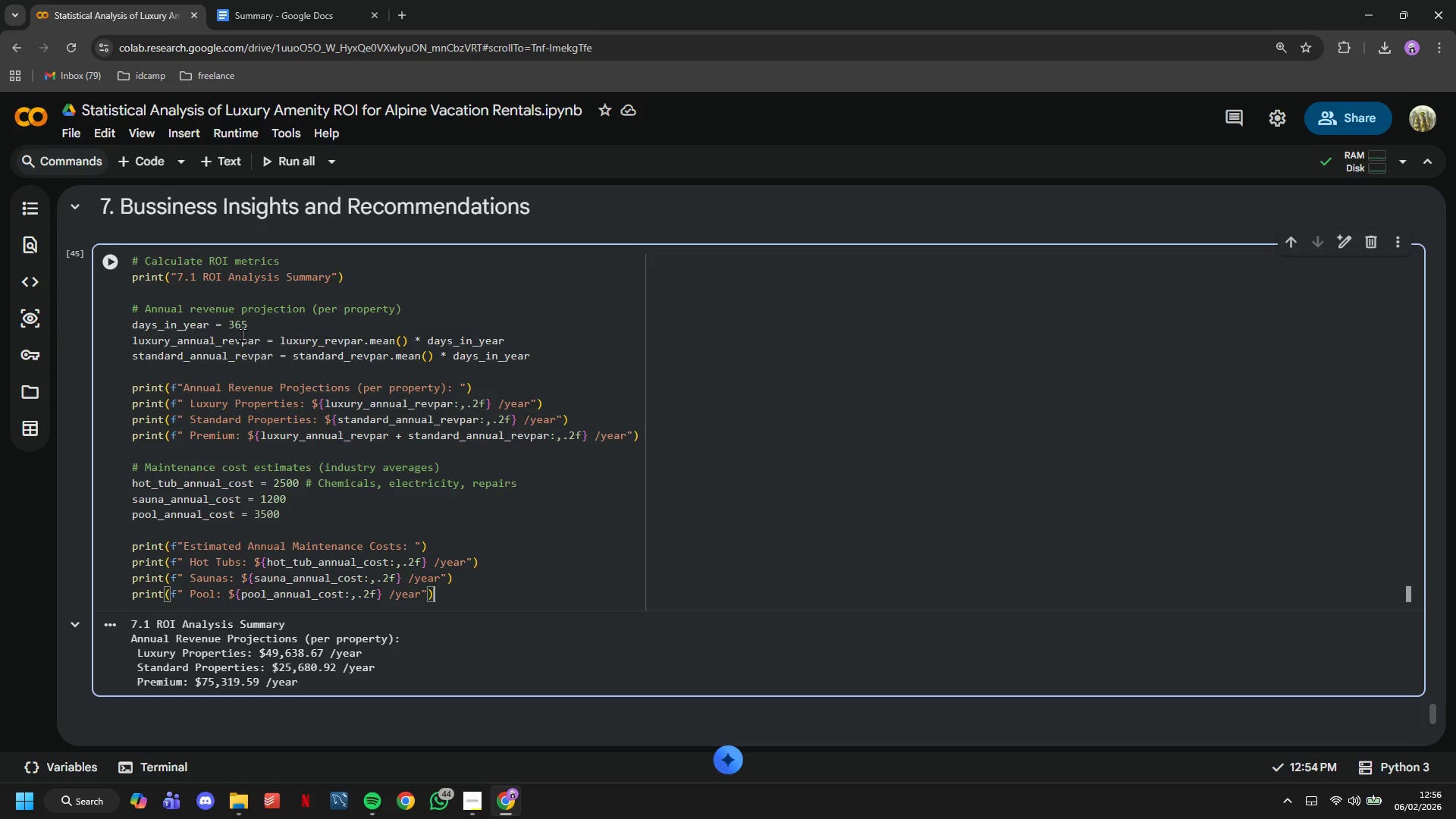 
left_click([112, 268])
 